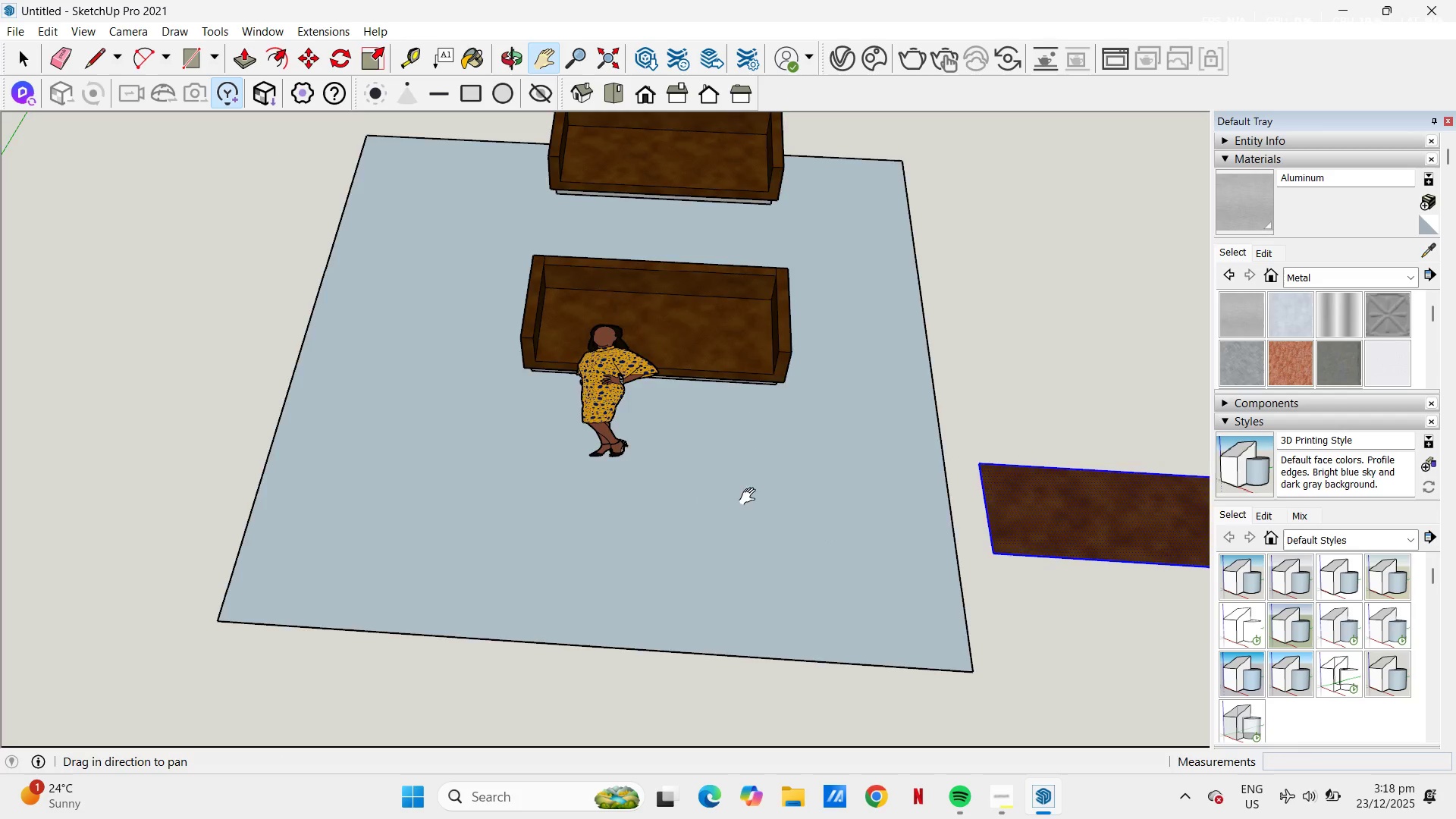 
left_click_drag(start_coordinate=[748, 497], to_coordinate=[424, 494])
 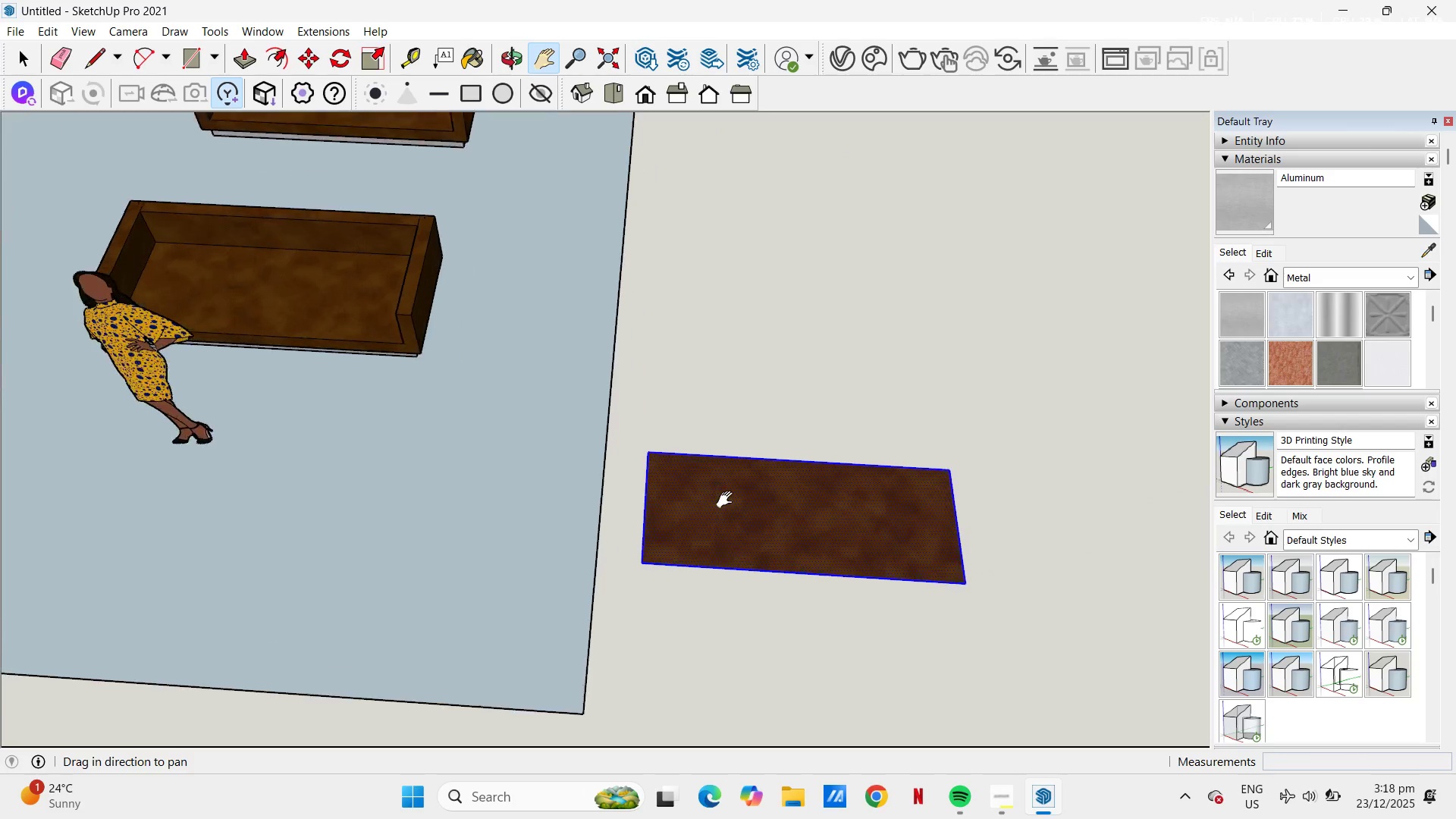 
scroll: coordinate [728, 500], scroll_direction: up, amount: 3.0
 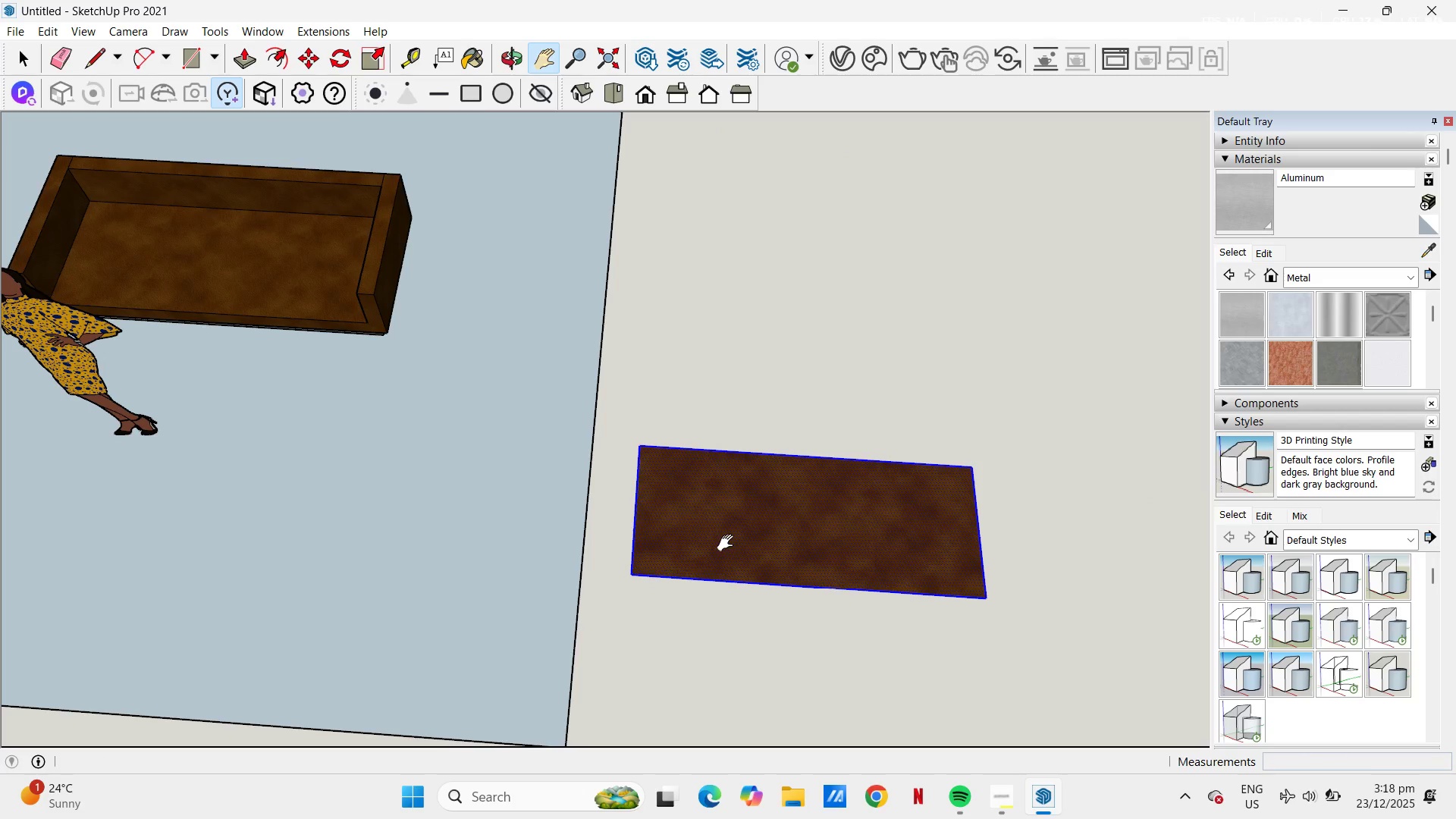 
key(L)
 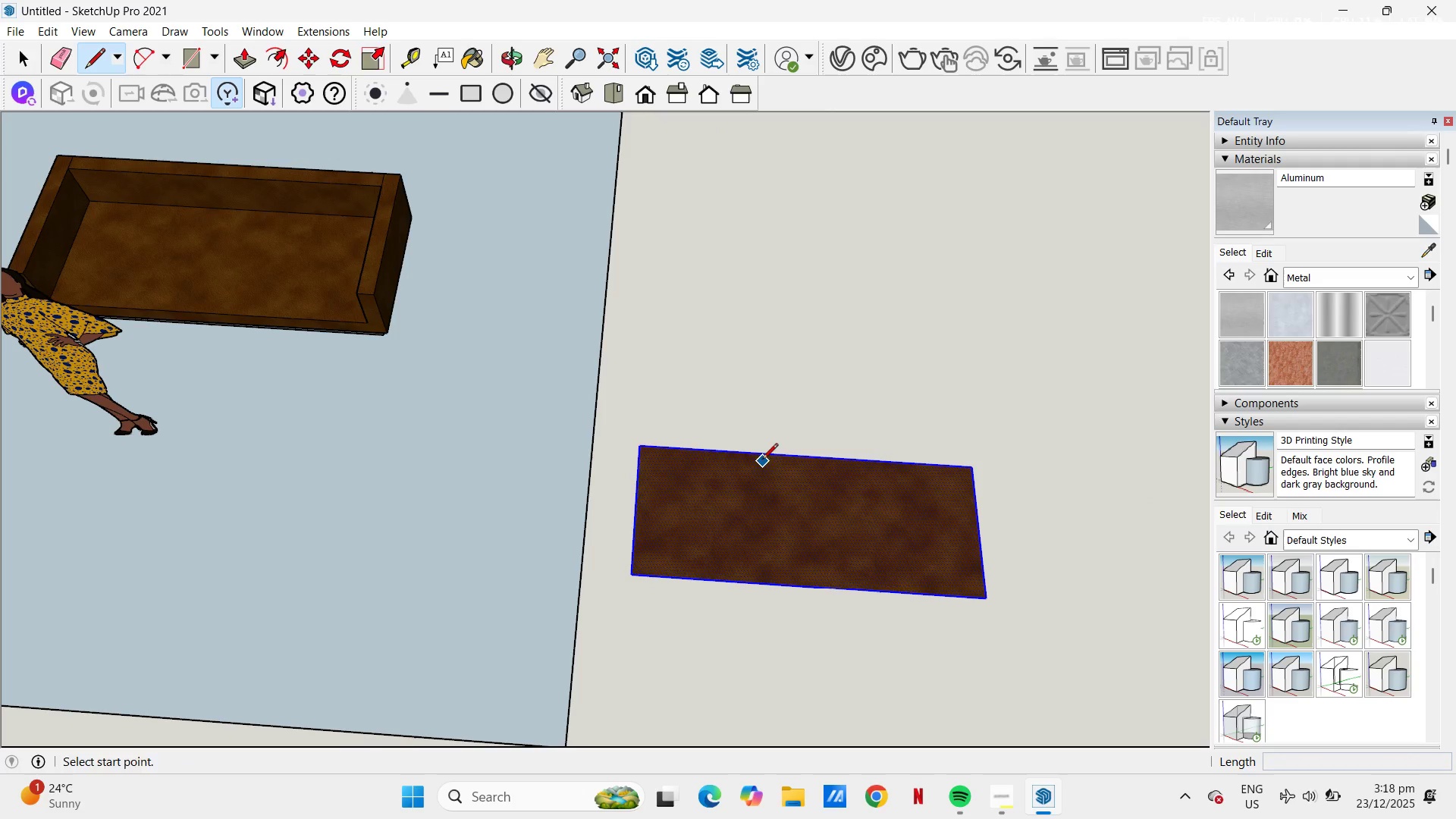 
key(Space)
 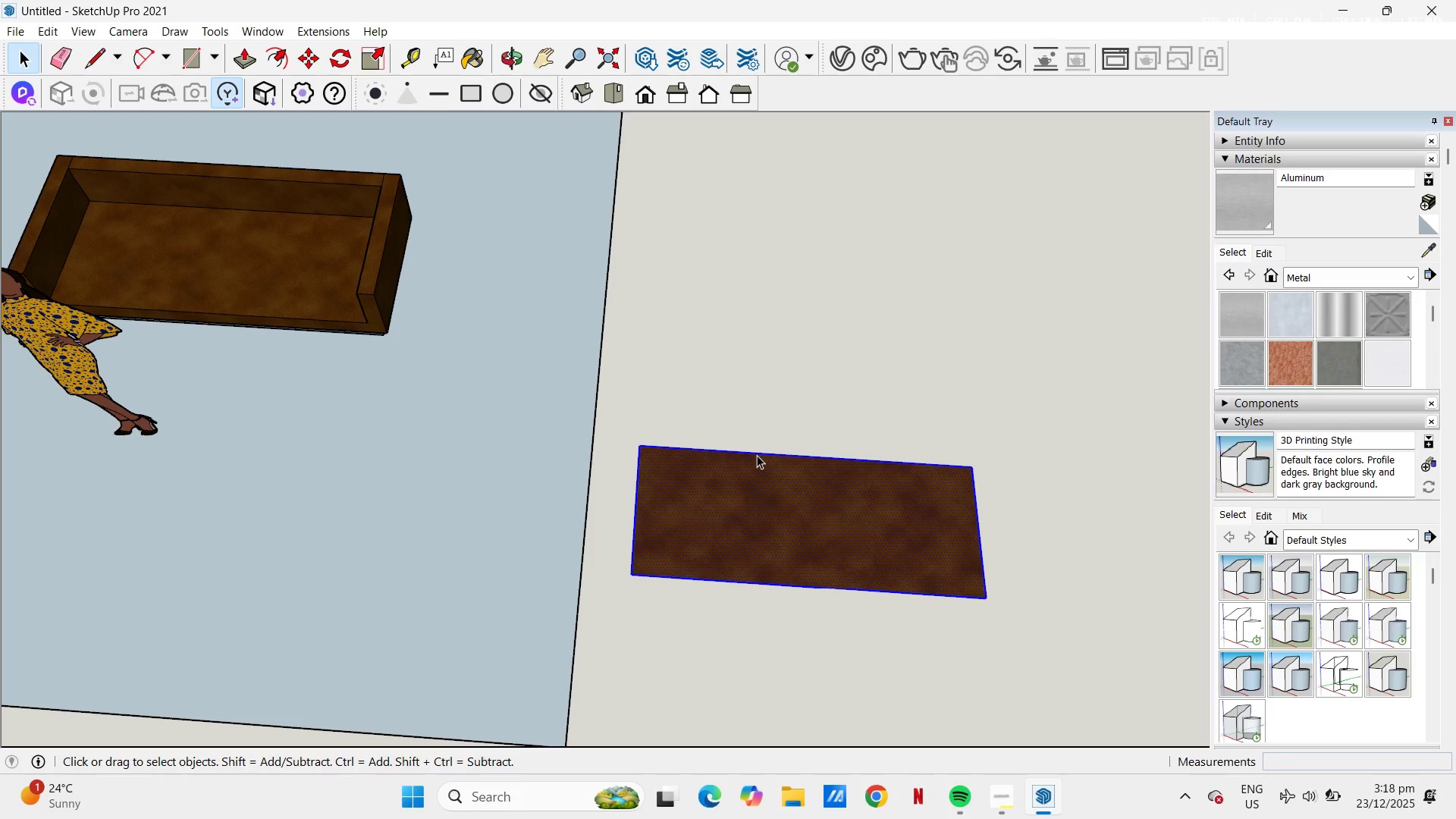 
left_click([757, 455])
 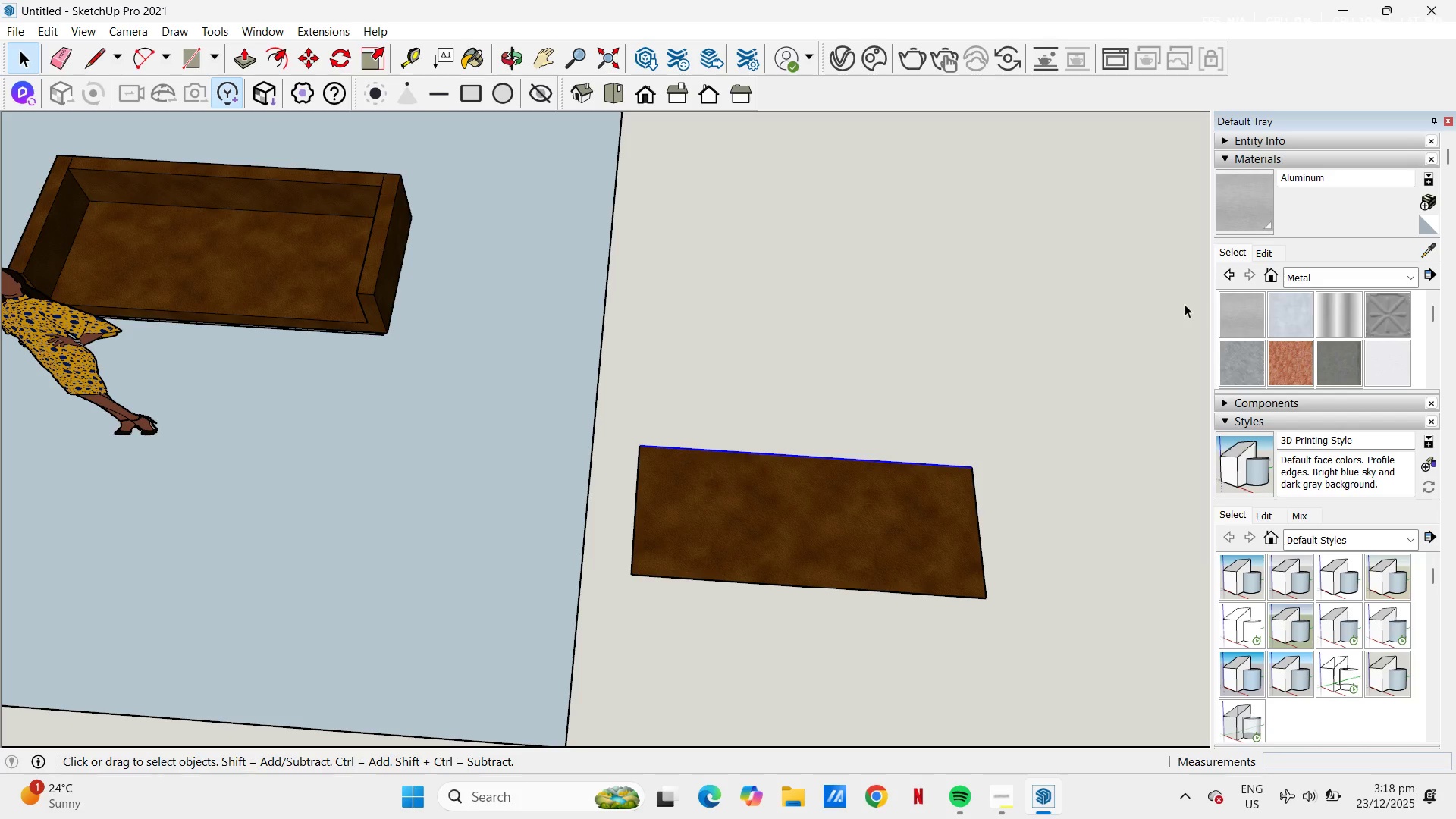 
left_click([1334, 280])
 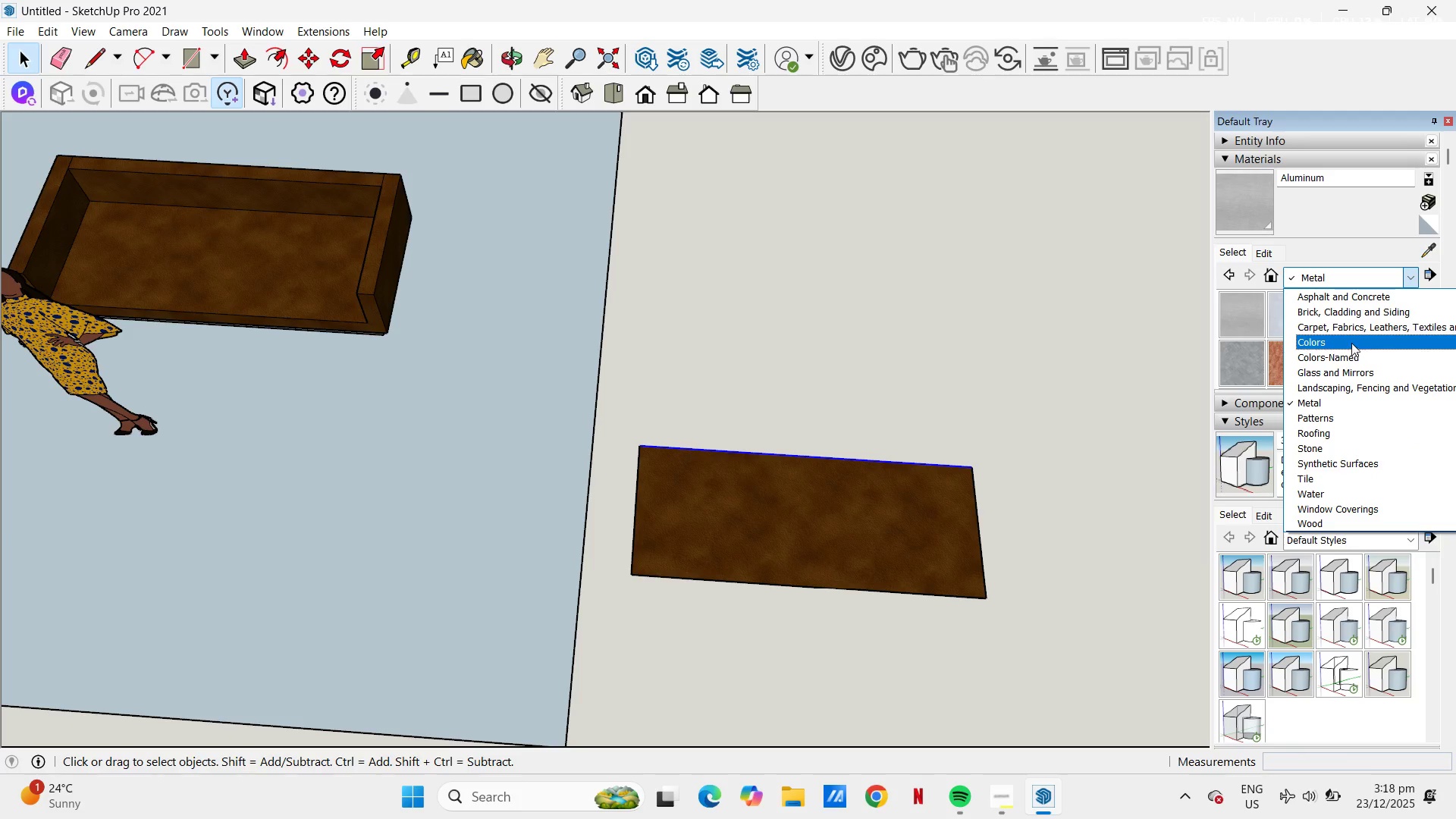 
left_click([1347, 330])
 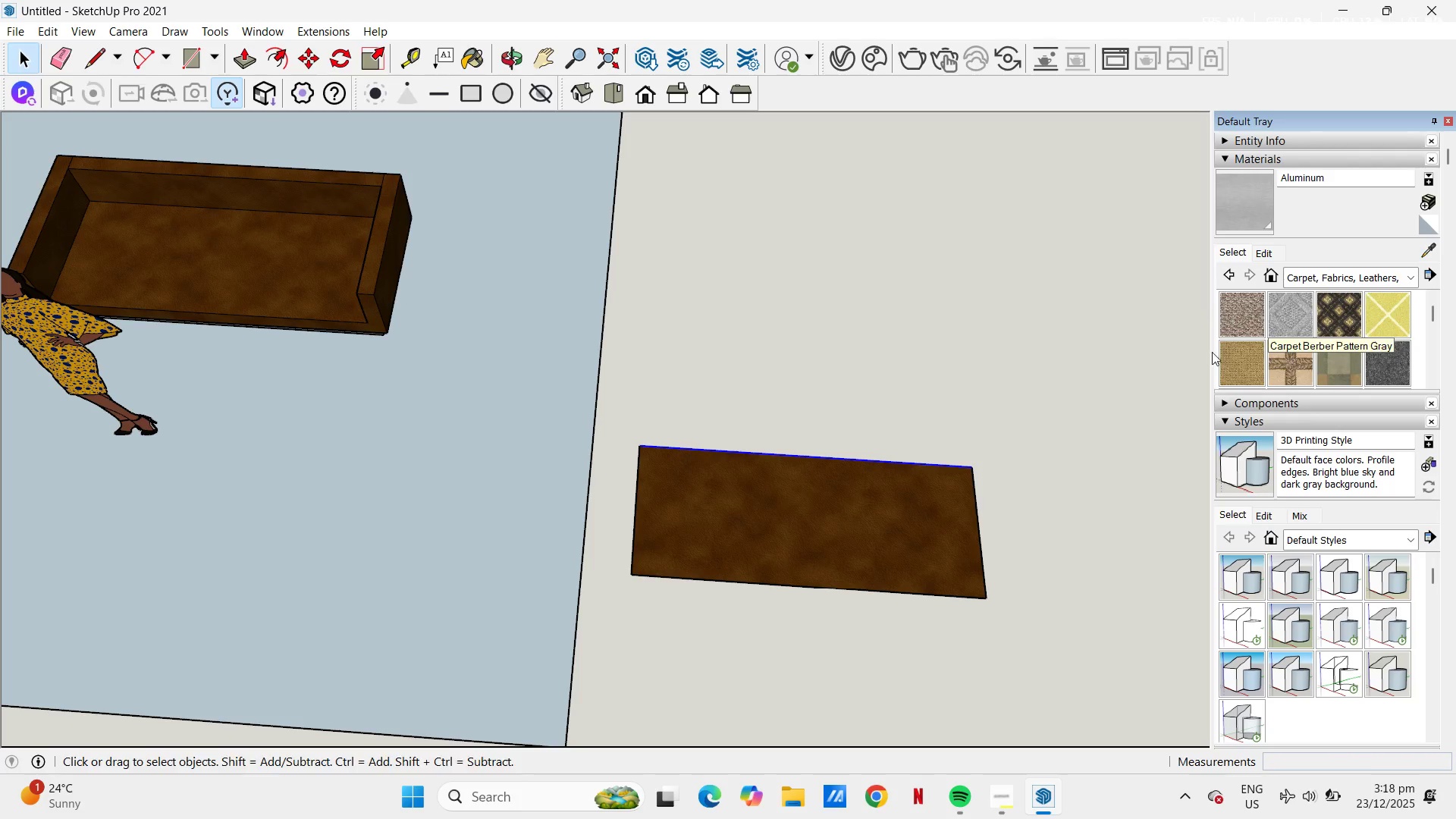 
double_click([875, 505])
 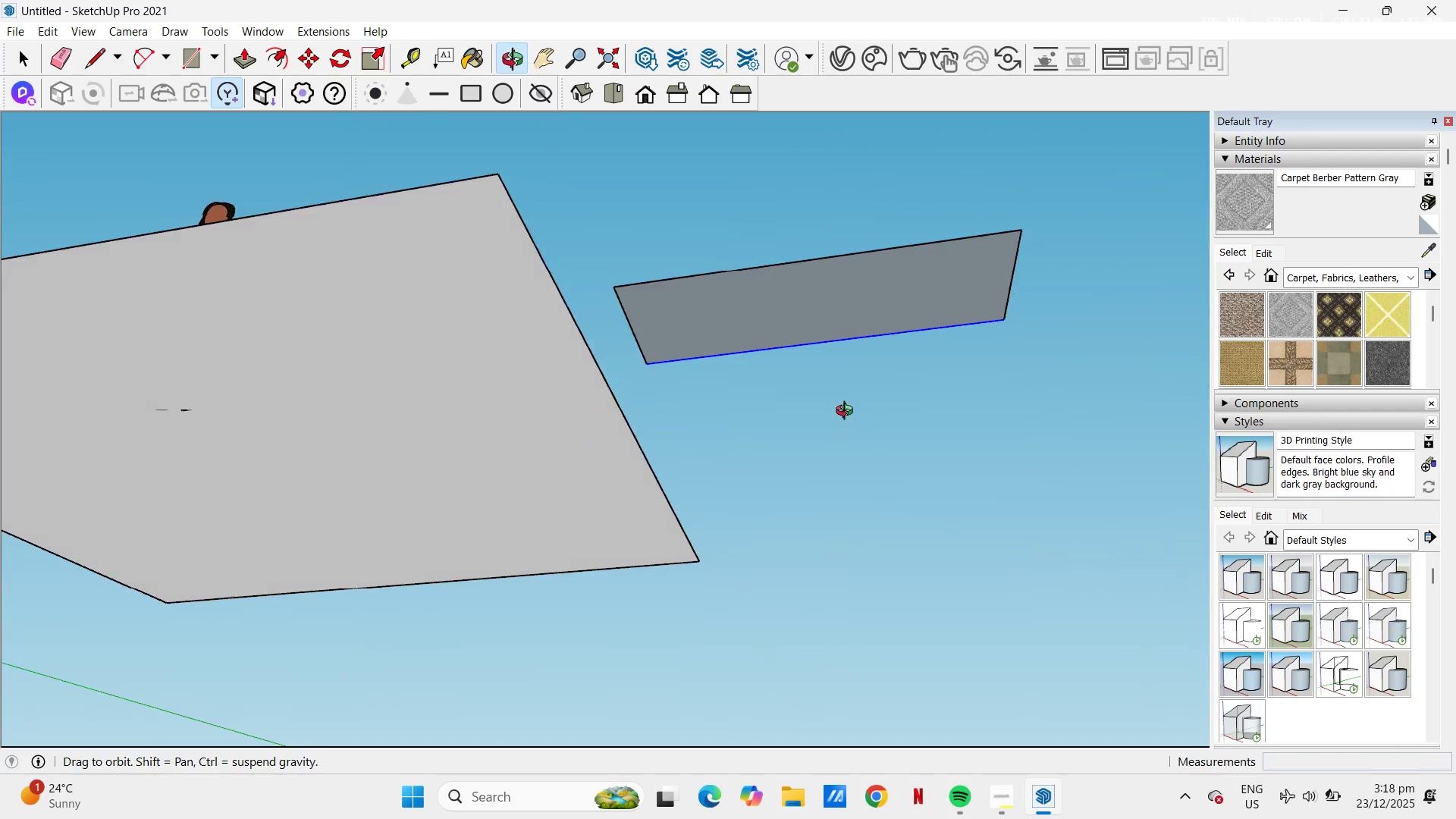 
left_click([856, 334])
 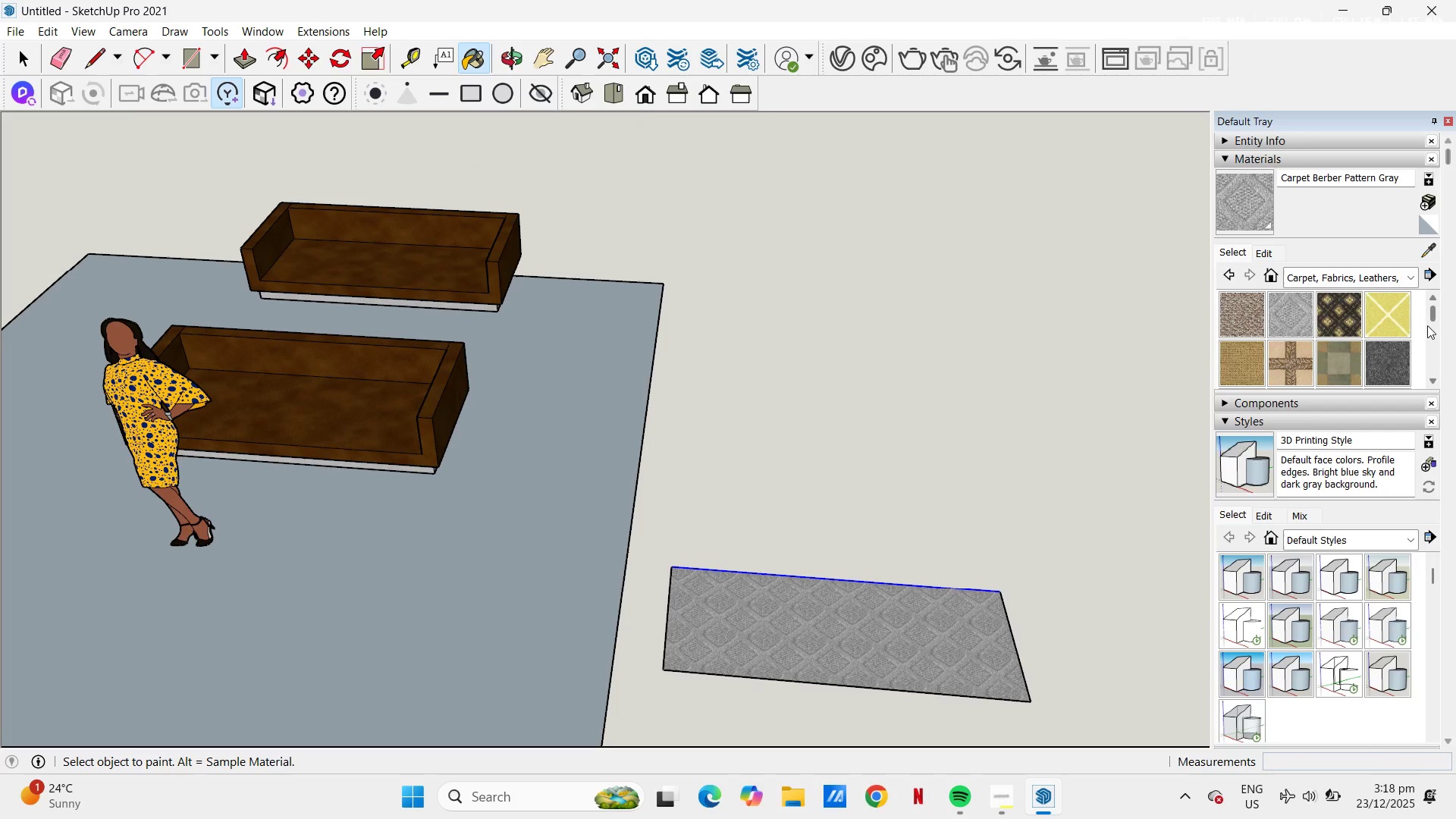 
scroll: coordinate [1347, 328], scroll_direction: none, amount: 0.0
 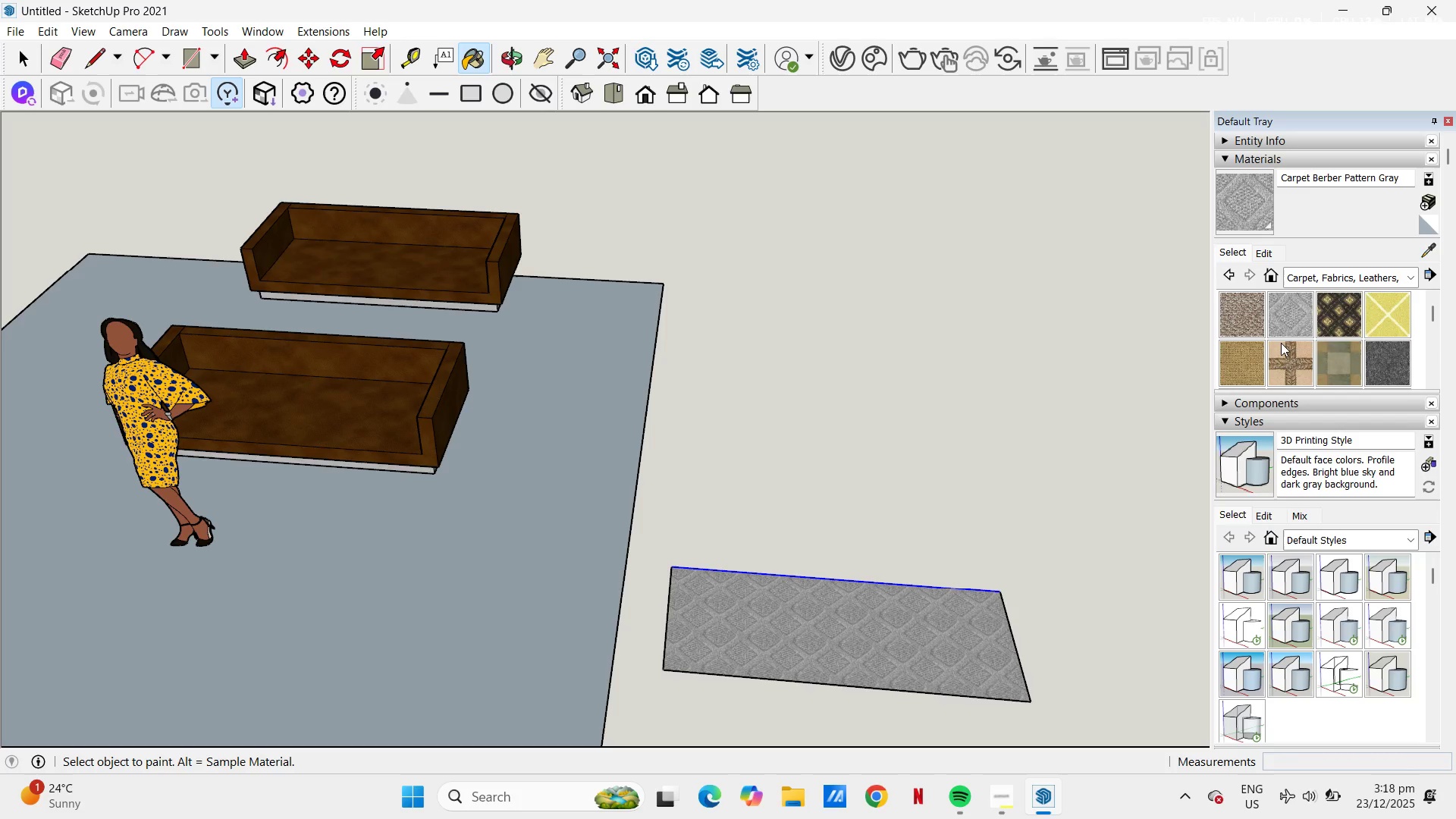 
scroll: coordinate [1008, 584], scroll_direction: up, amount: 3.0
 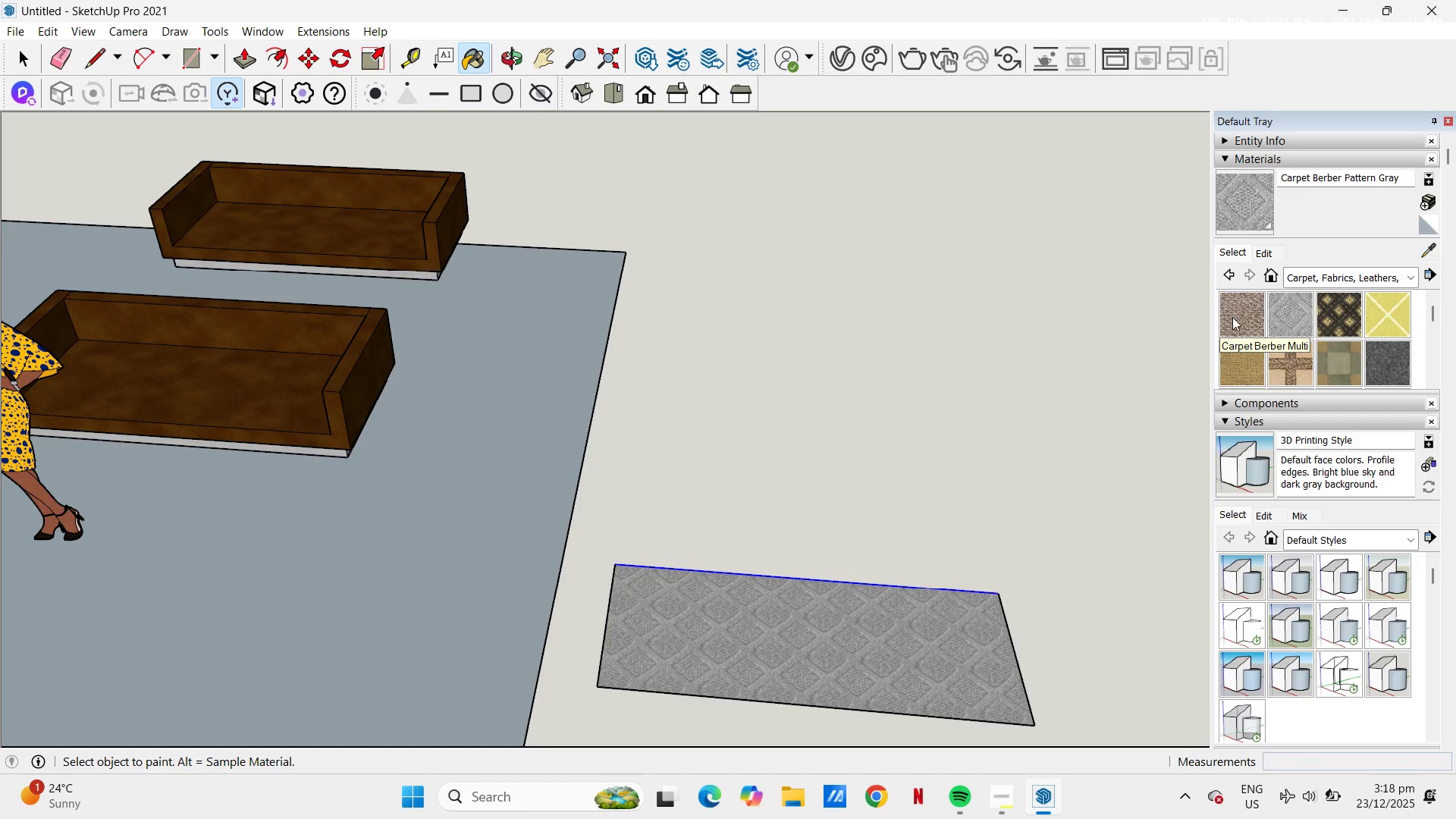 
left_click([1236, 312])
 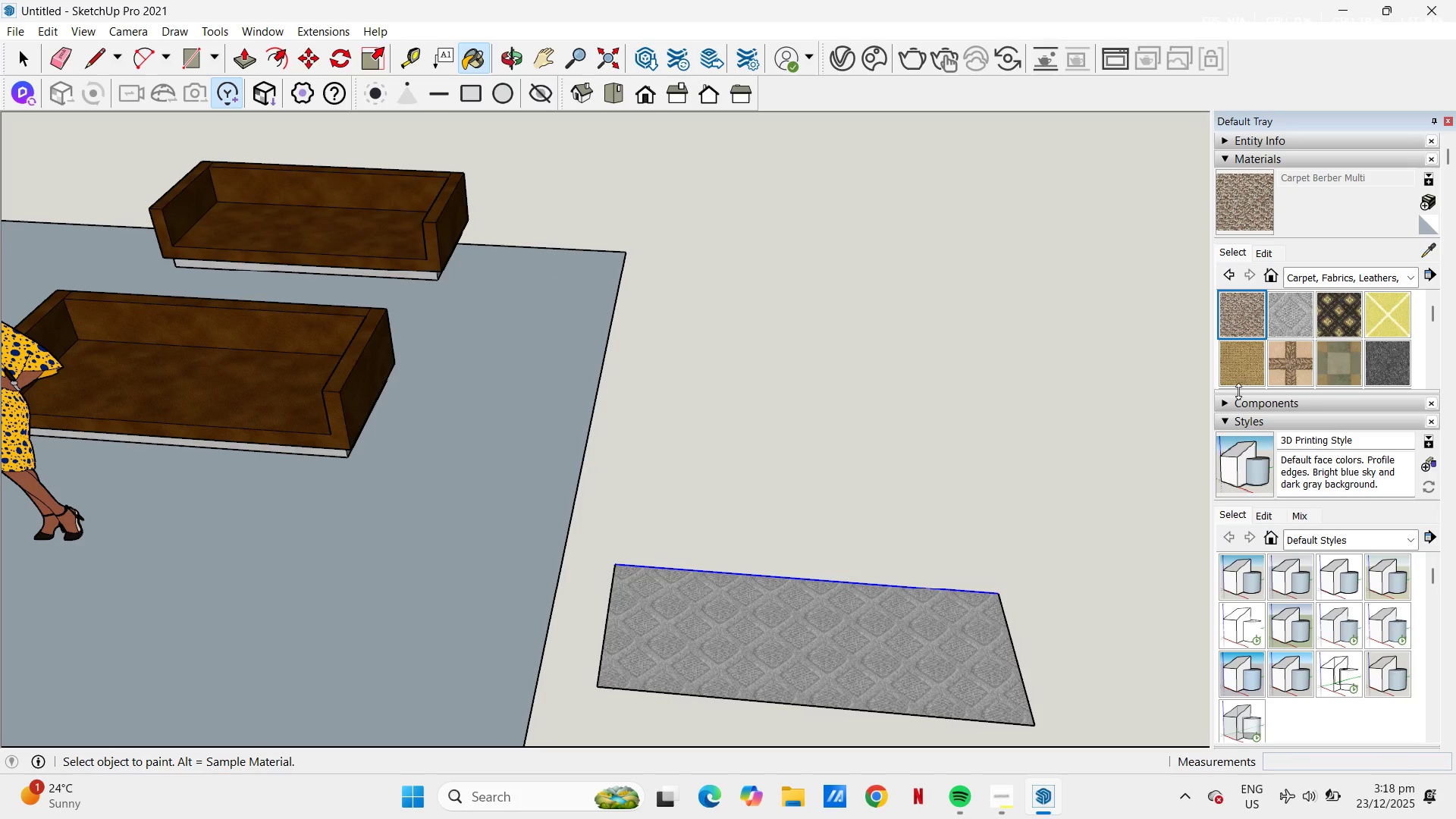 
left_click([1250, 359])
 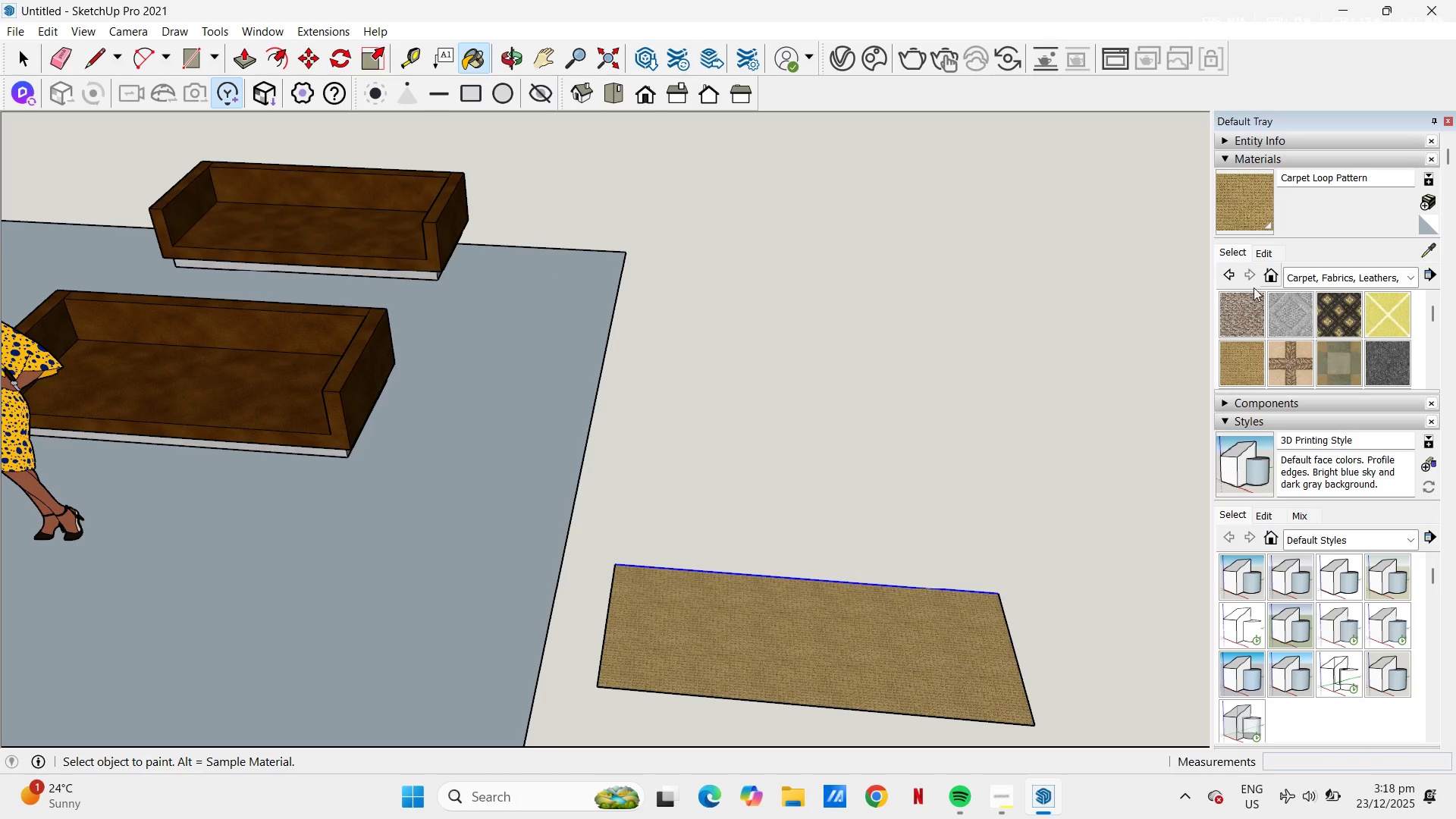 
left_click_drag(start_coordinate=[1258, 315], to_coordinate=[1253, 315])
 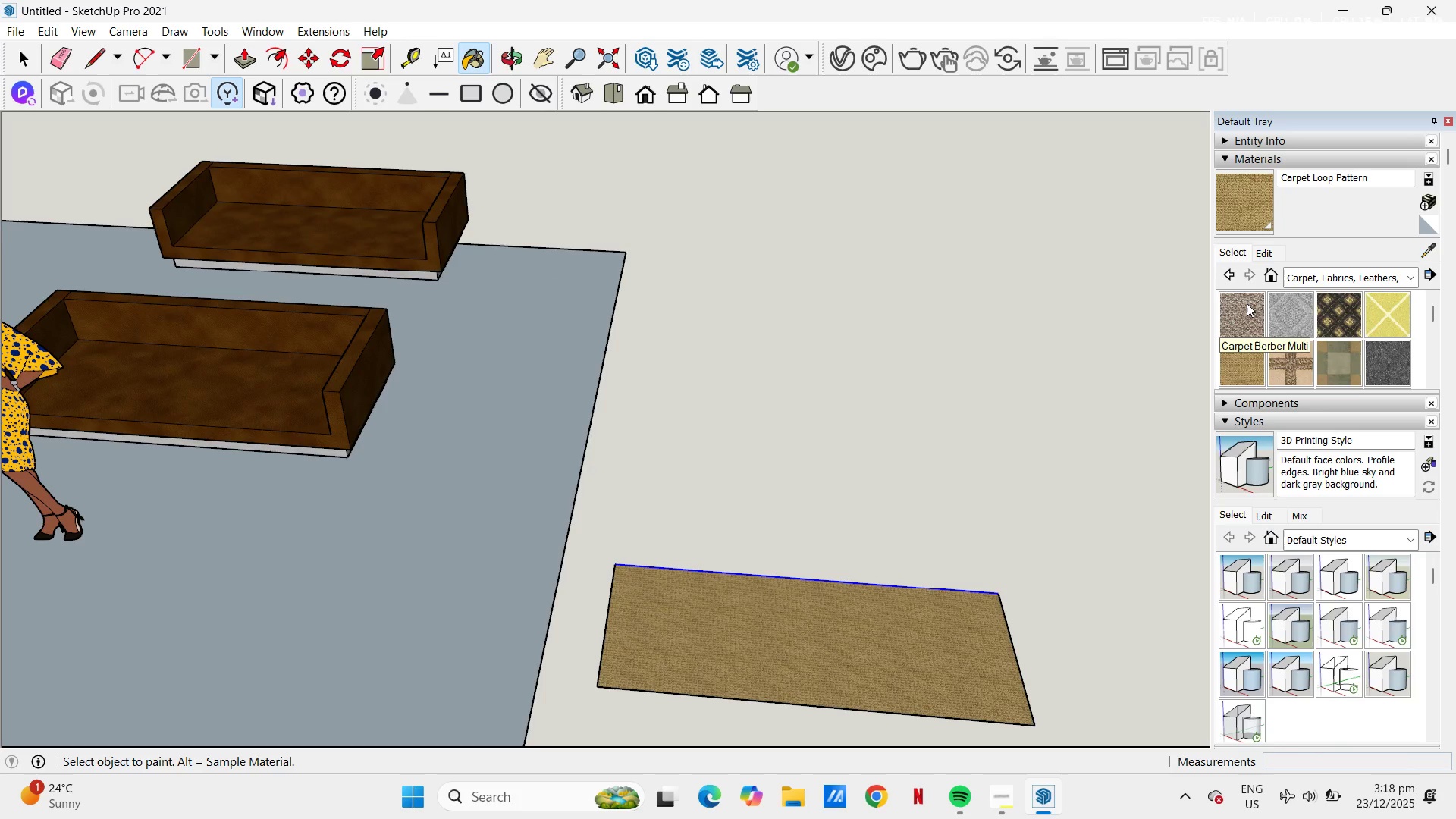 
left_click([1247, 303])
 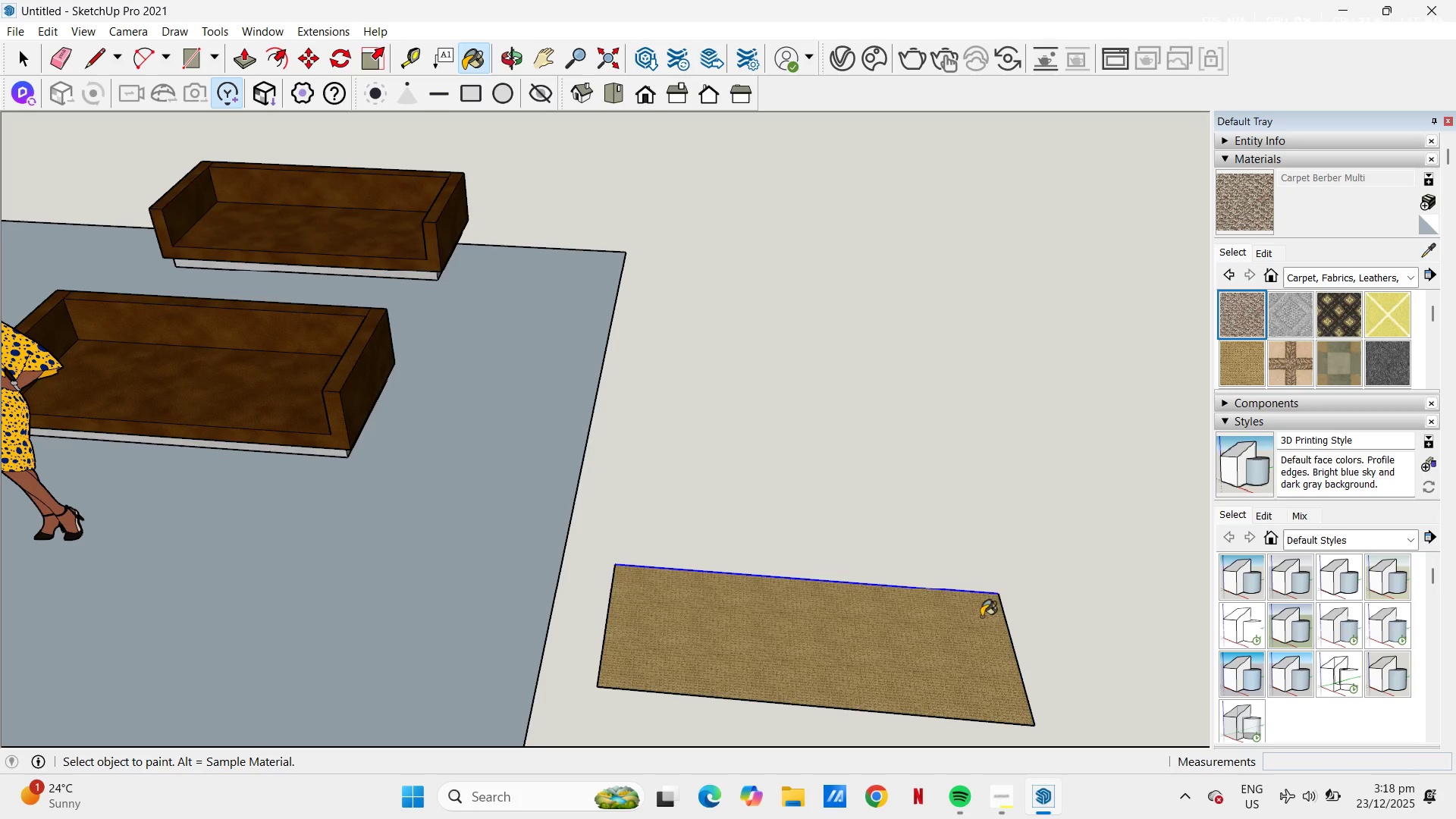 
left_click([977, 621])
 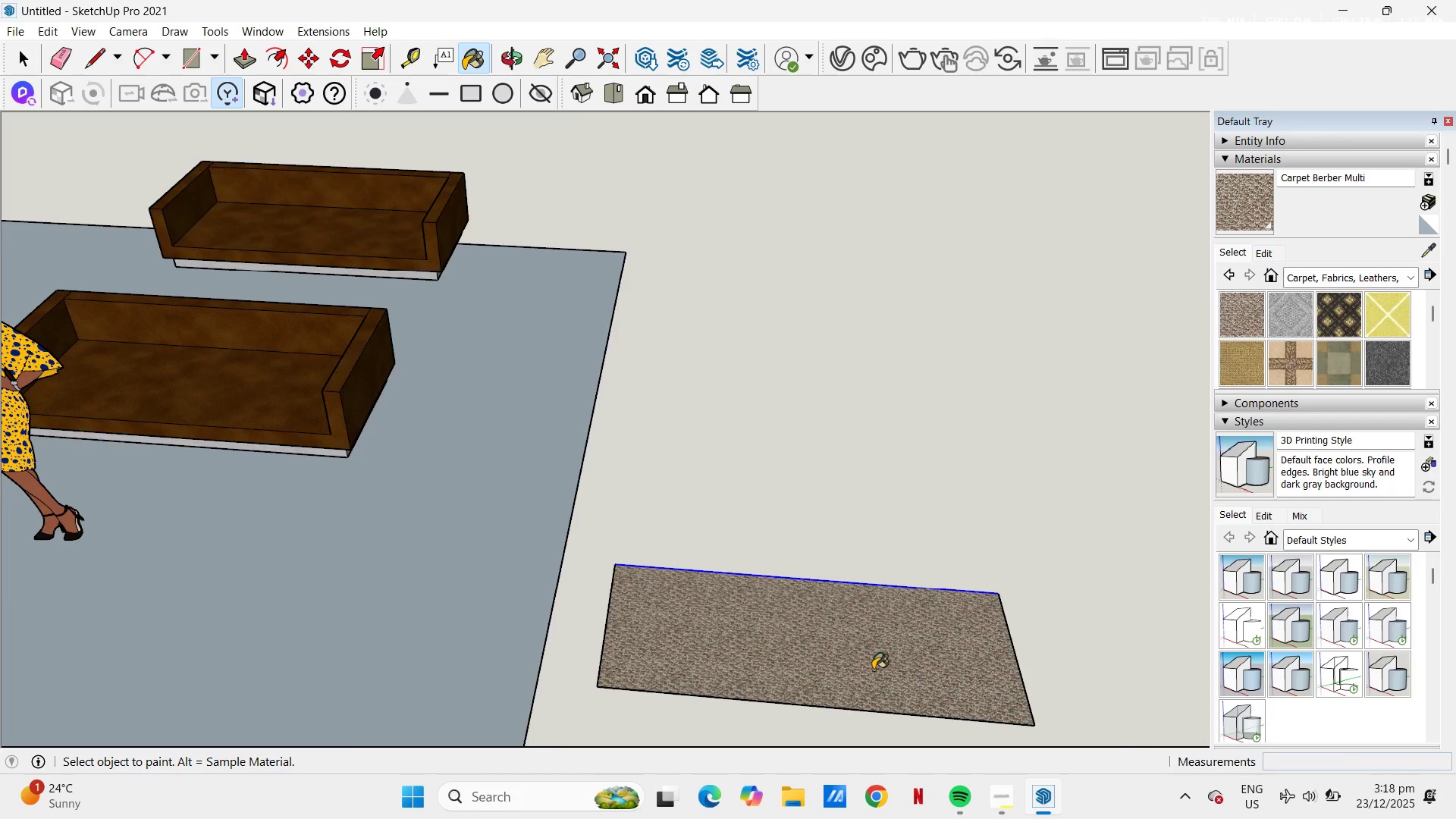 
scroll: coordinate [868, 670], scroll_direction: up, amount: 4.0
 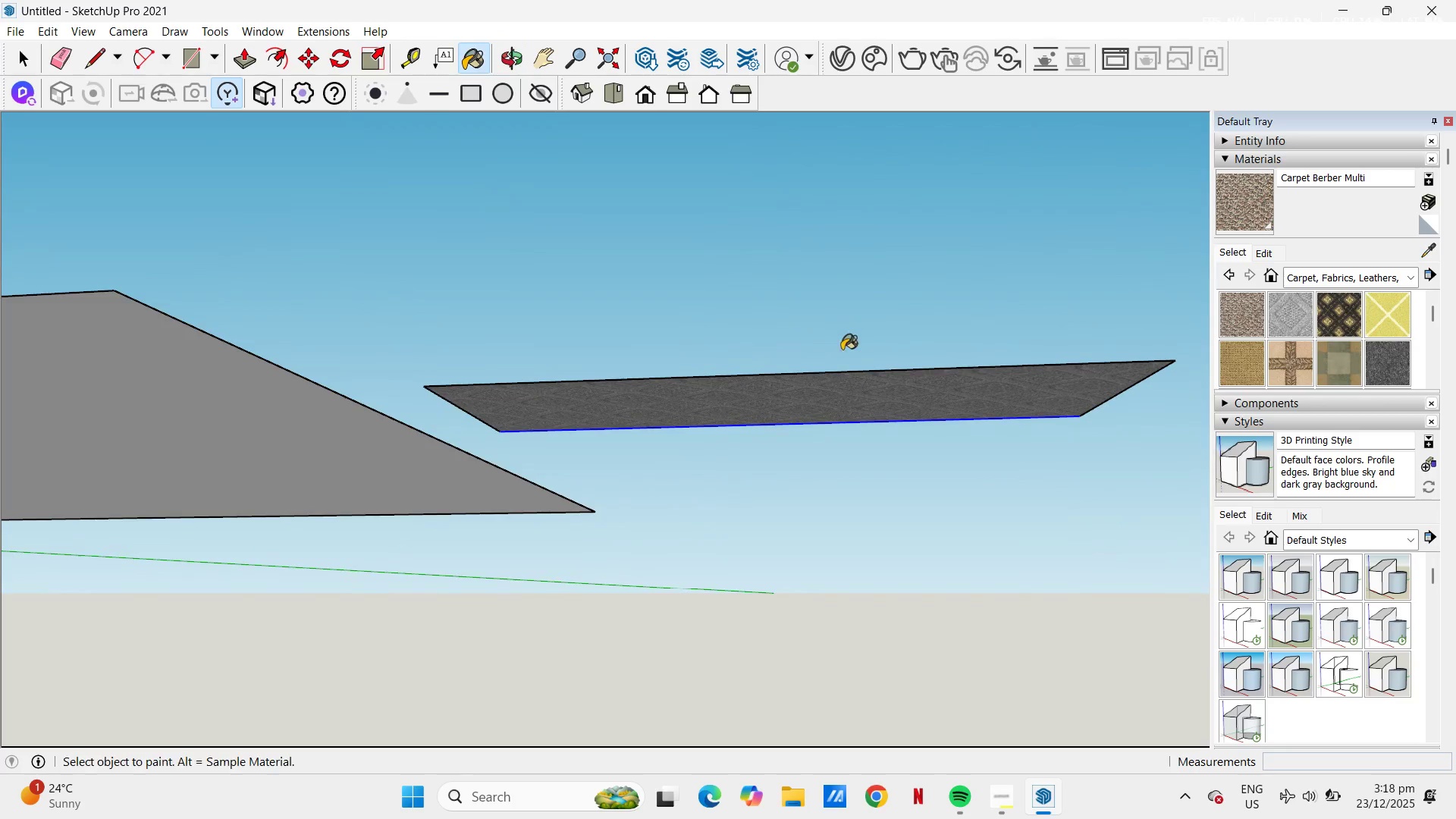 
left_click([848, 386])
 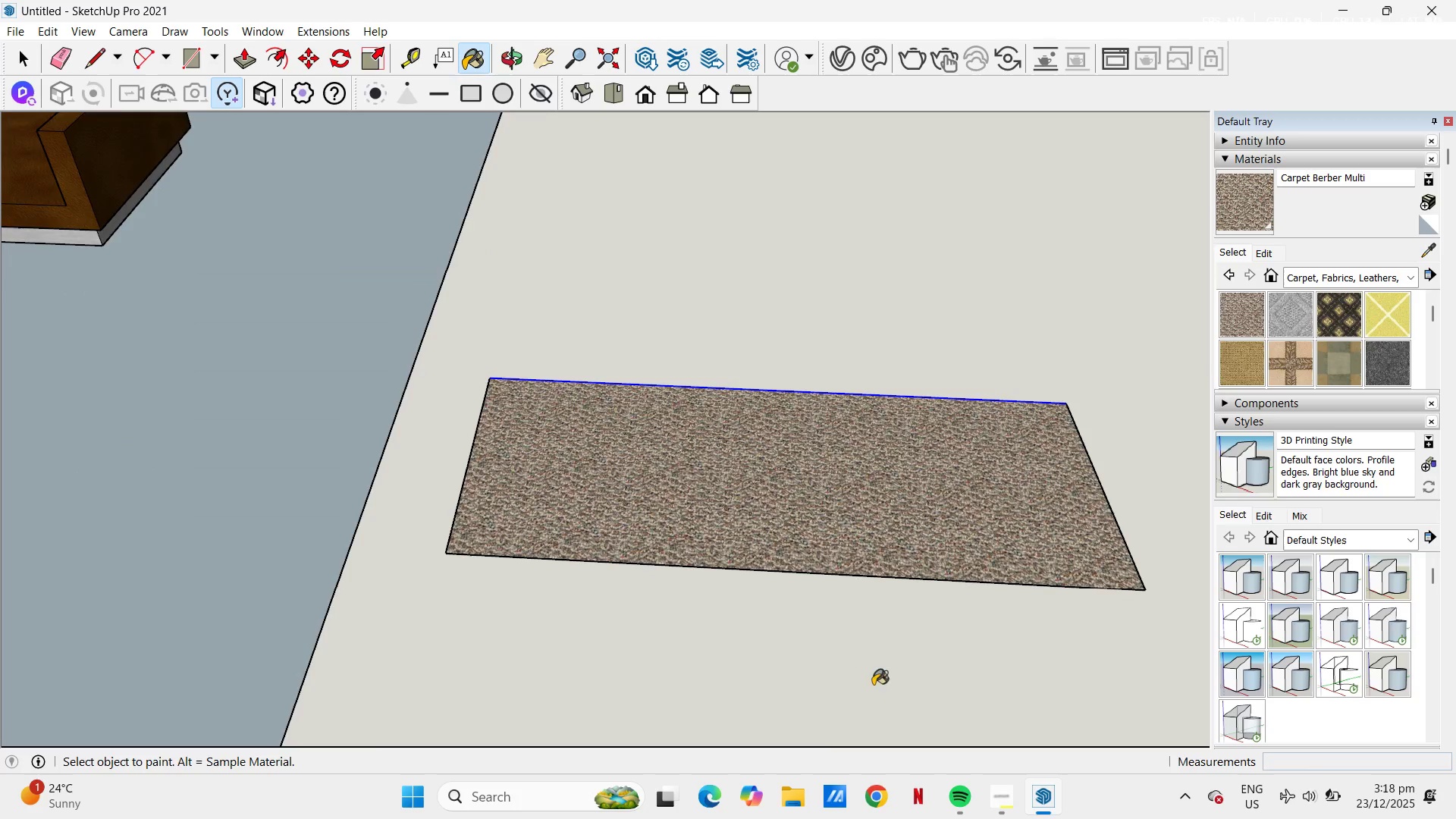 
key(Space)
 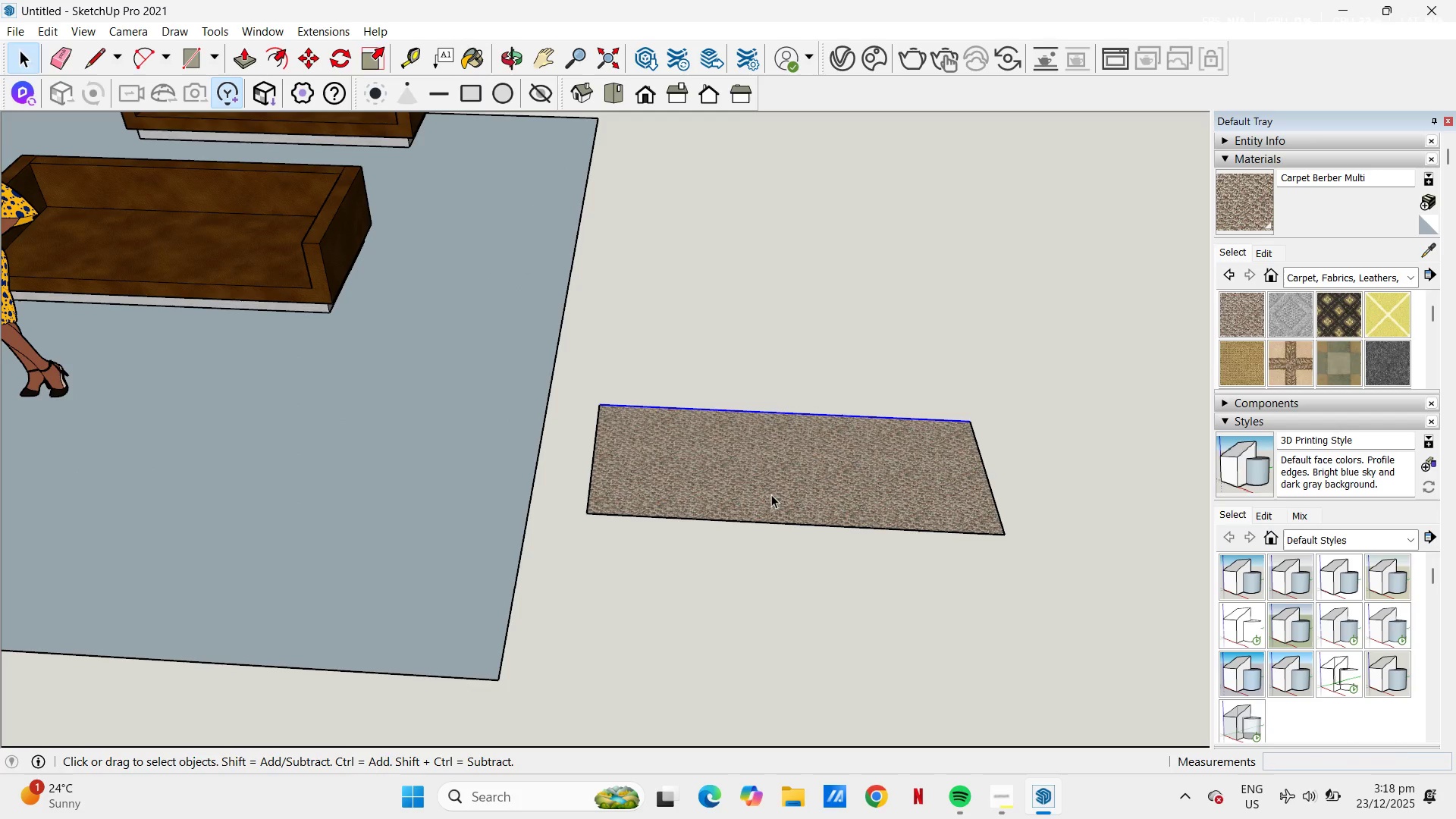 
scroll: coordinate [799, 453], scroll_direction: down, amount: 5.0
 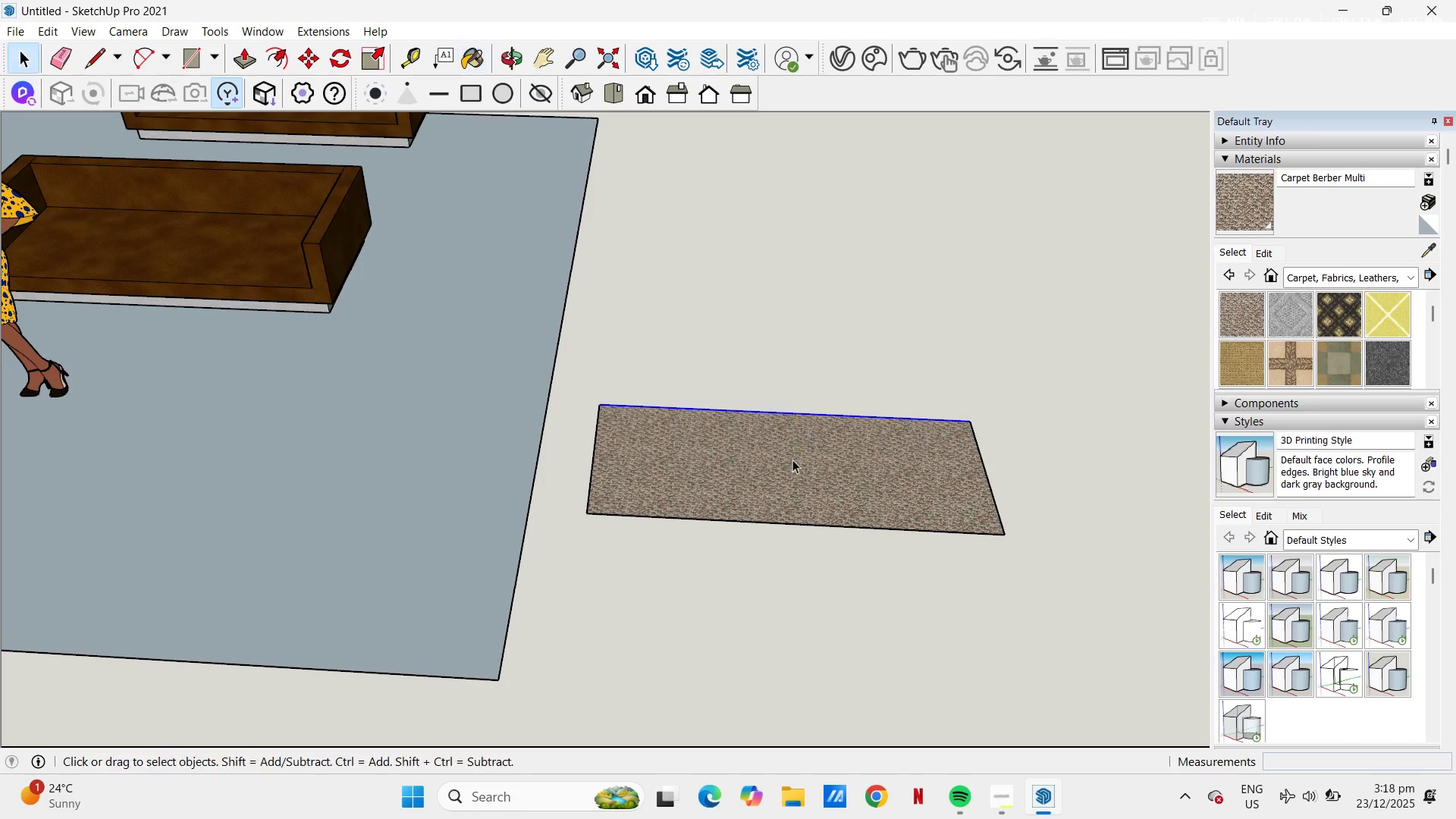 
left_click([771, 494])
 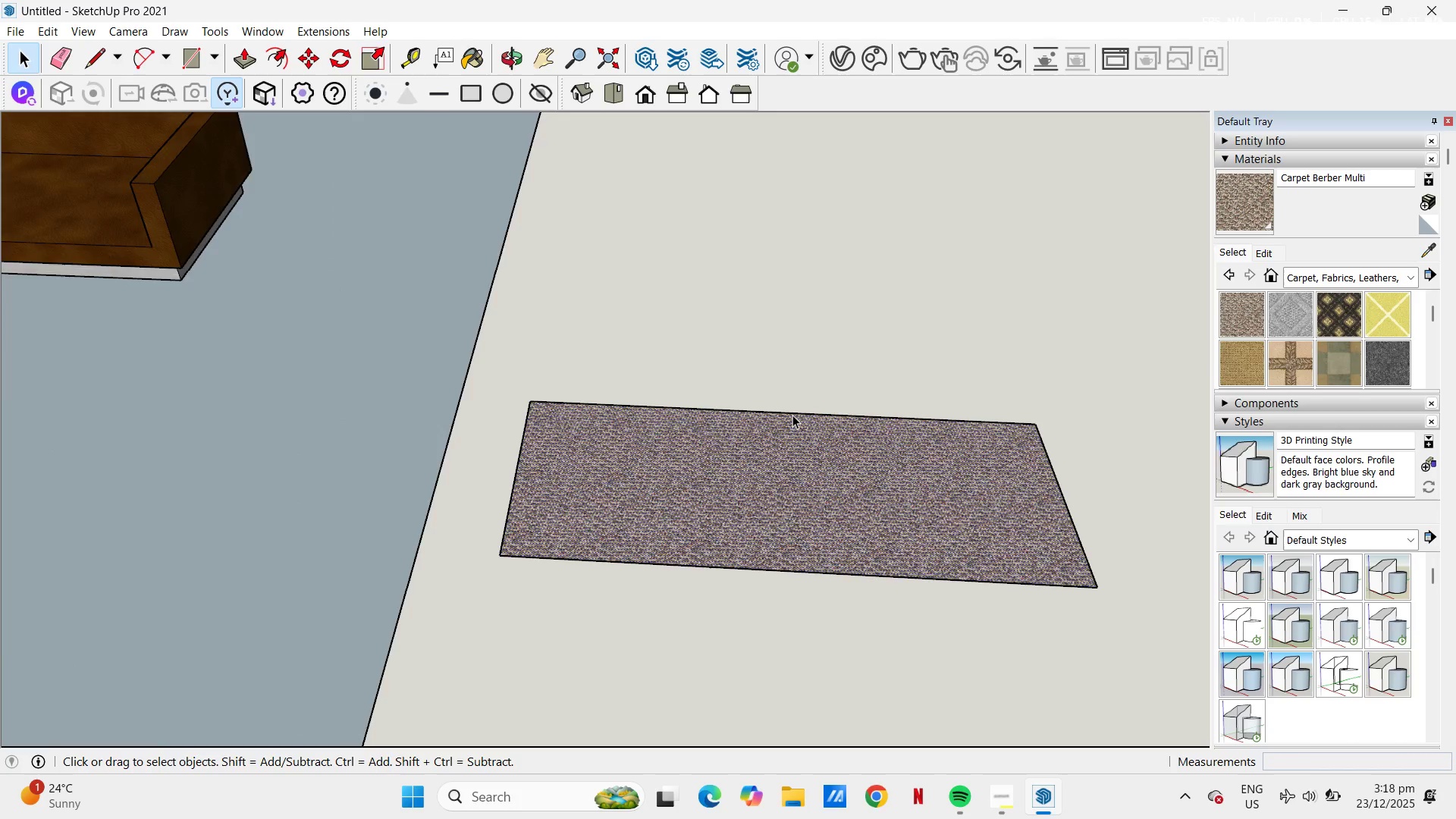 
scroll: coordinate [792, 415], scroll_direction: up, amount: 4.0
 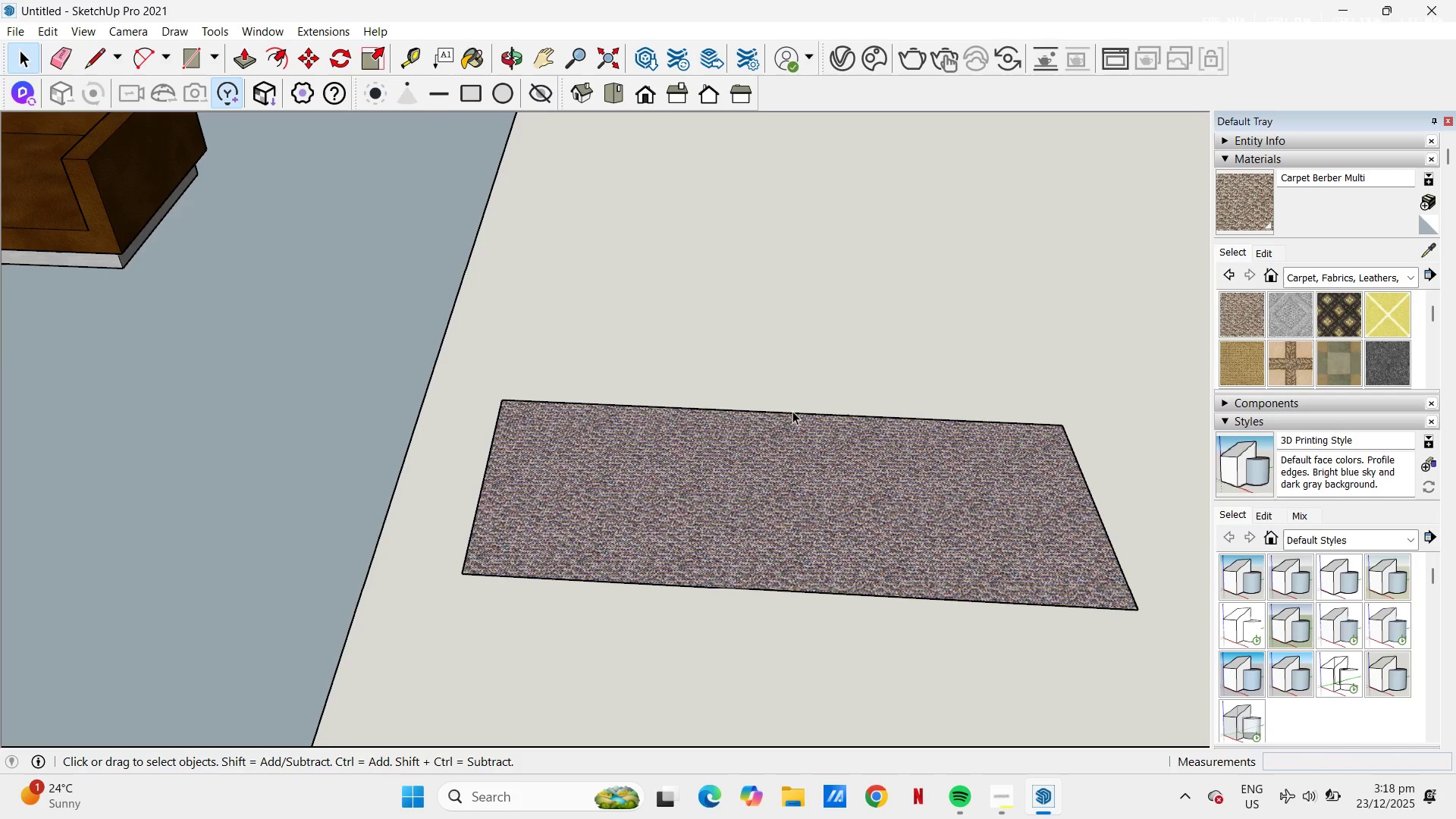 
left_click([792, 411])
 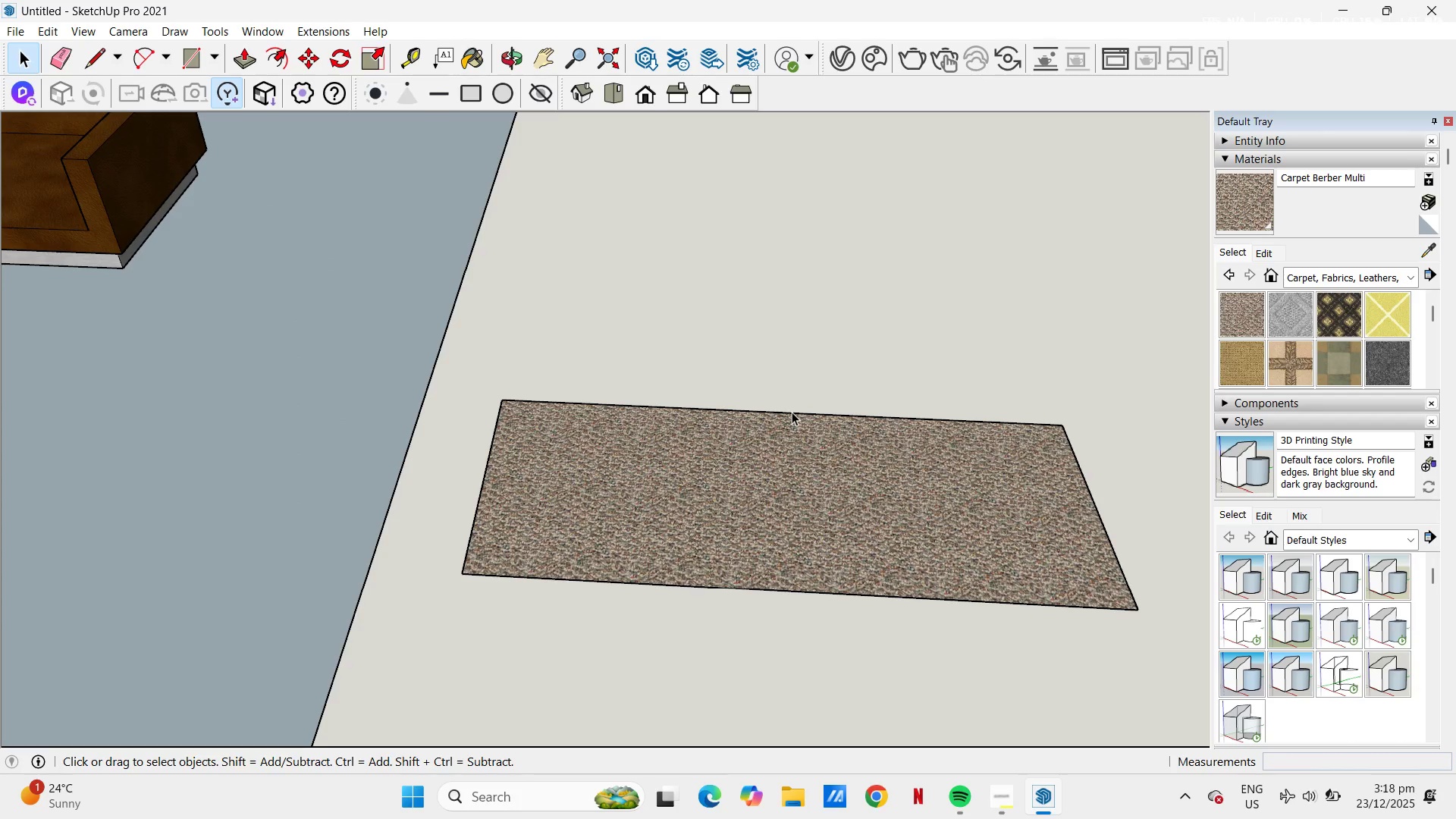 
left_click([792, 412])
 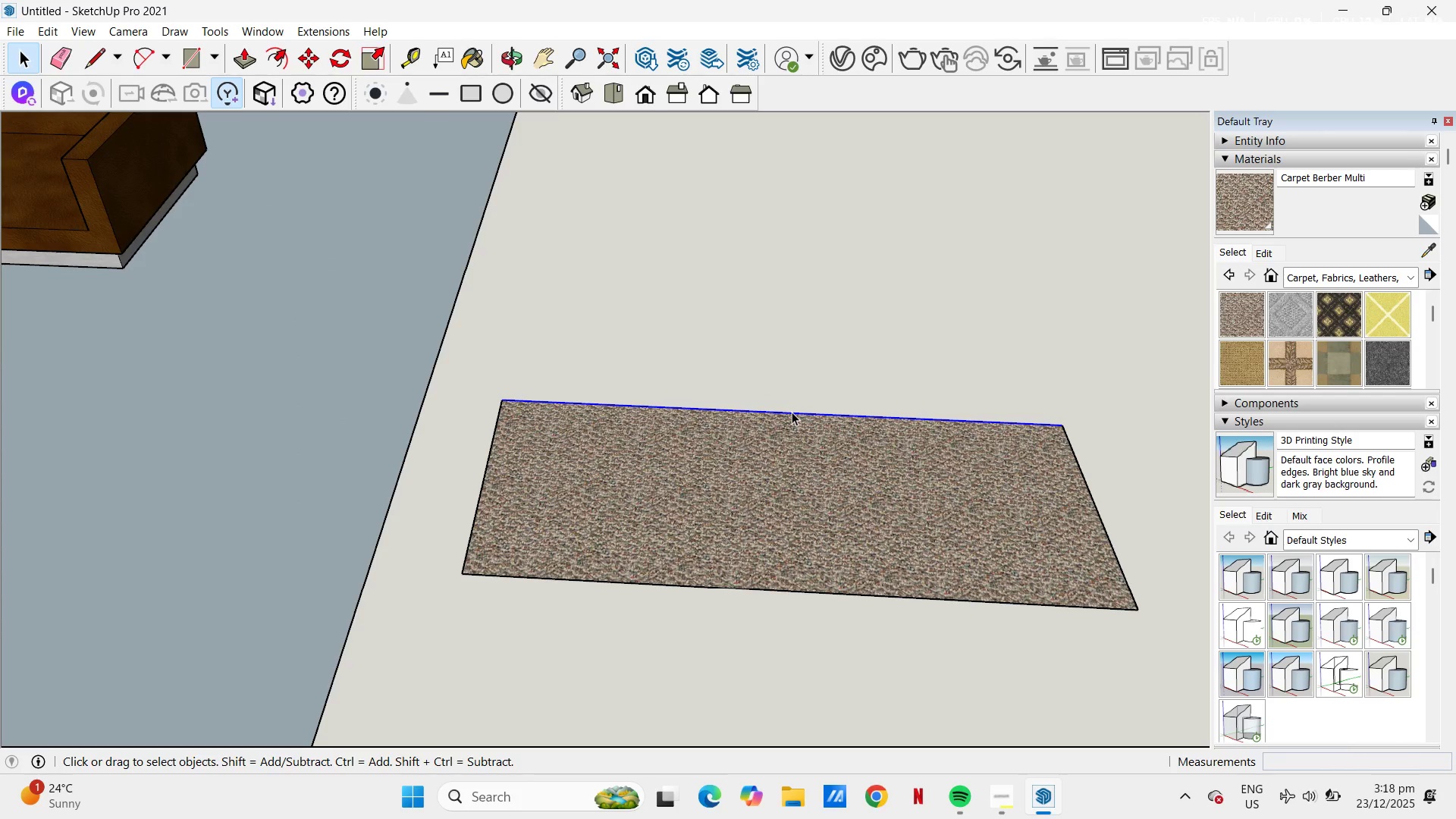 
key(D)
 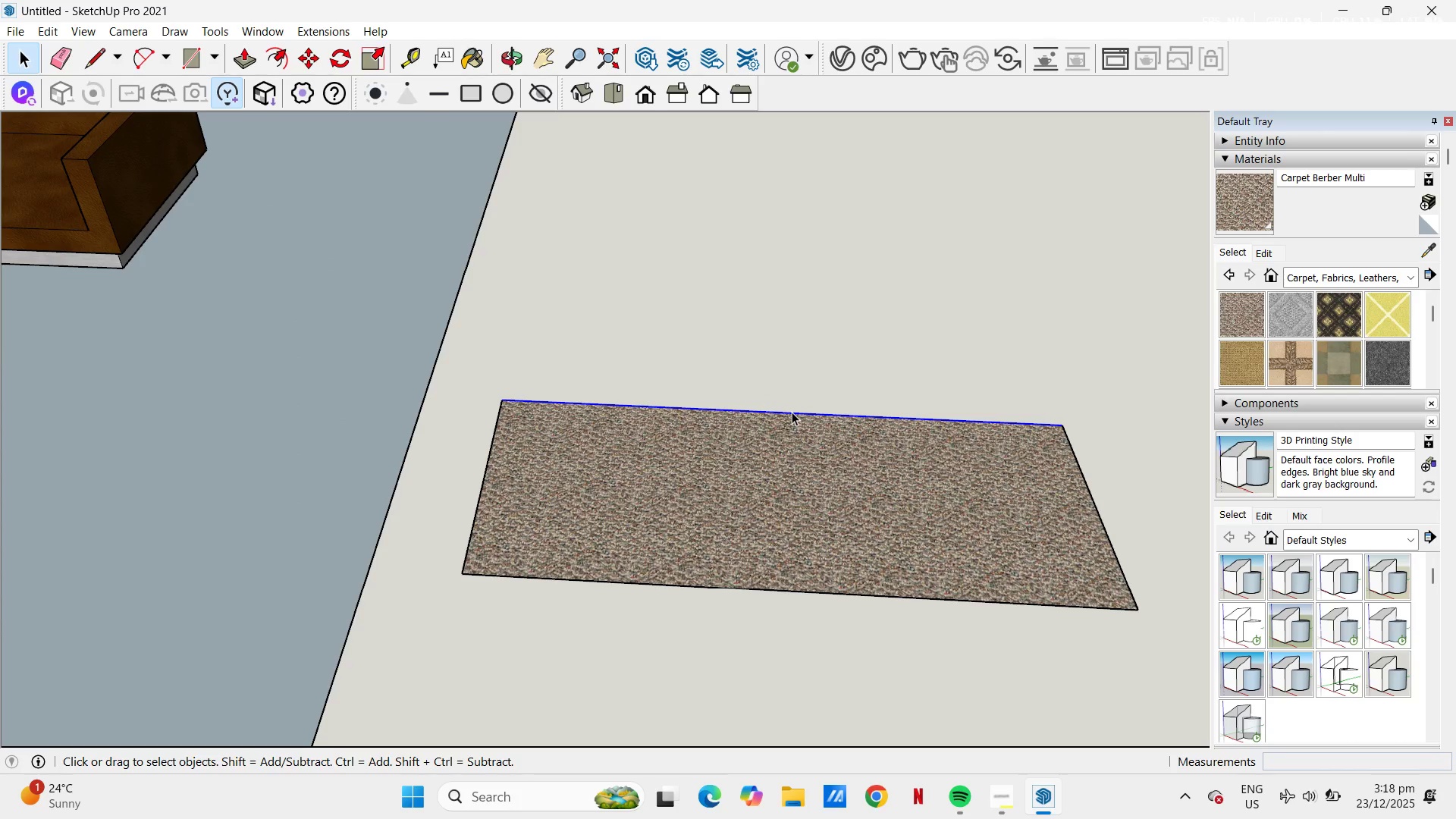 
right_click([792, 412])
 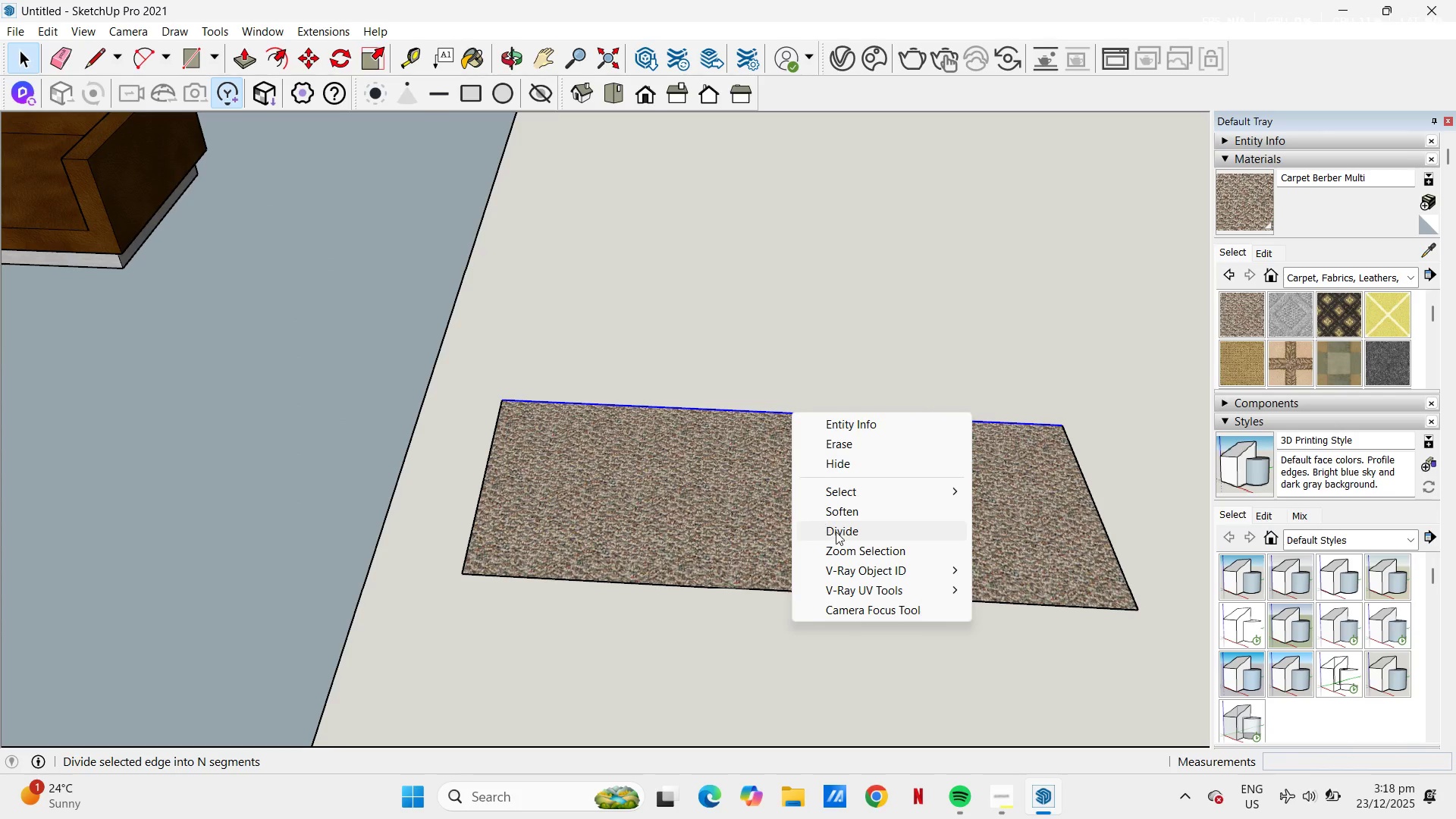 
left_click([837, 532])
 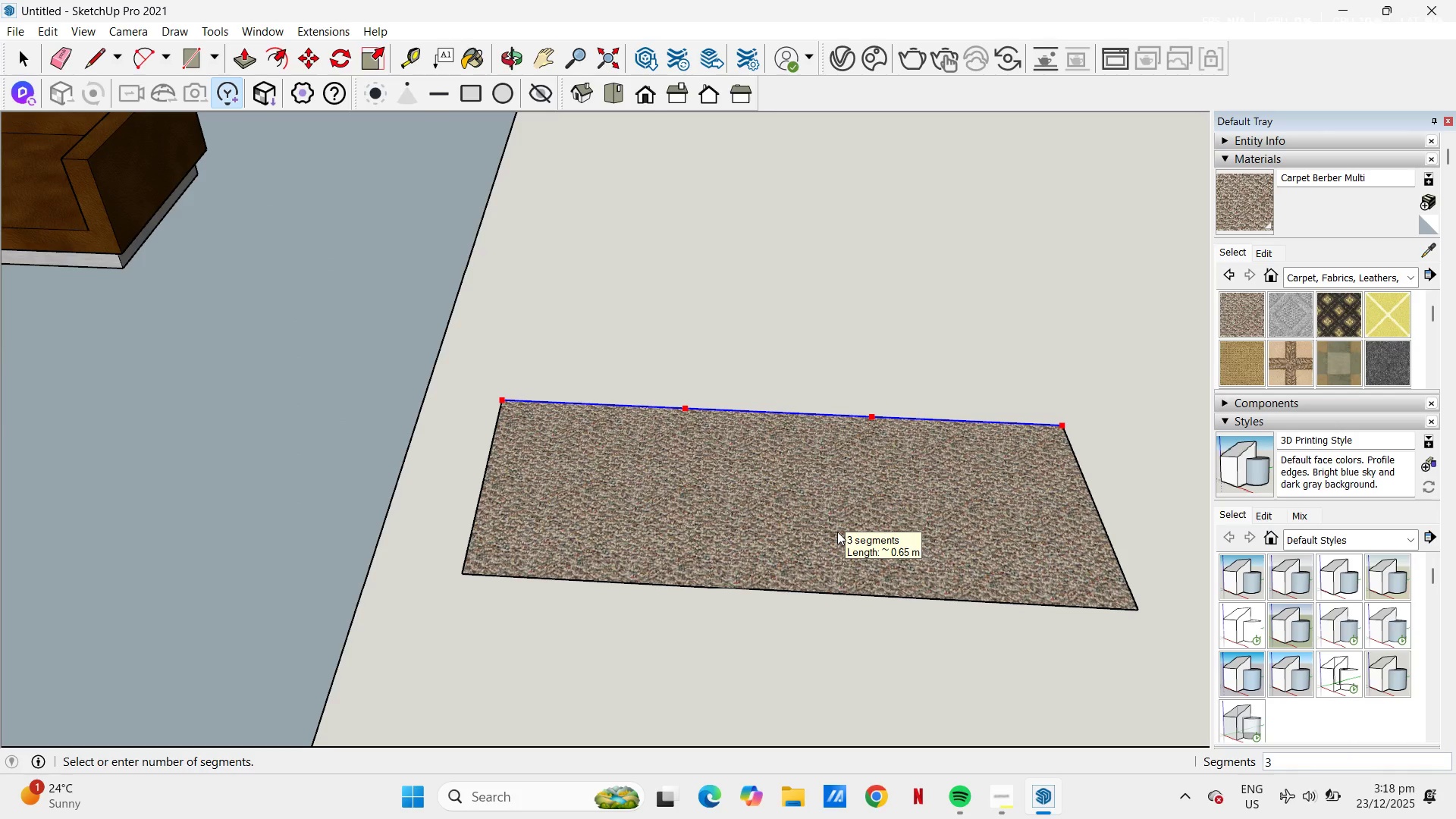 
left_click([837, 532])
 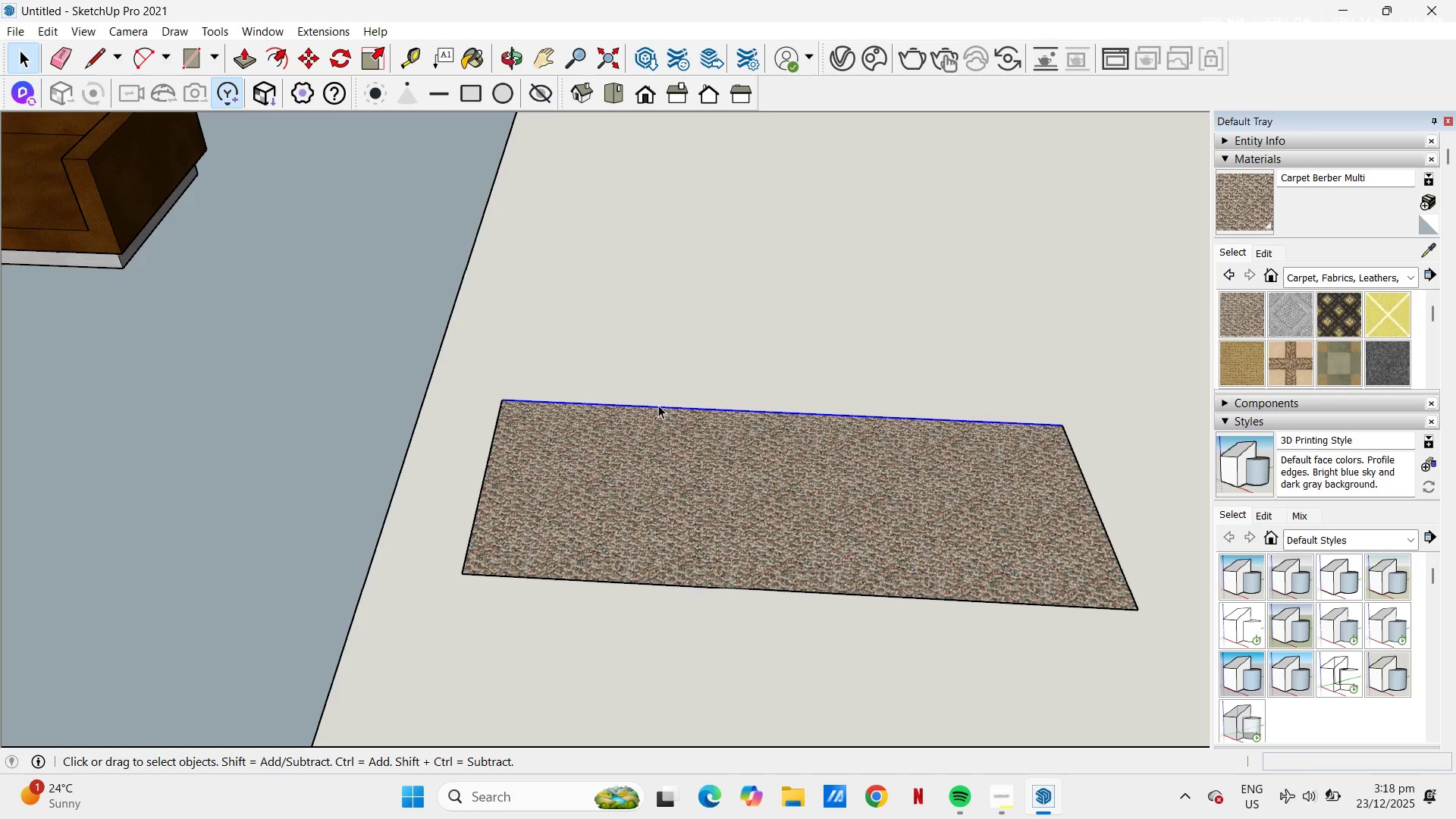 
left_click([626, 409])
 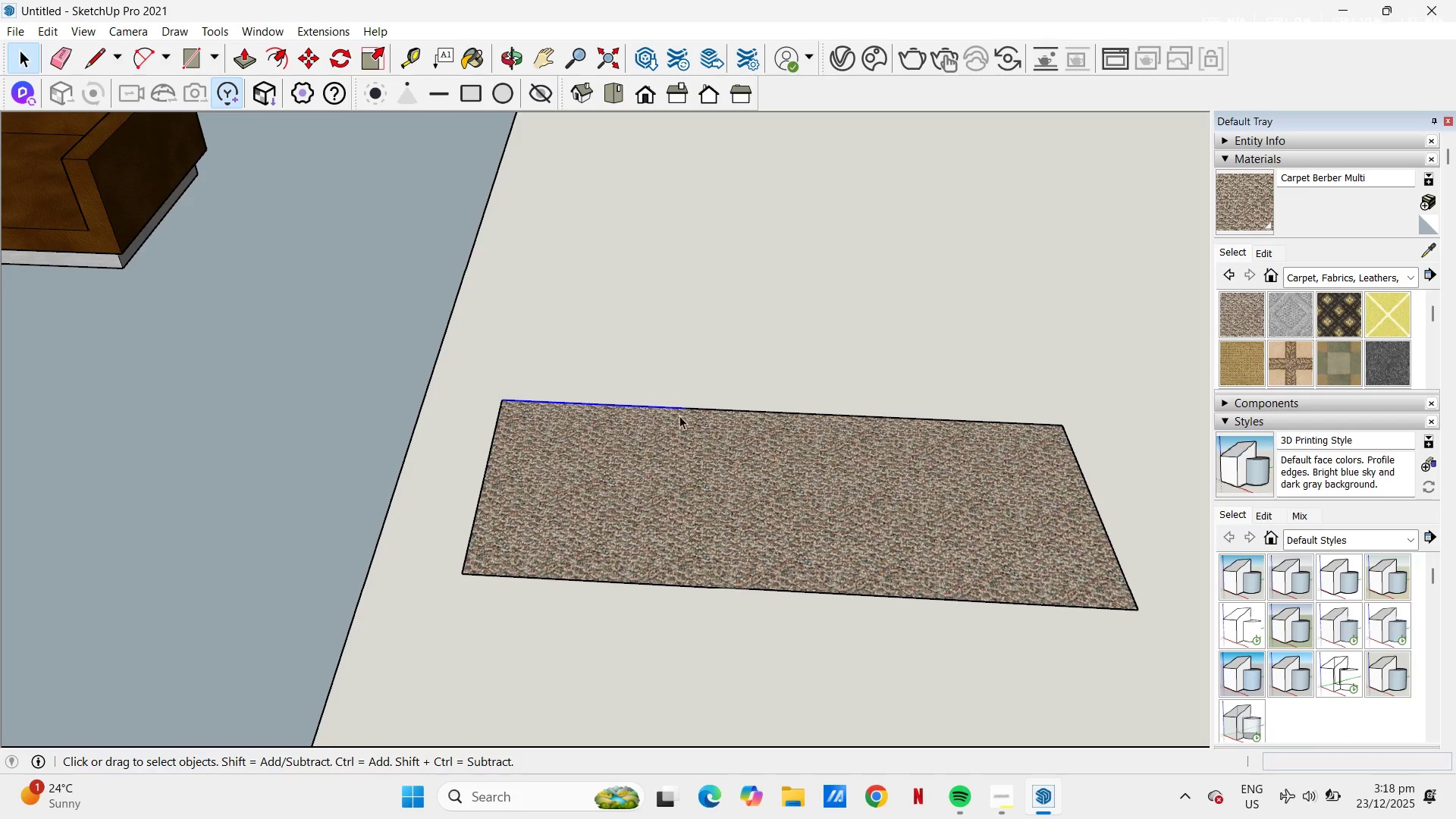 
key(L)
 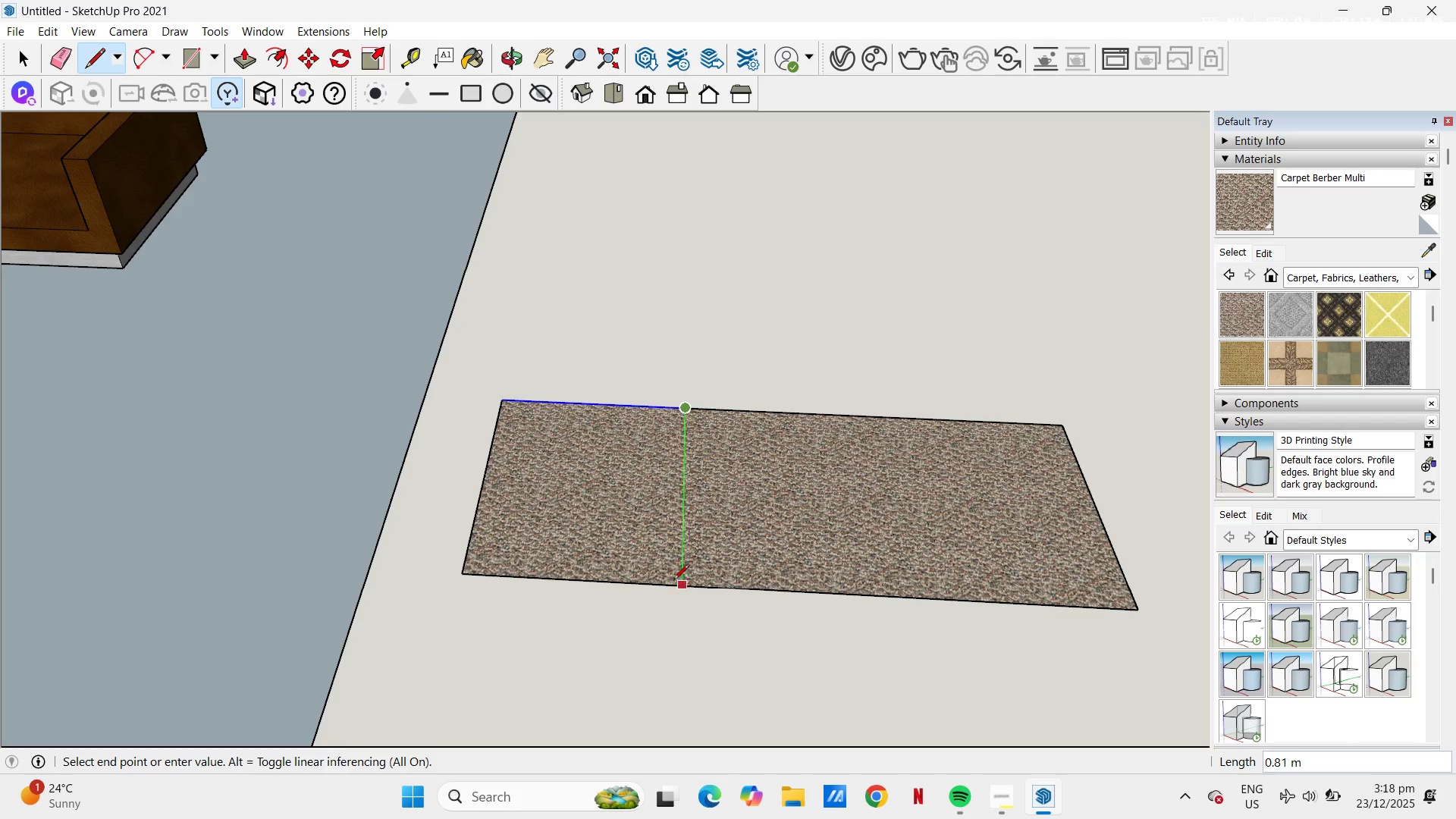 
left_click([675, 588])
 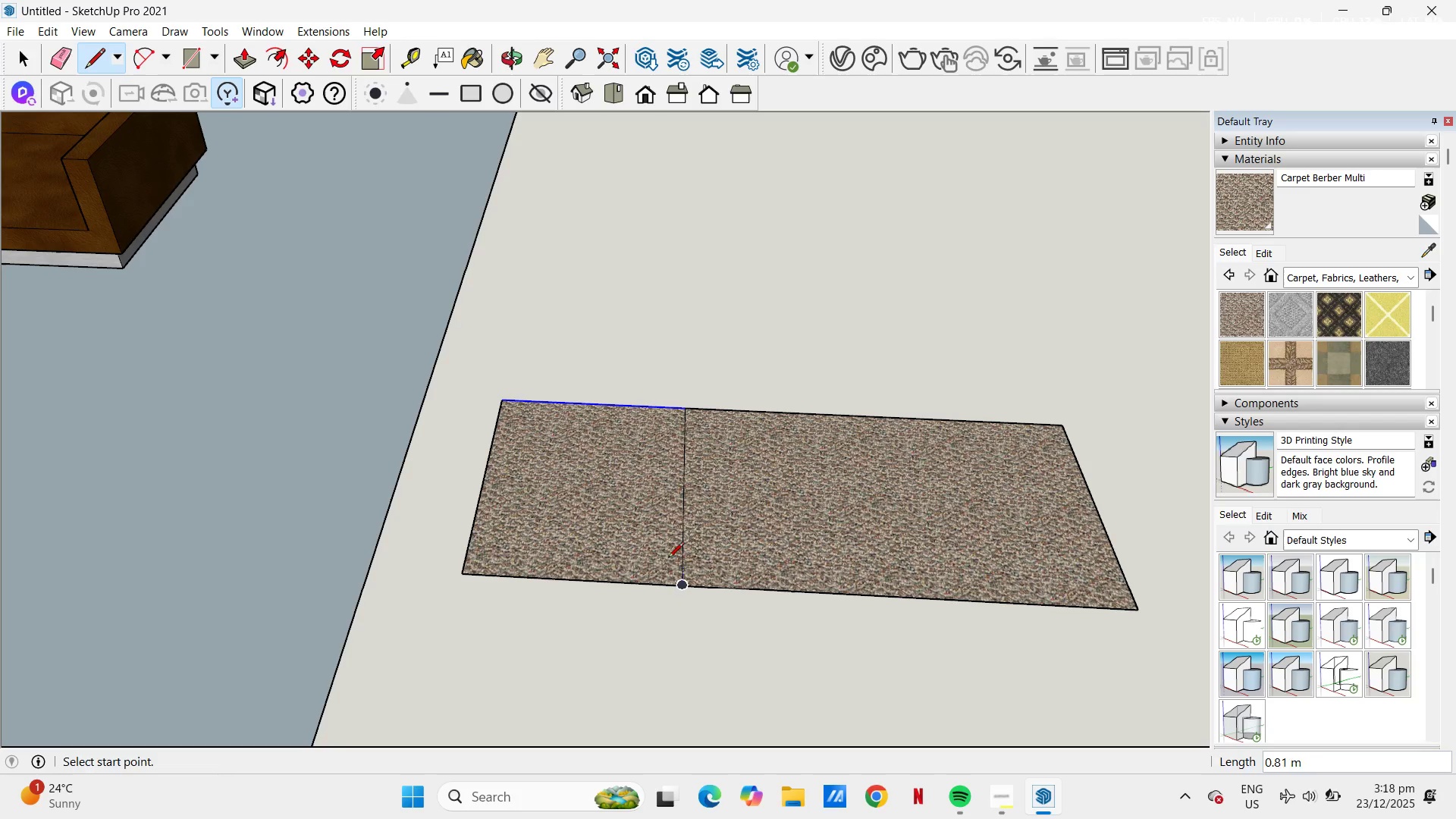 
key(Space)
 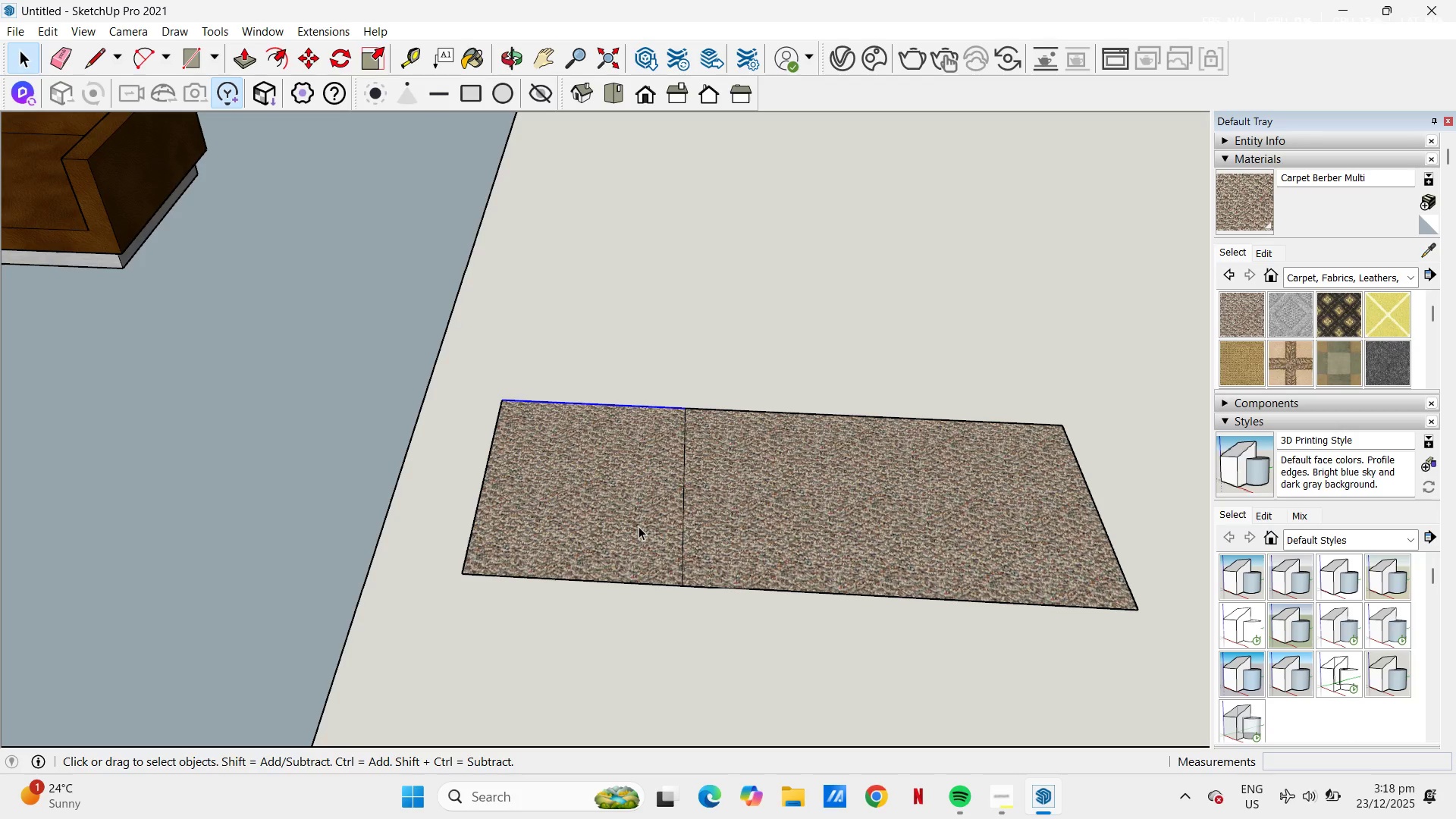 
left_click([639, 526])
 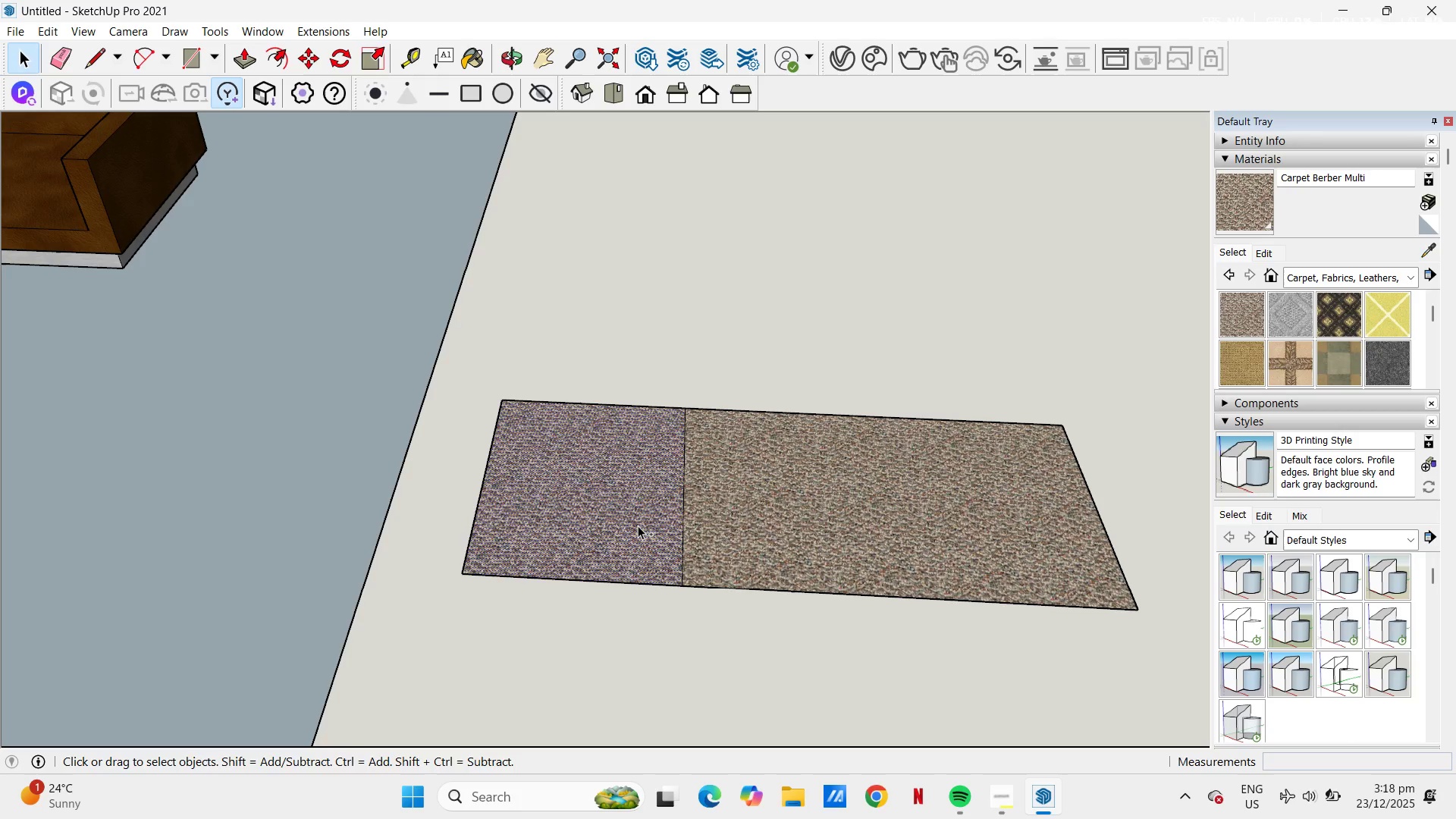 
key(Control+C)
 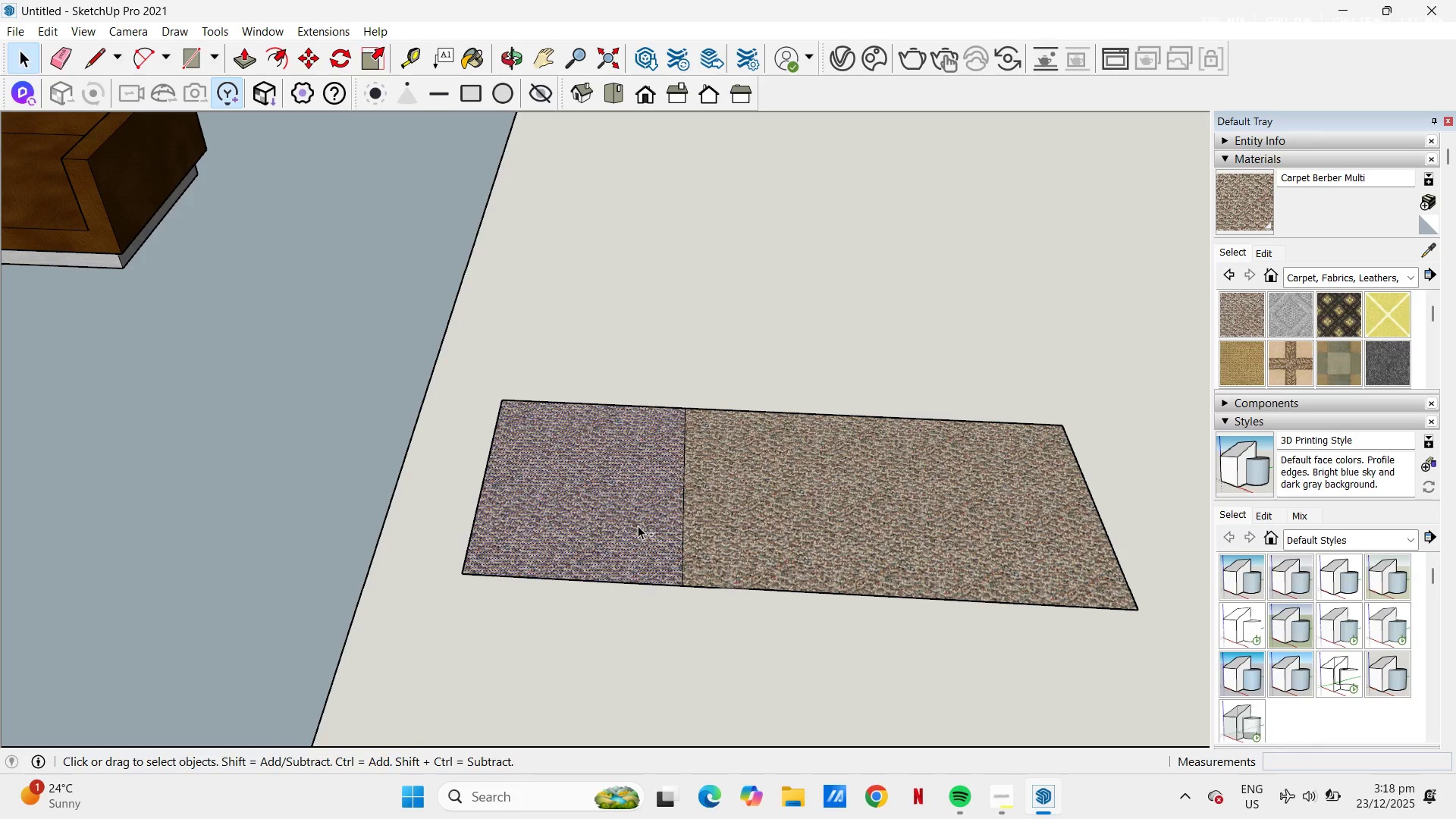 
key(Control+V)
 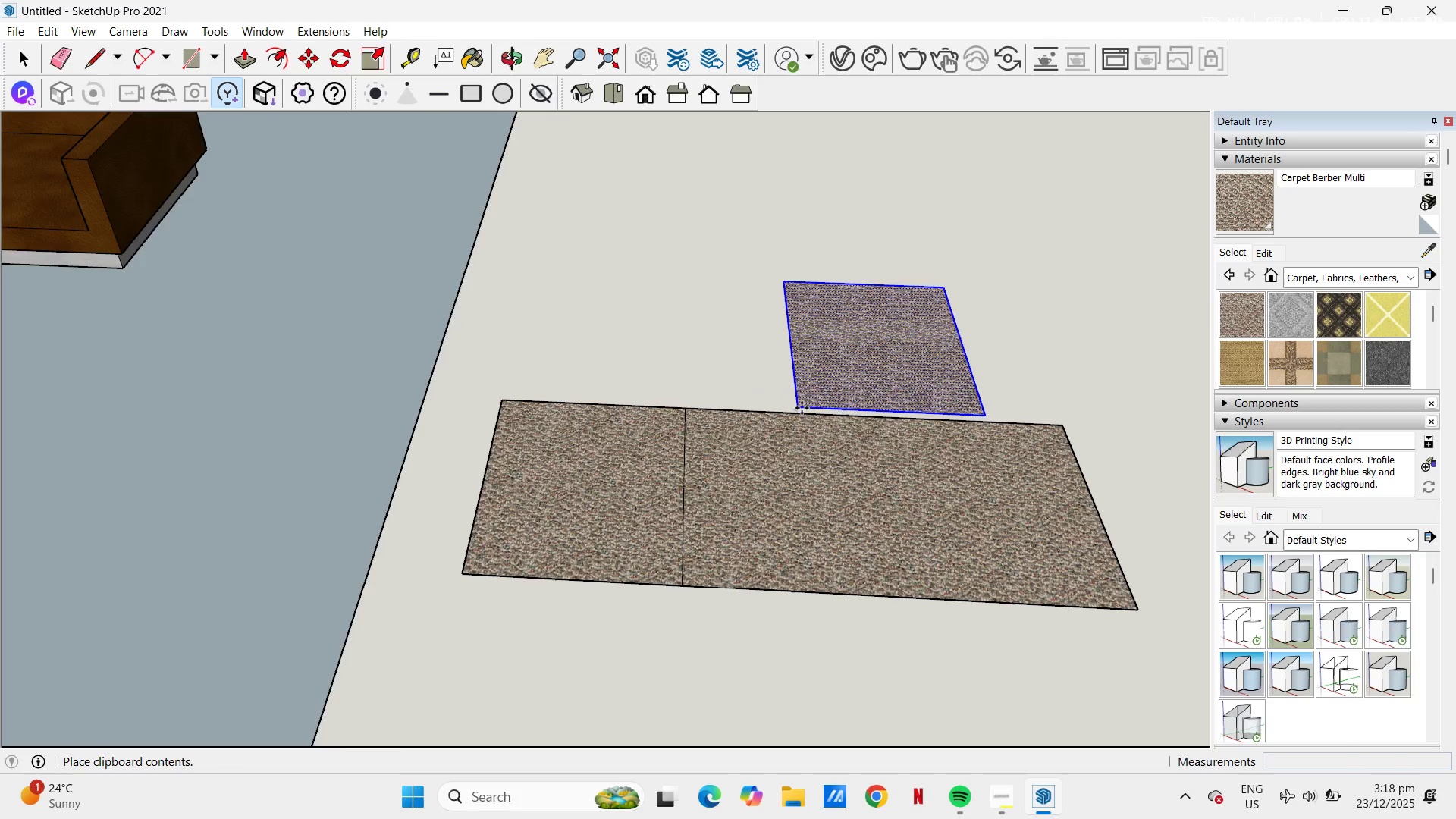 
scroll: coordinate [915, 442], scroll_direction: down, amount: 17.0
 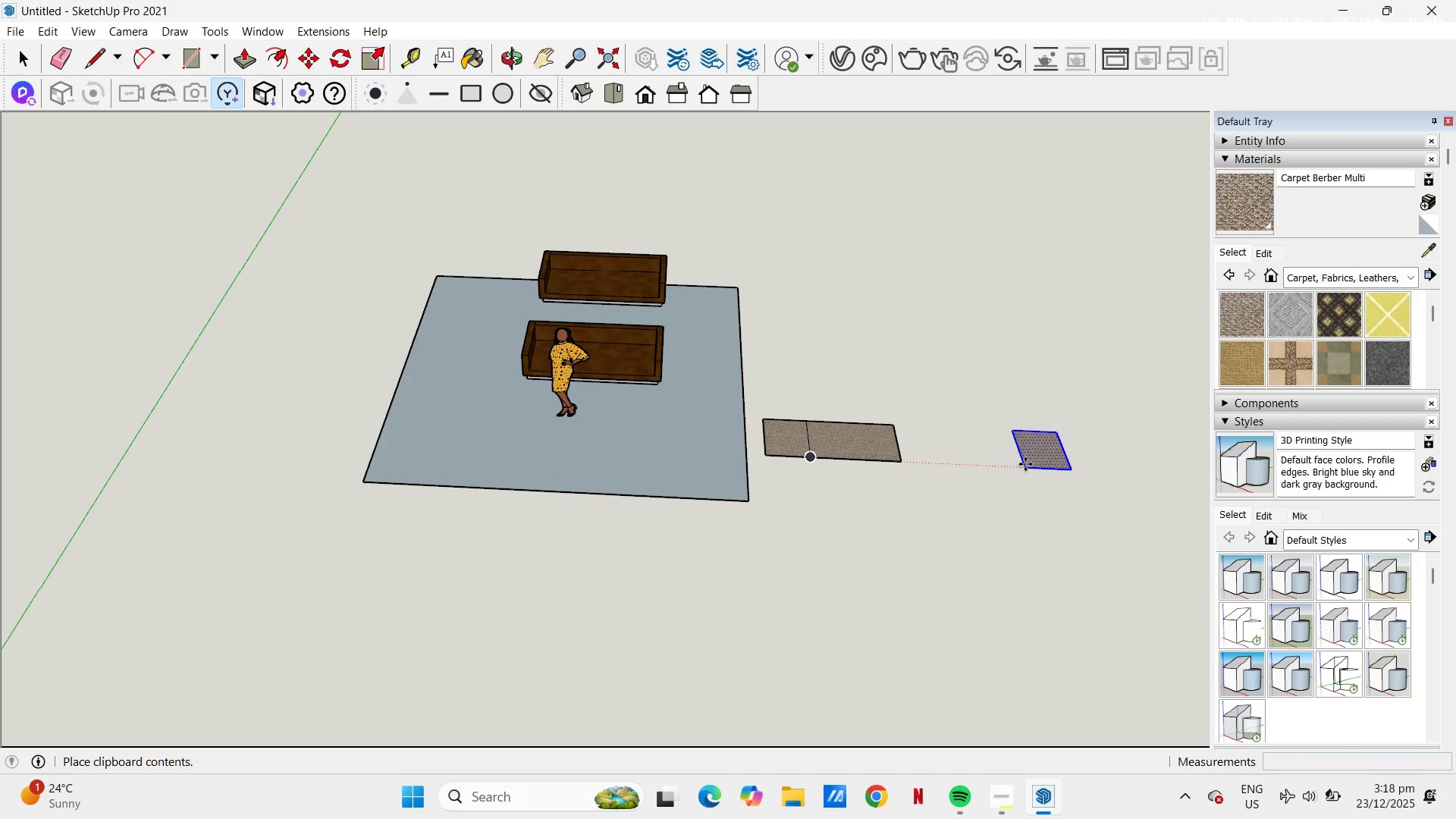 
left_click([1025, 464])
 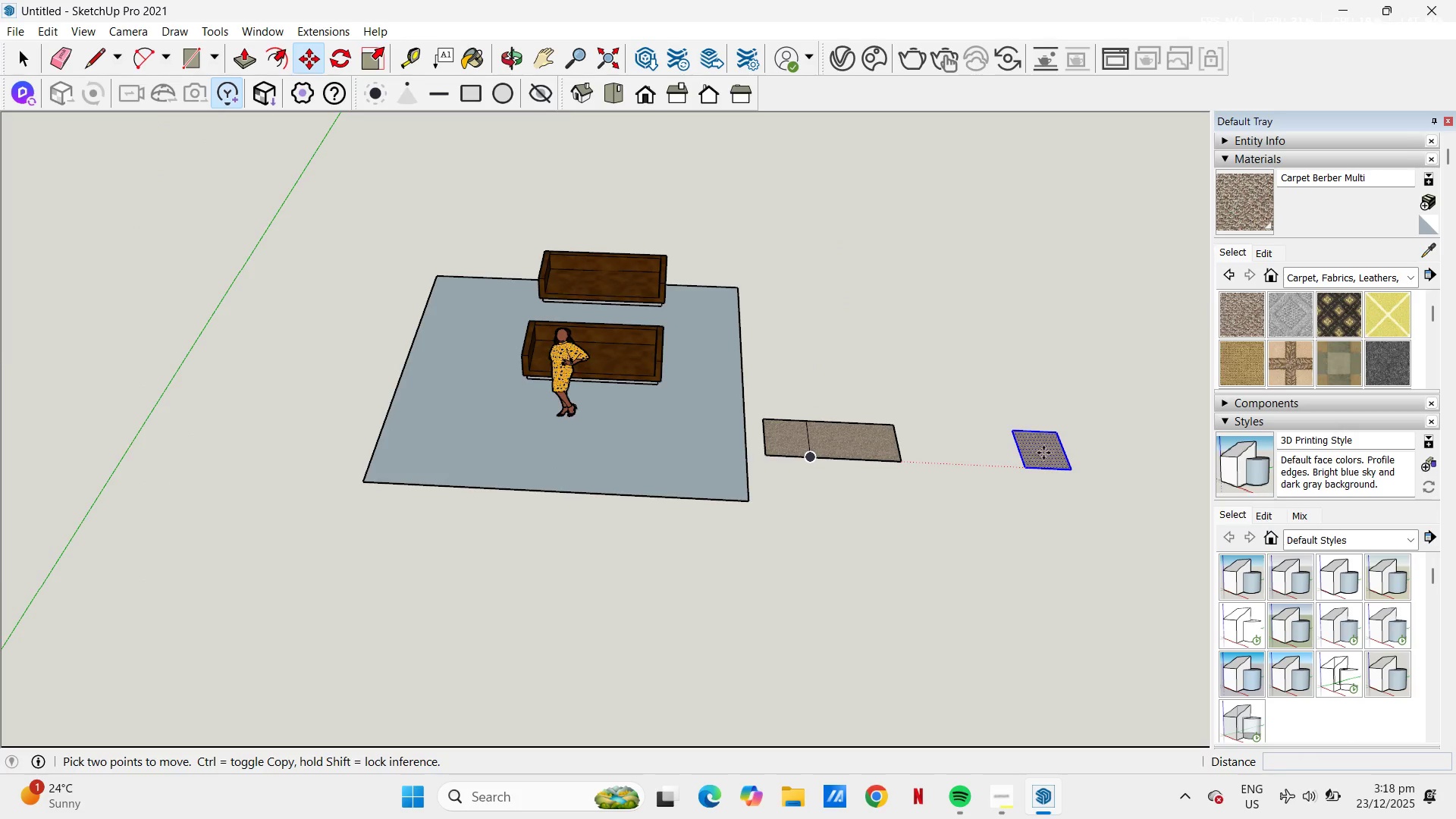 
scroll: coordinate [1068, 460], scroll_direction: up, amount: 15.0
 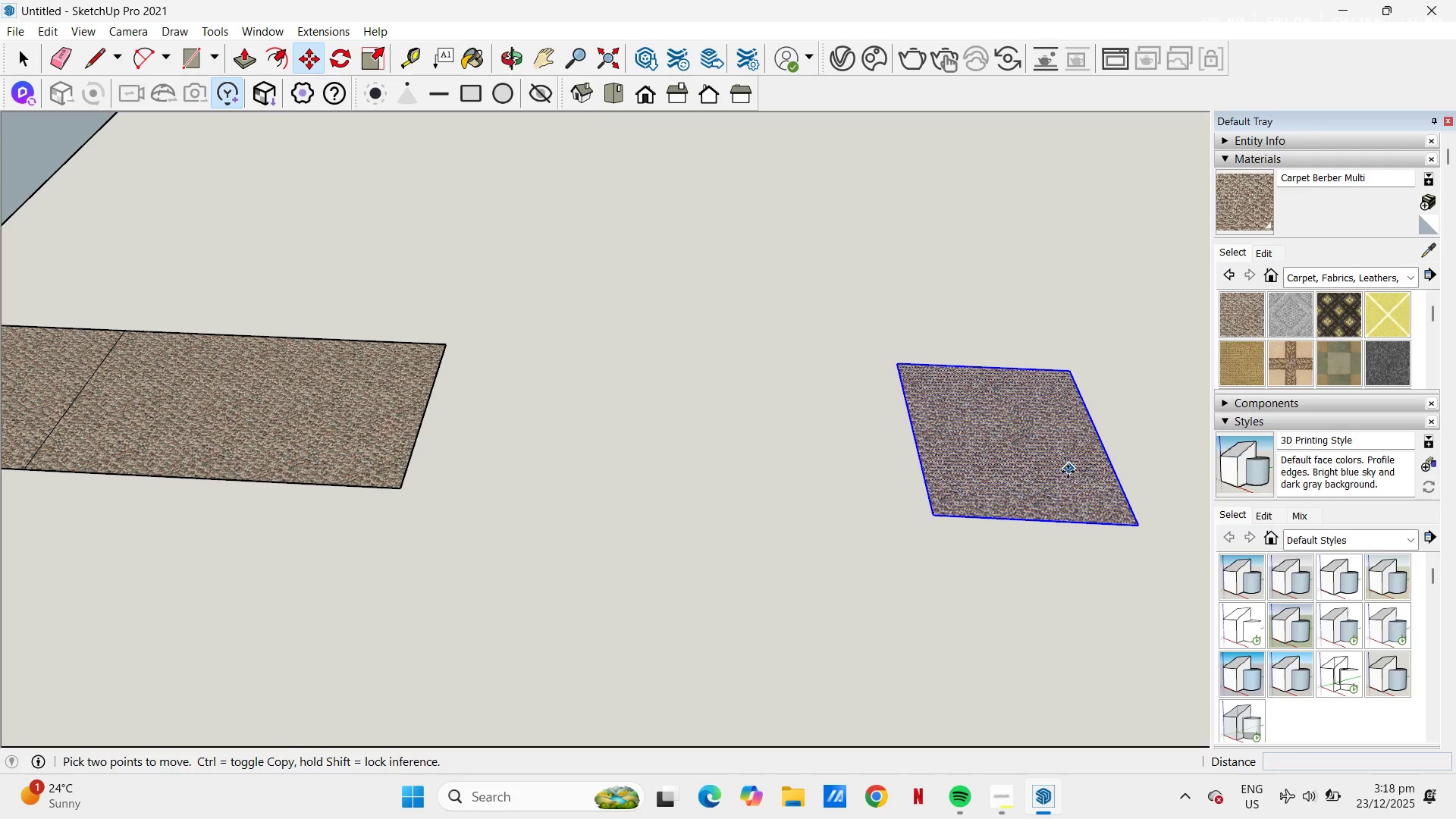 
key(P)
 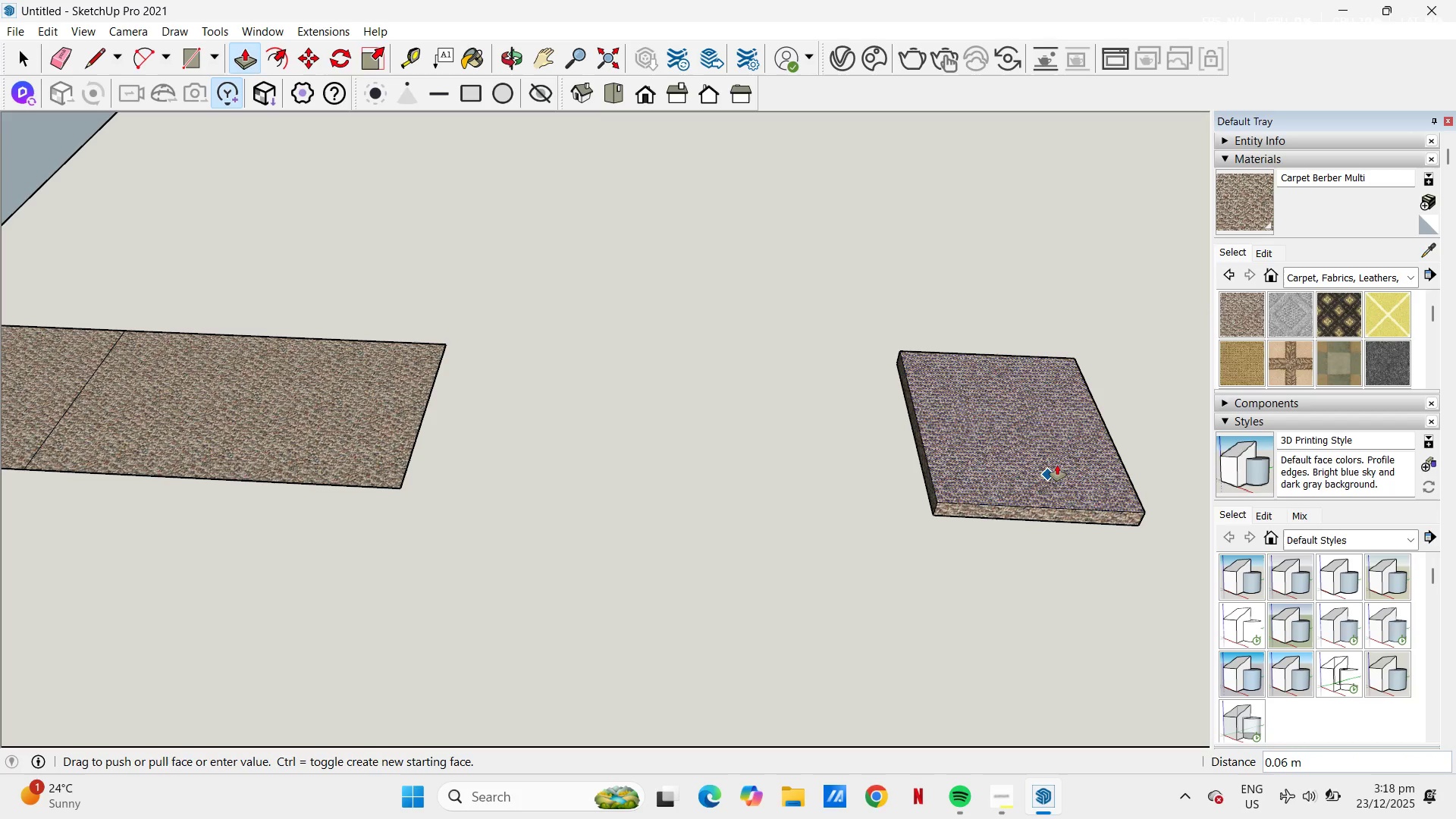 
wait(5.28)
 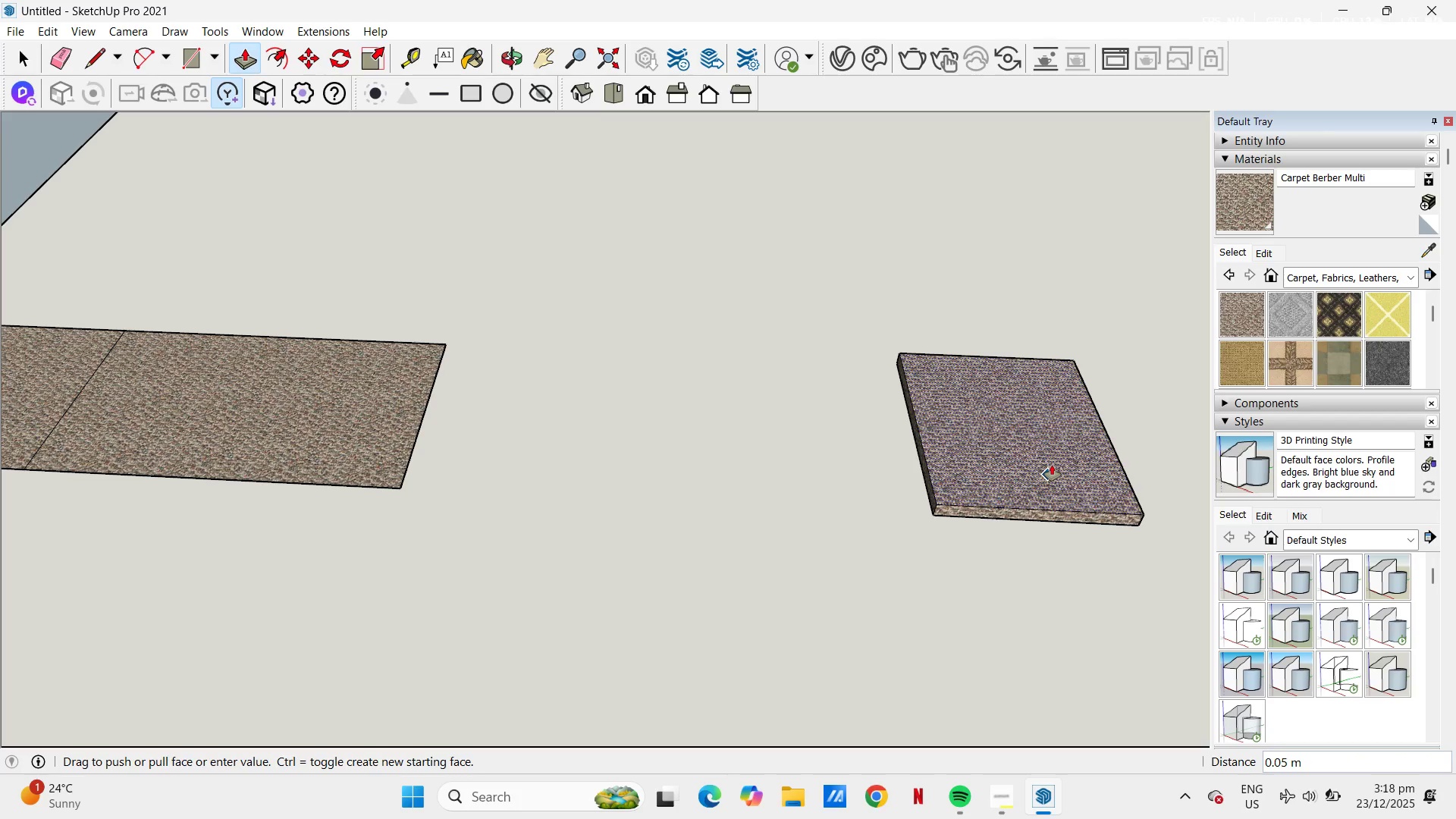 
key(Escape)
 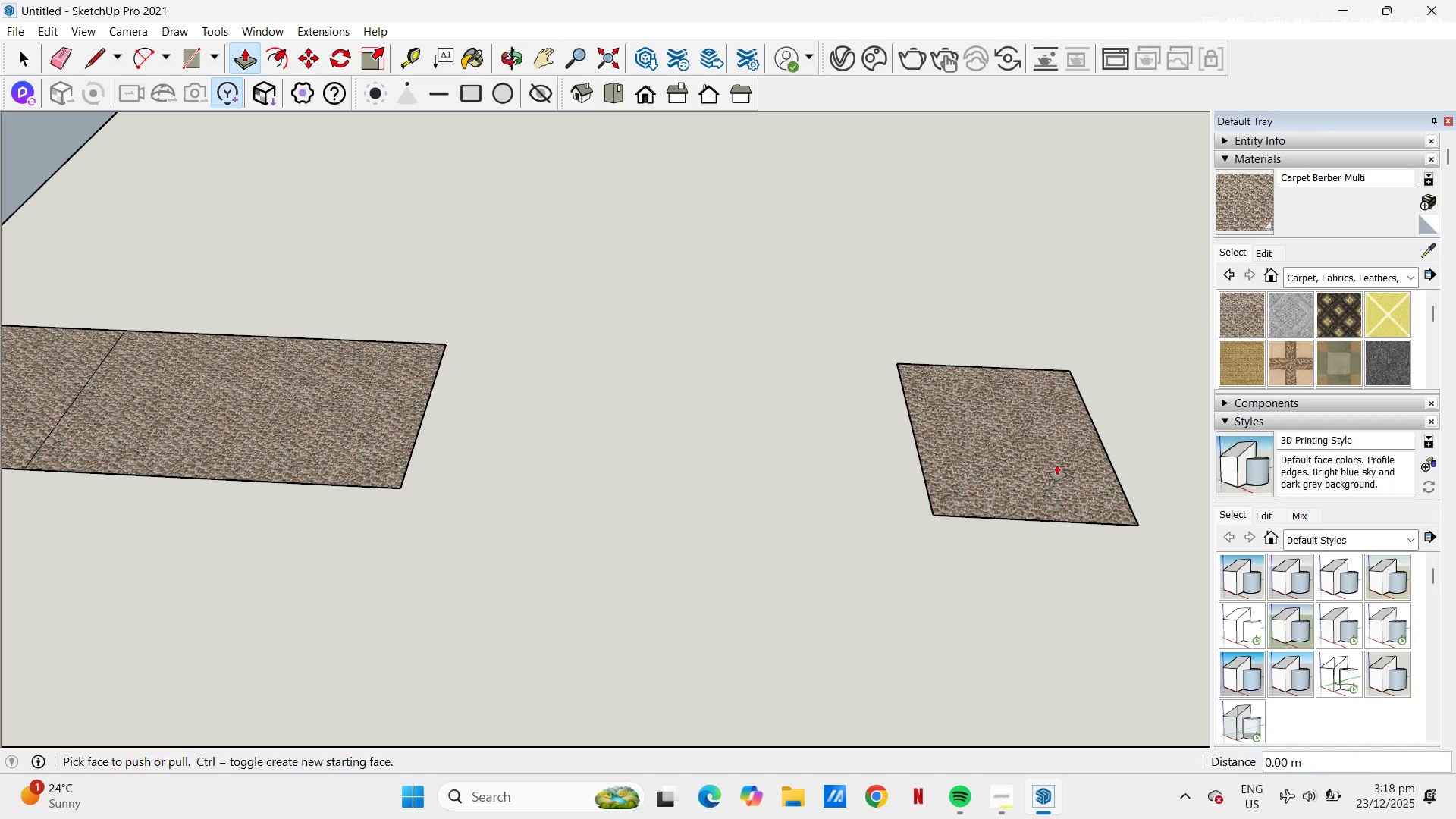 
key(H)
 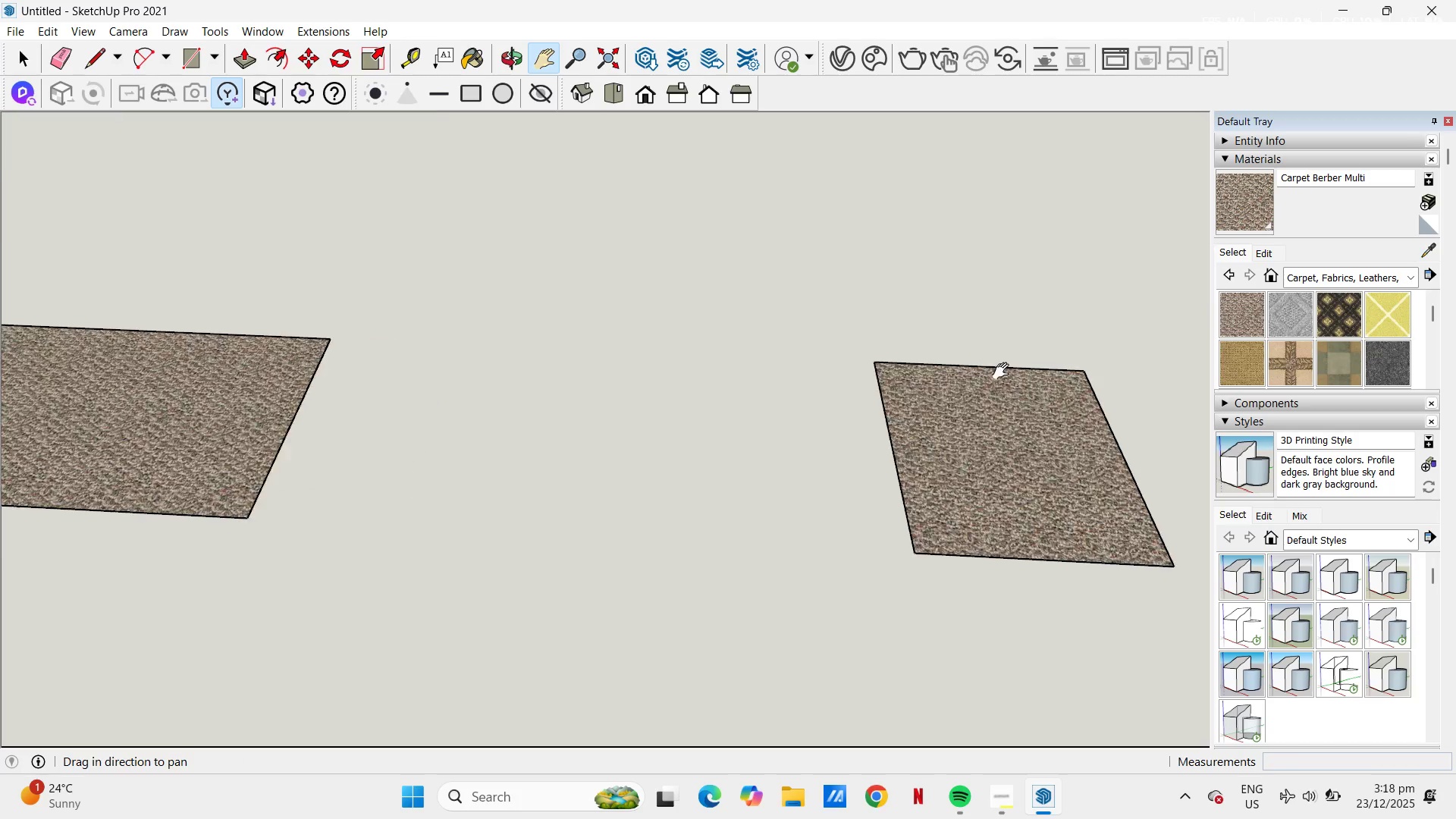 
left_click_drag(start_coordinate=[1010, 447], to_coordinate=[783, 337])
 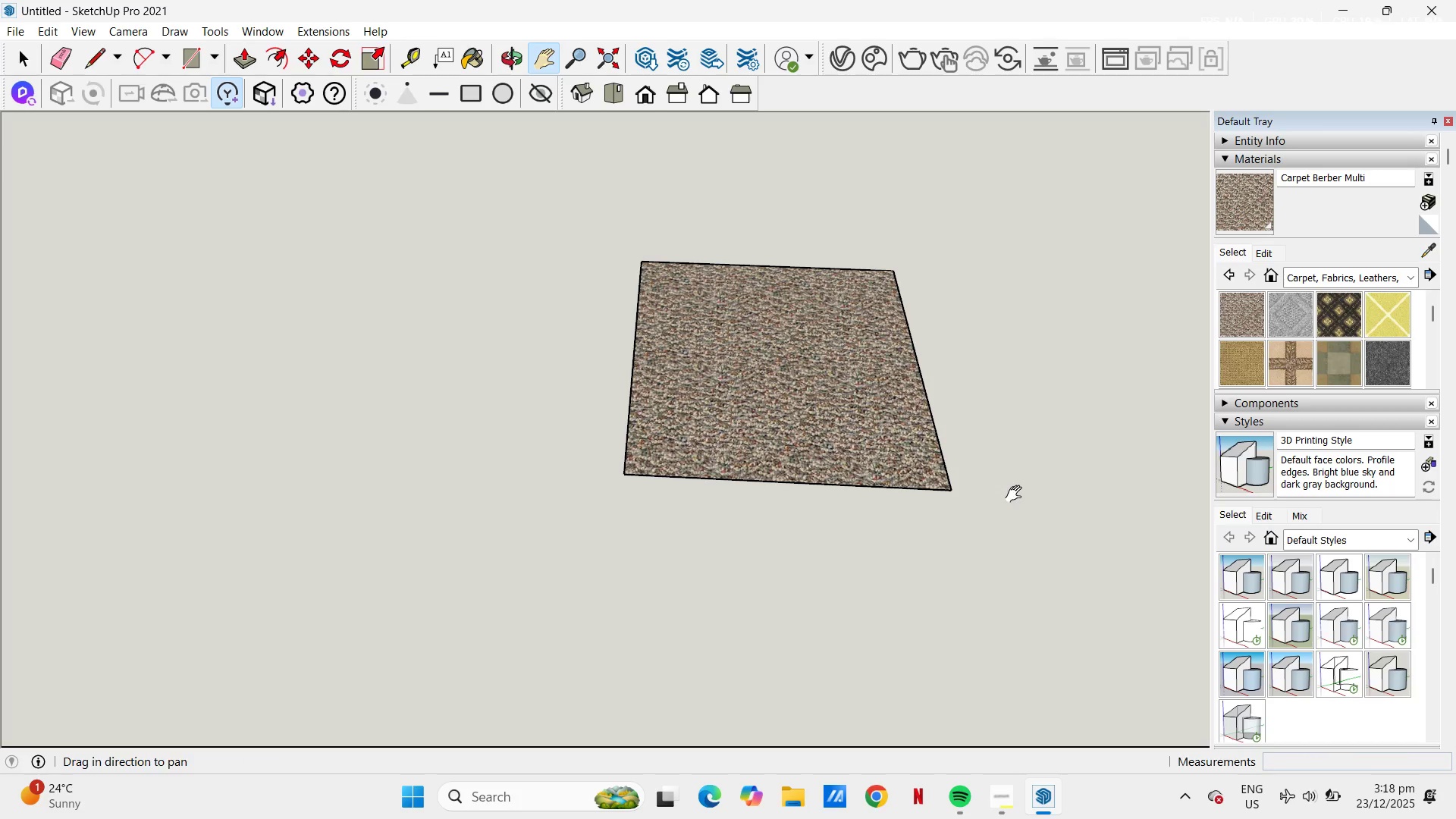 
scroll: coordinate [1003, 372], scroll_direction: up, amount: 4.0
 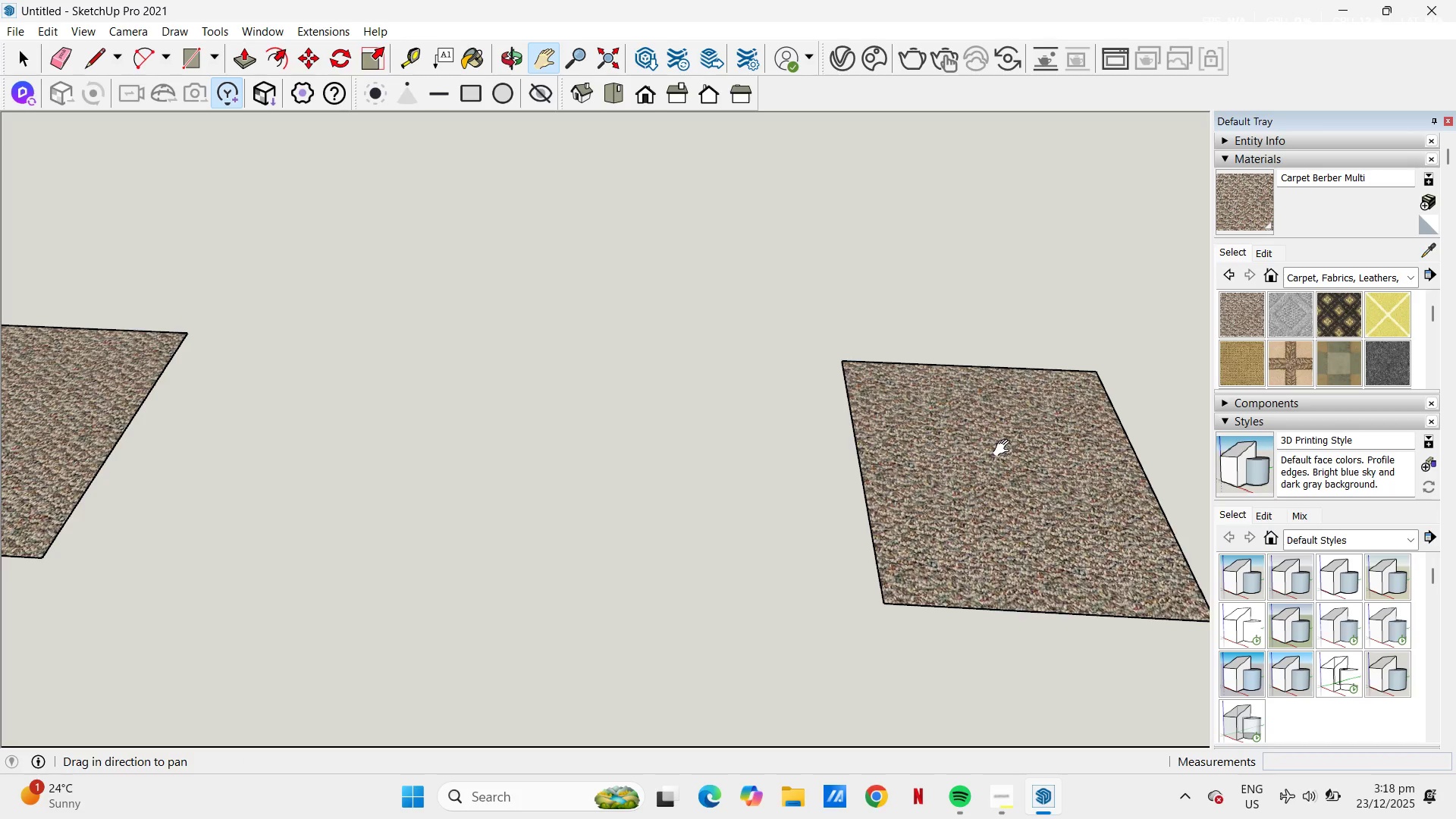 
key(L)
 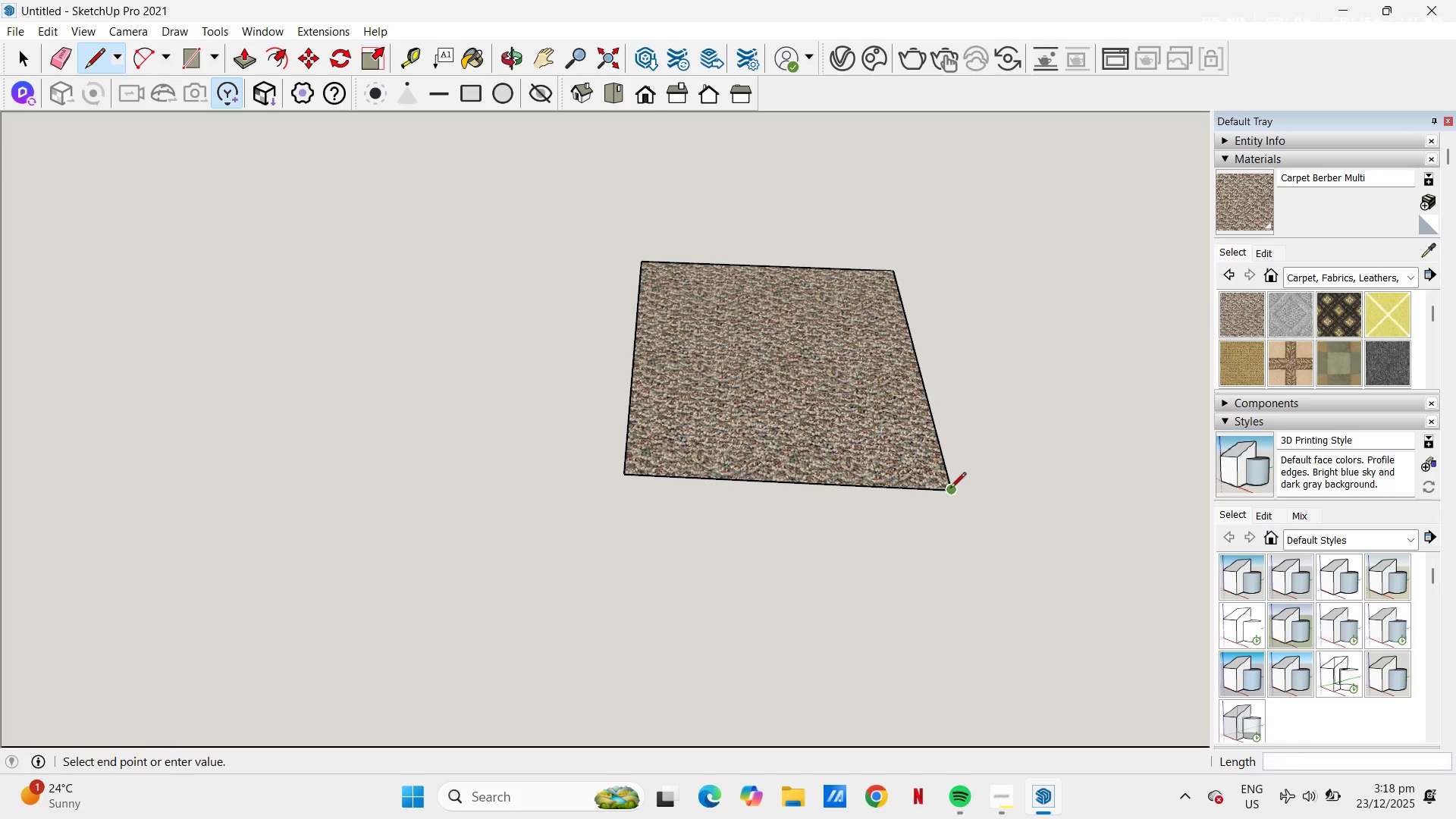 
left_click_drag(start_coordinate=[950, 489], to_coordinate=[953, 481])
 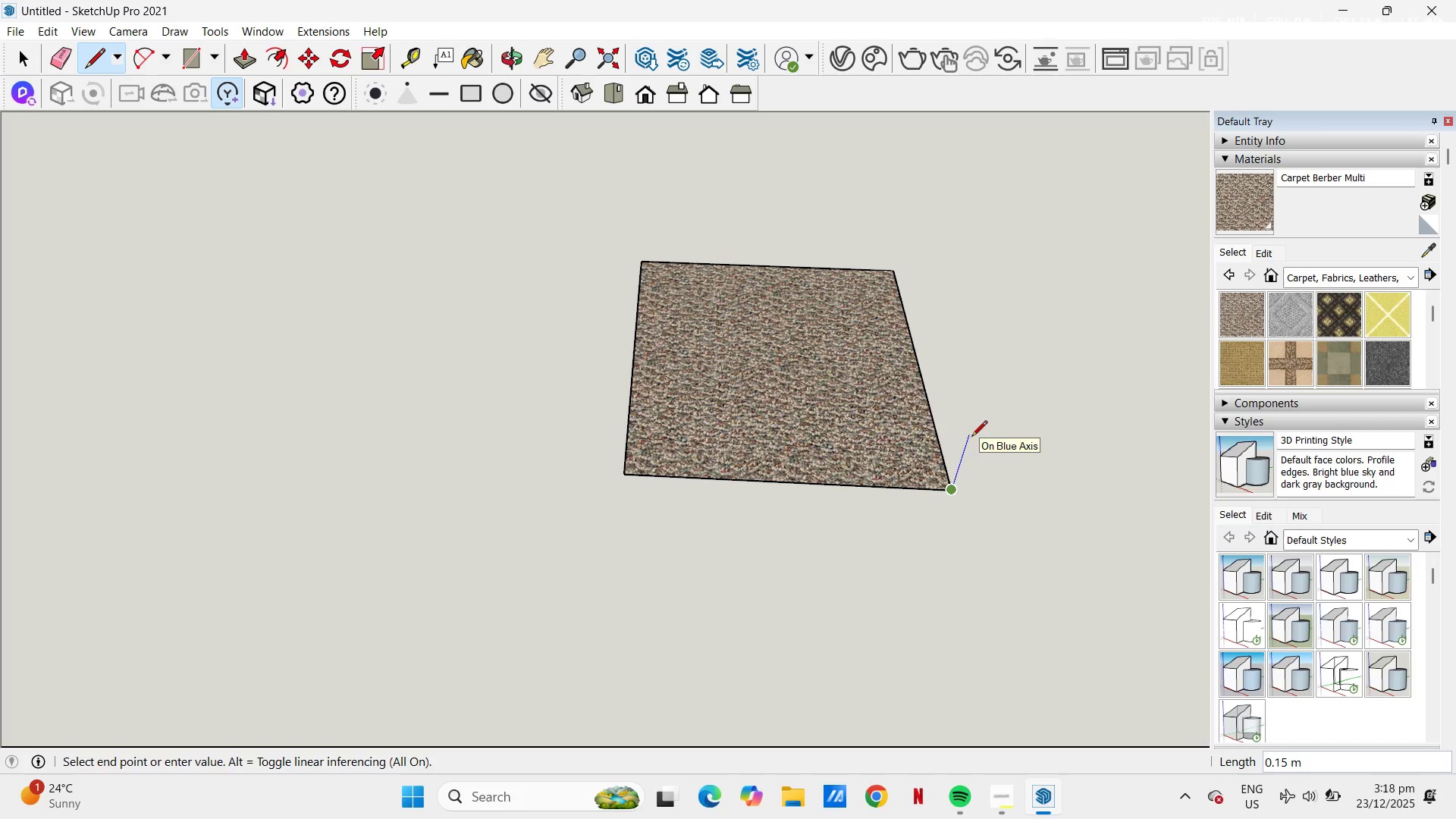 
key(NumpadDecimal)
 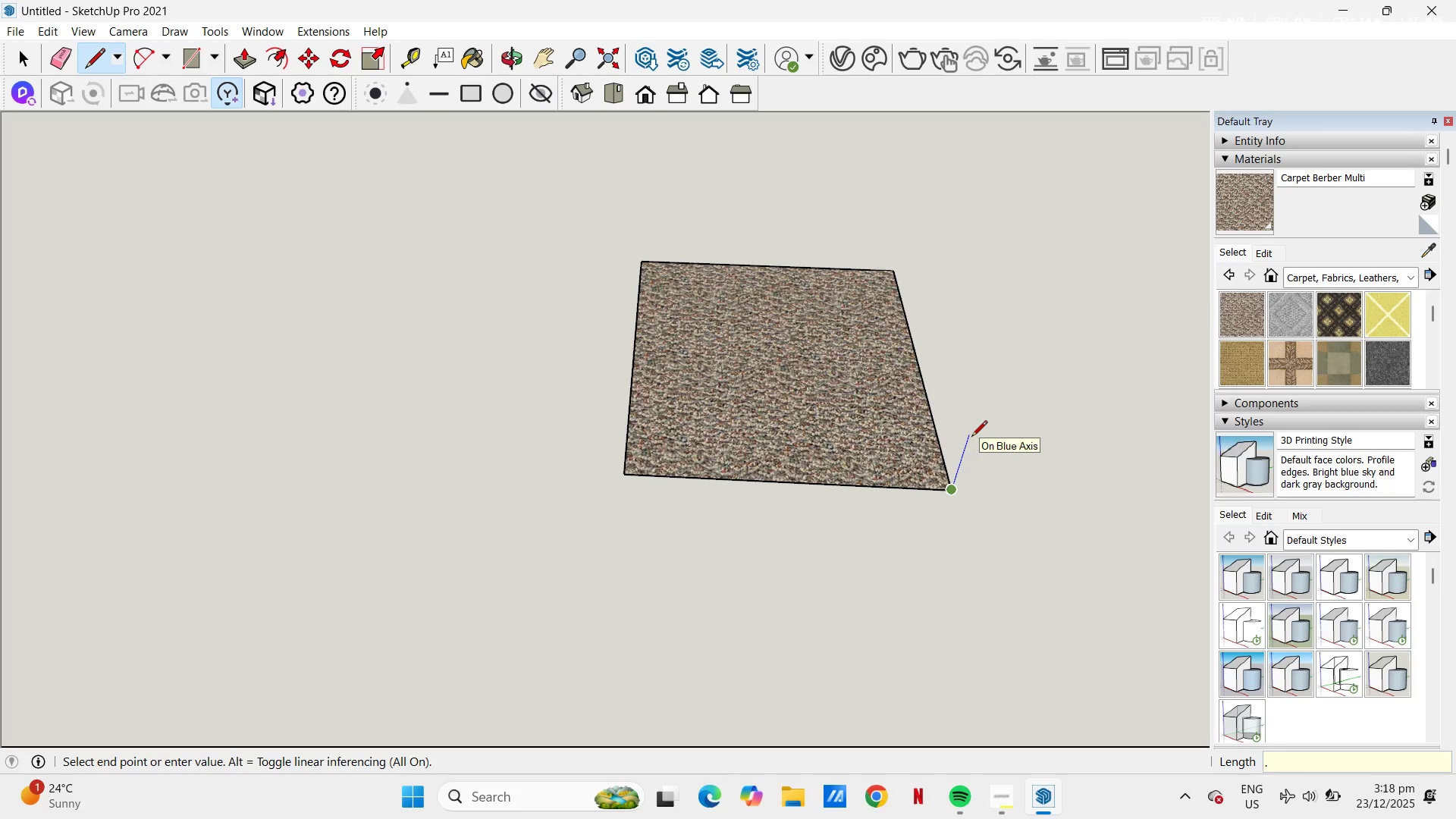 
key(Numpad1)
 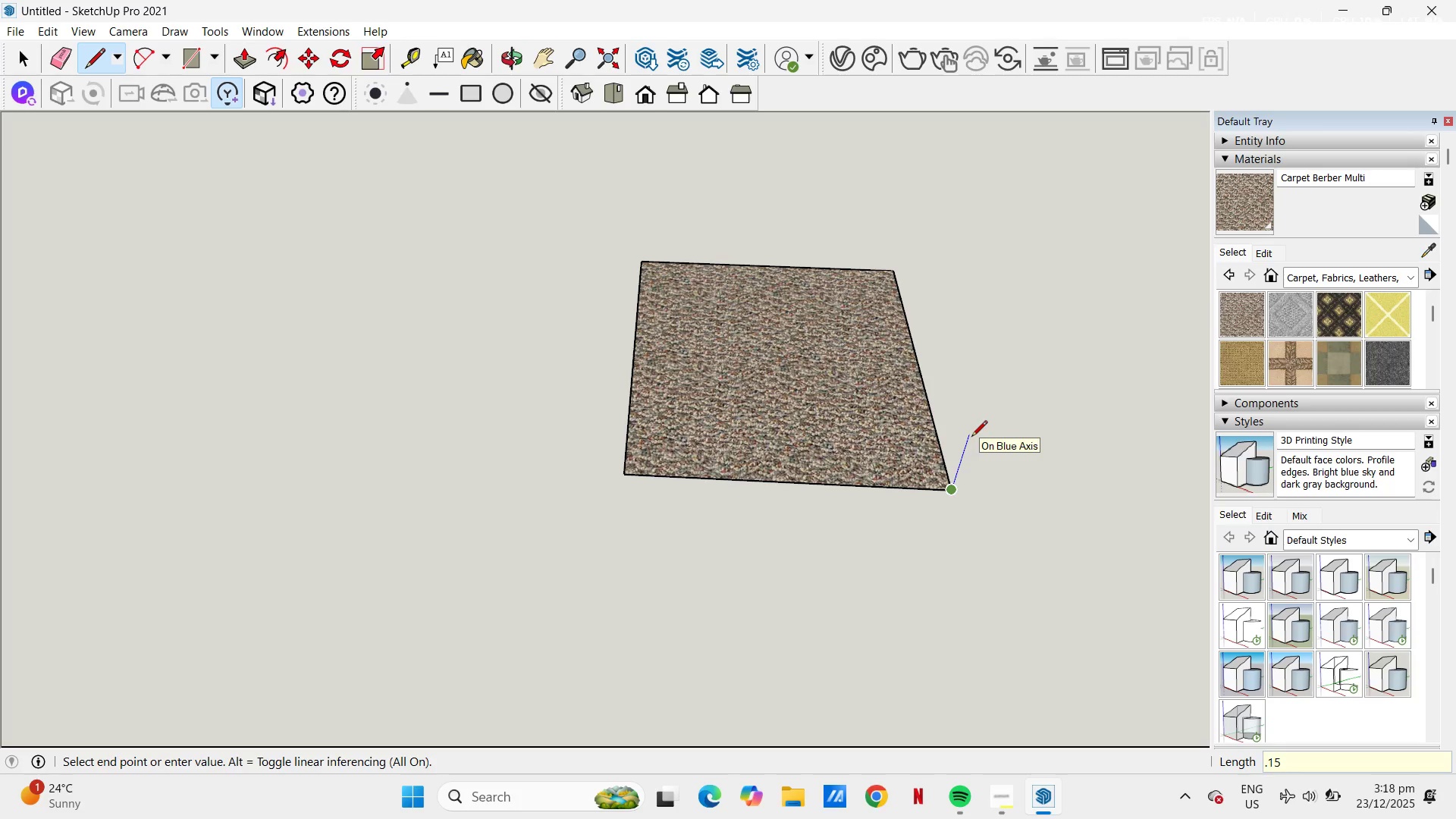 
key(Numpad5)
 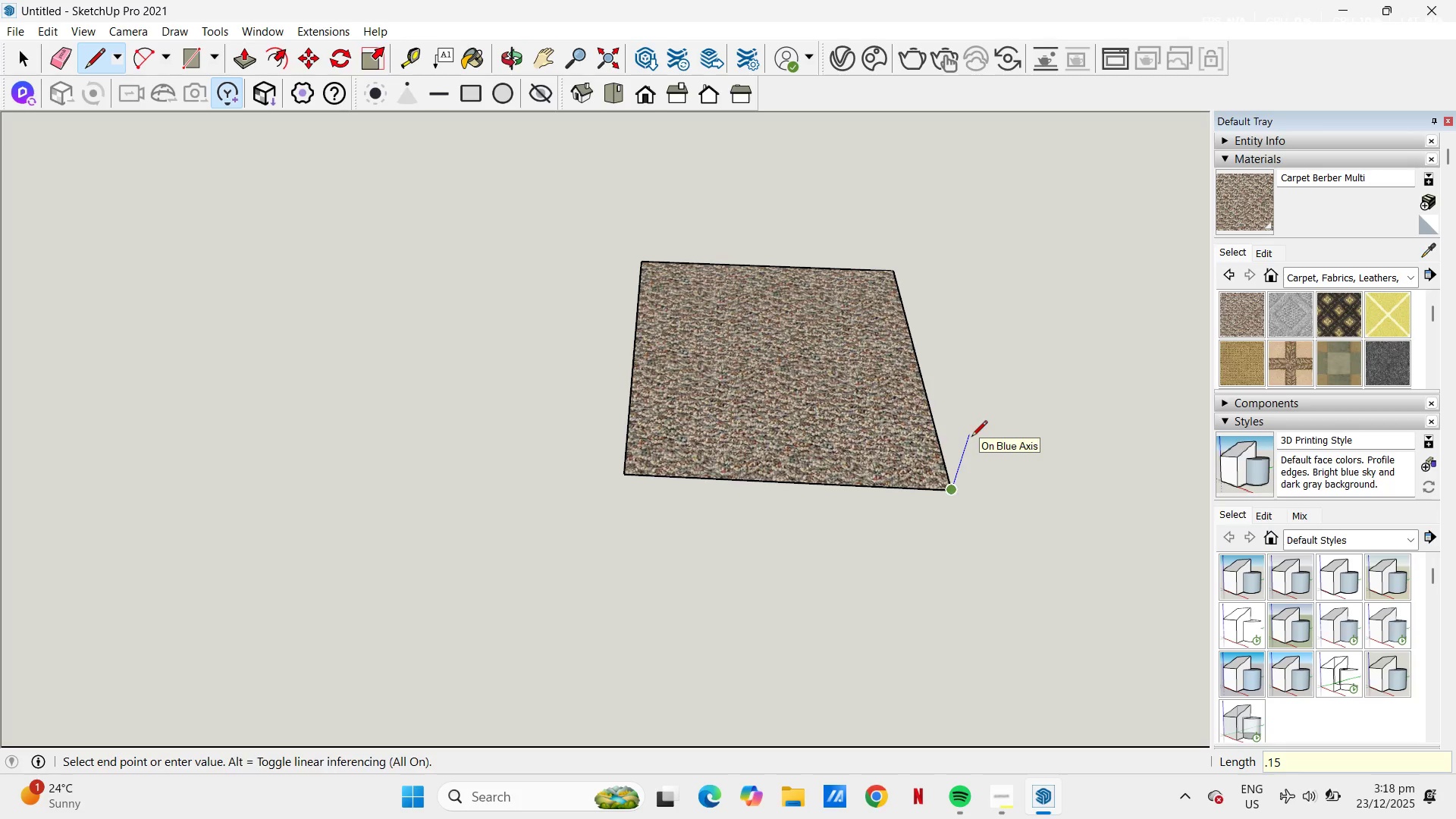 
key(NumpadEnter)
 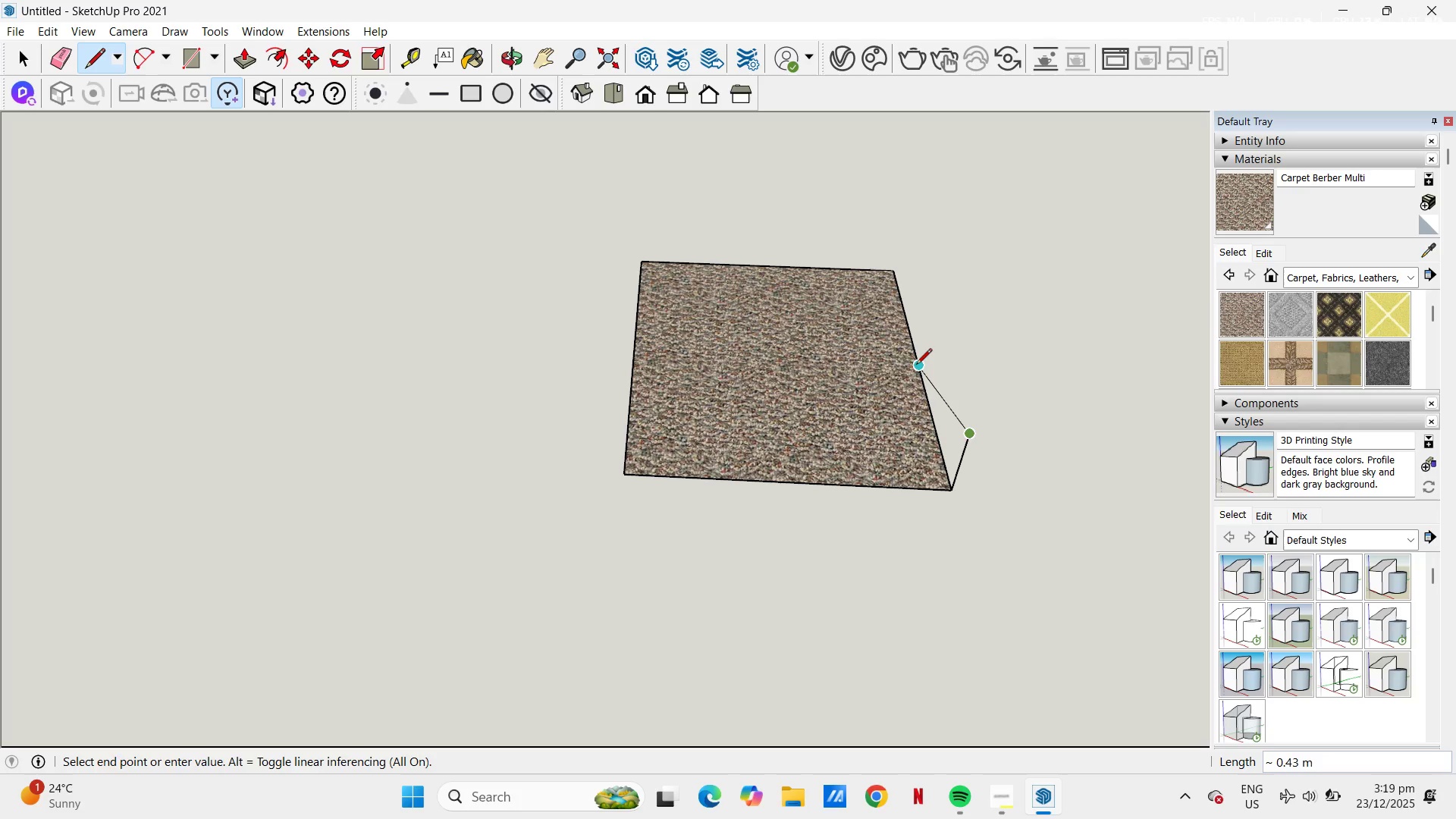 
wait(13.42)
 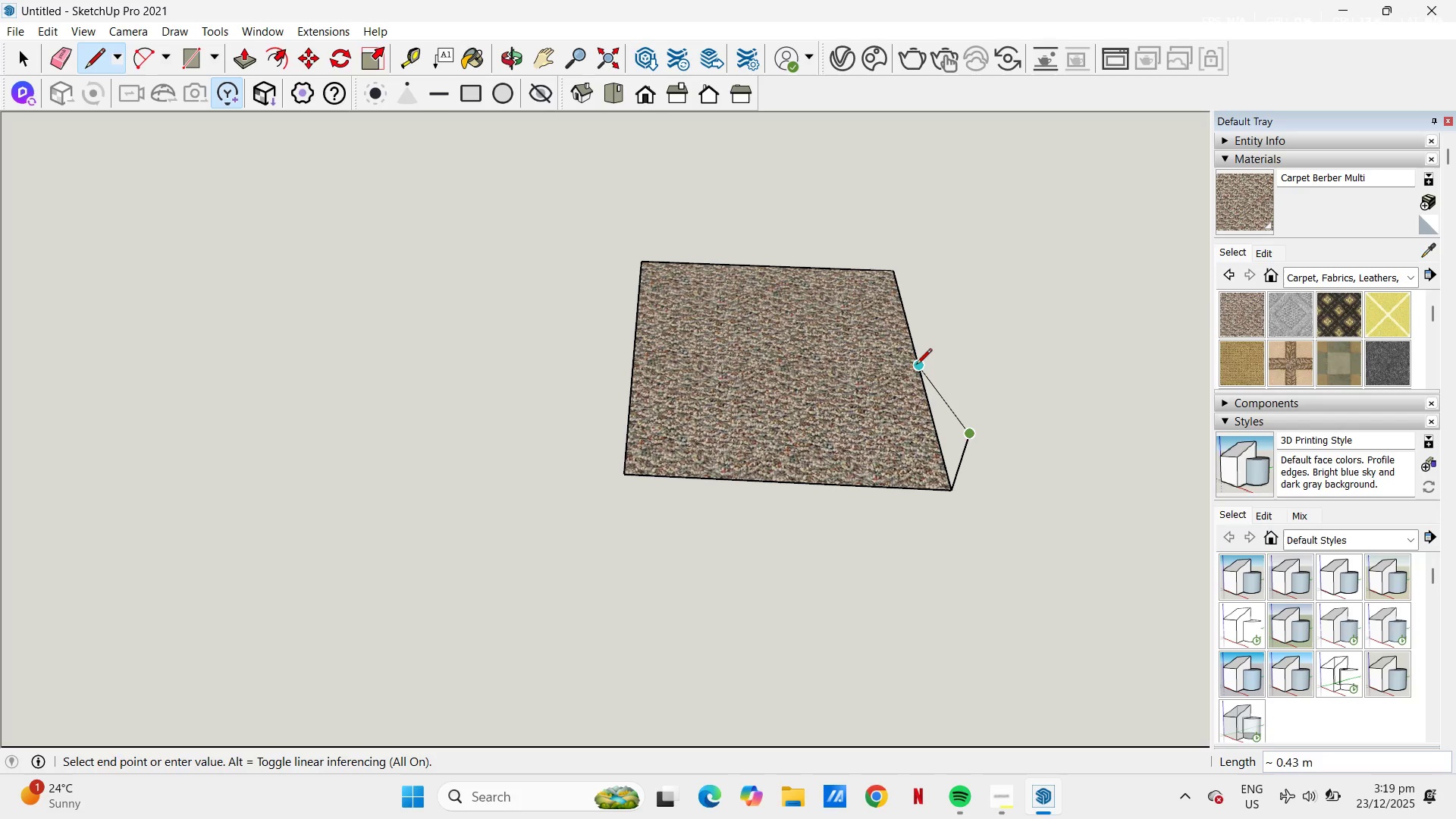 
key(Escape)
 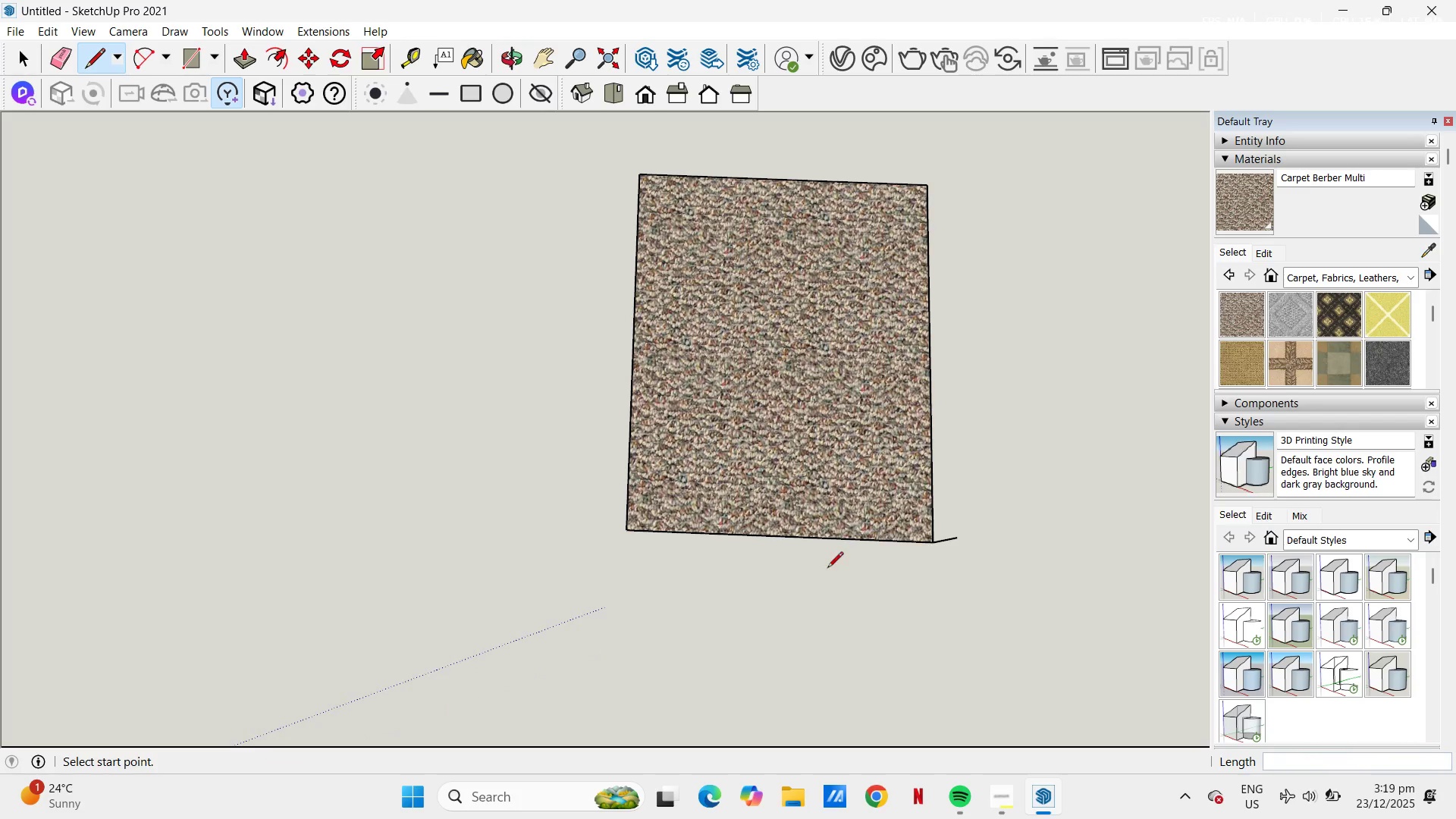 
key(T)
 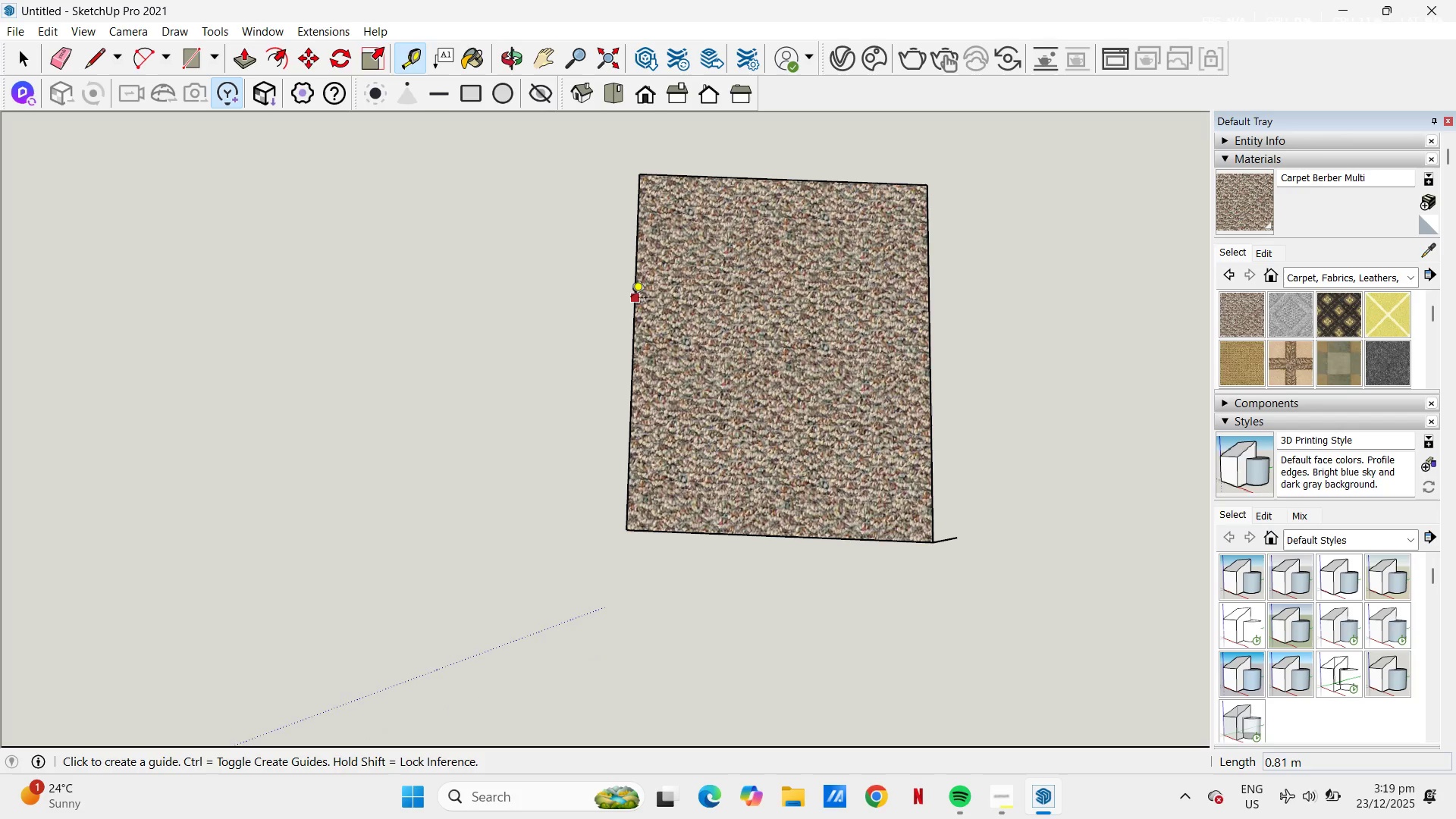 
left_click_drag(start_coordinate=[632, 299], to_coordinate=[637, 297])
 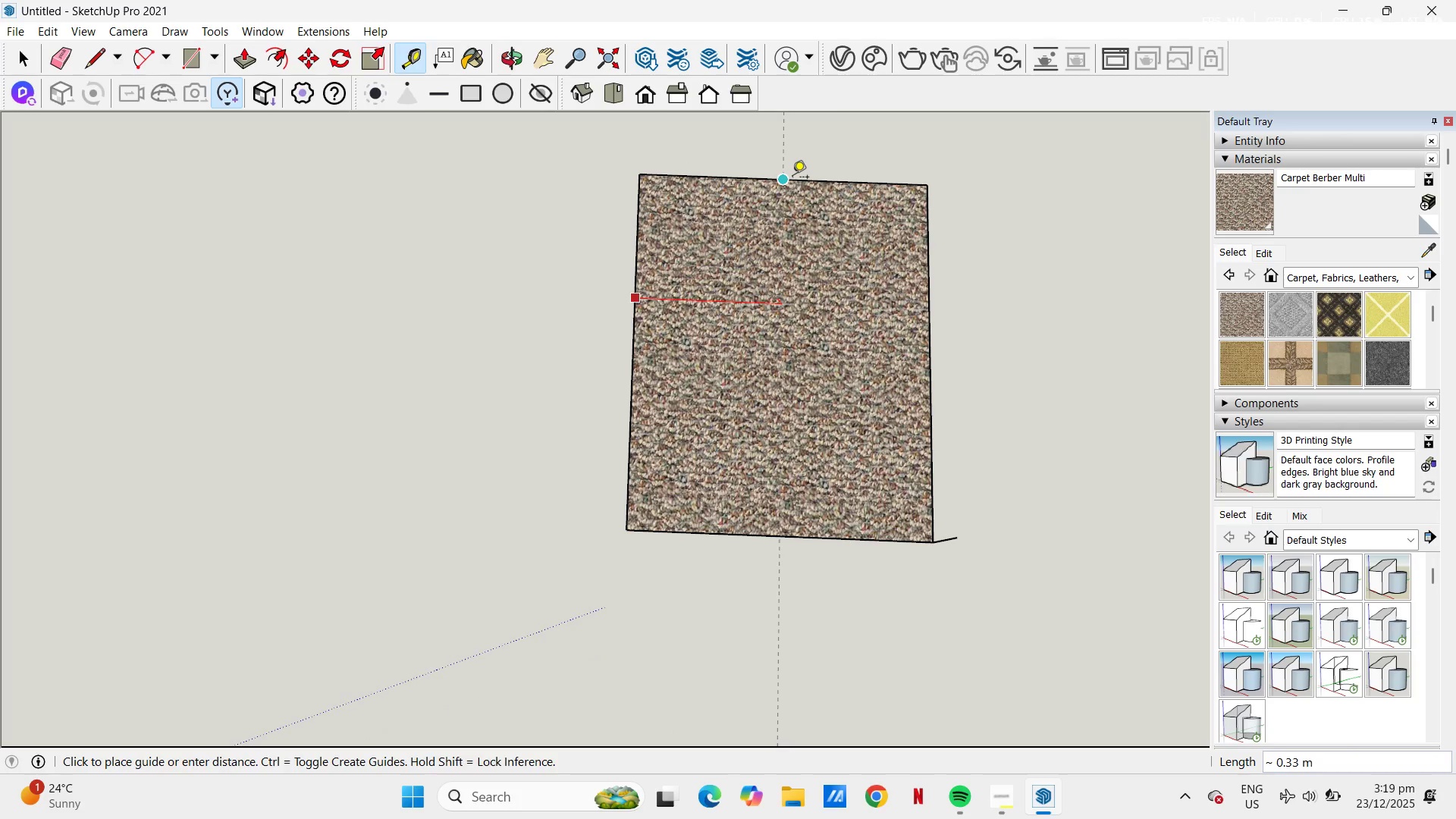 
left_click([793, 177])
 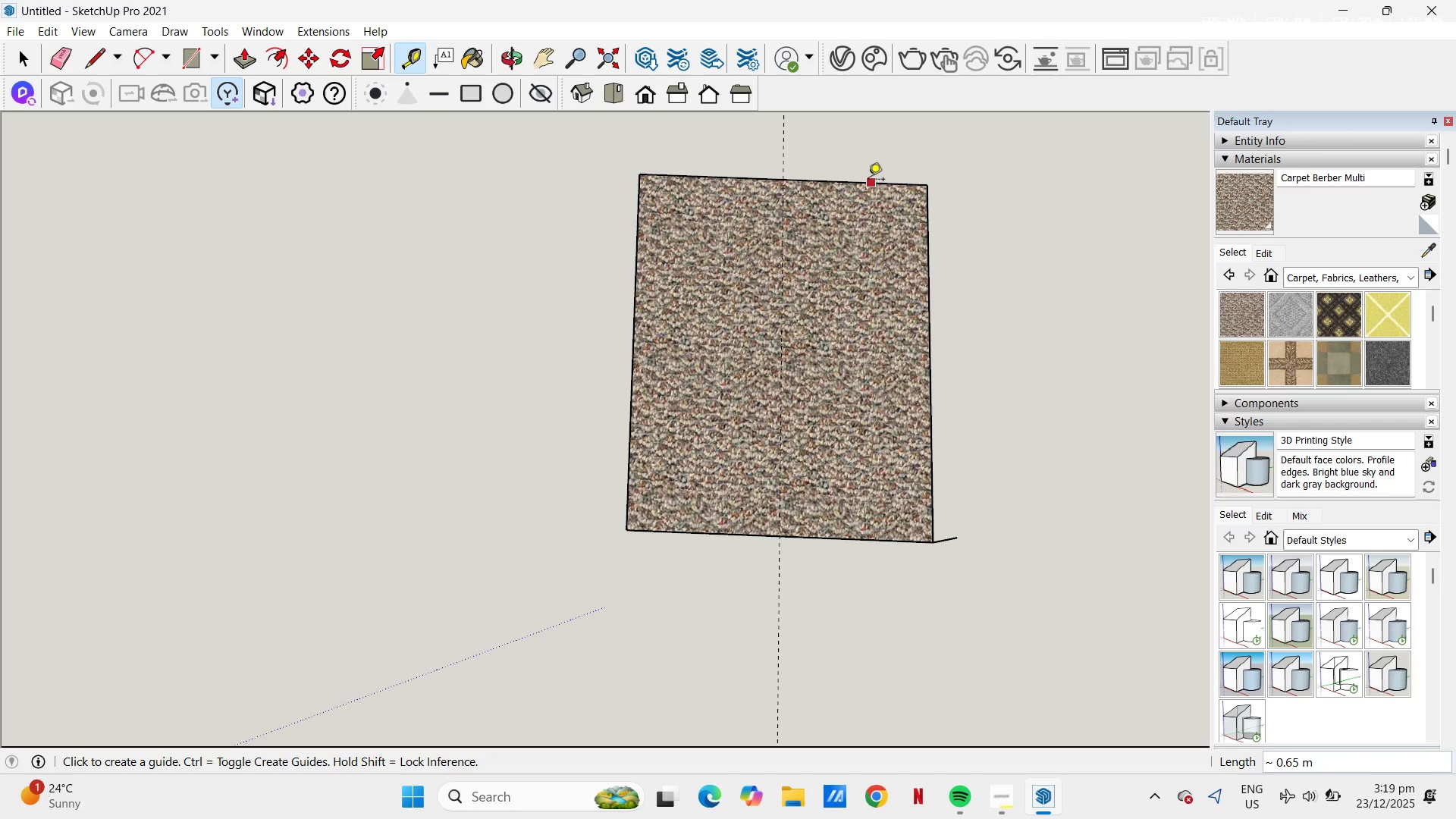 
left_click_drag(start_coordinate=[868, 180], to_coordinate=[871, 193])
 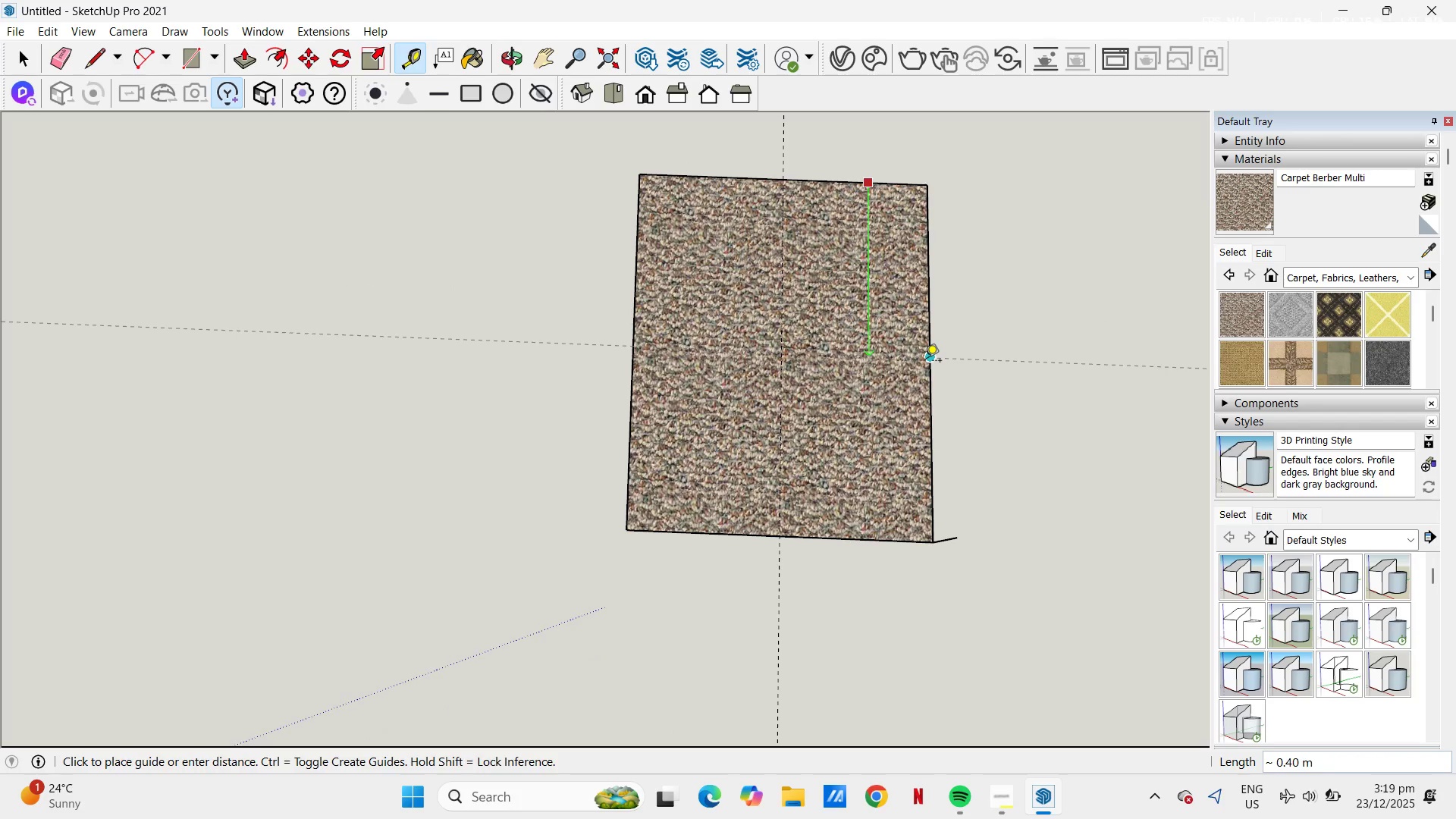 
left_click([925, 362])
 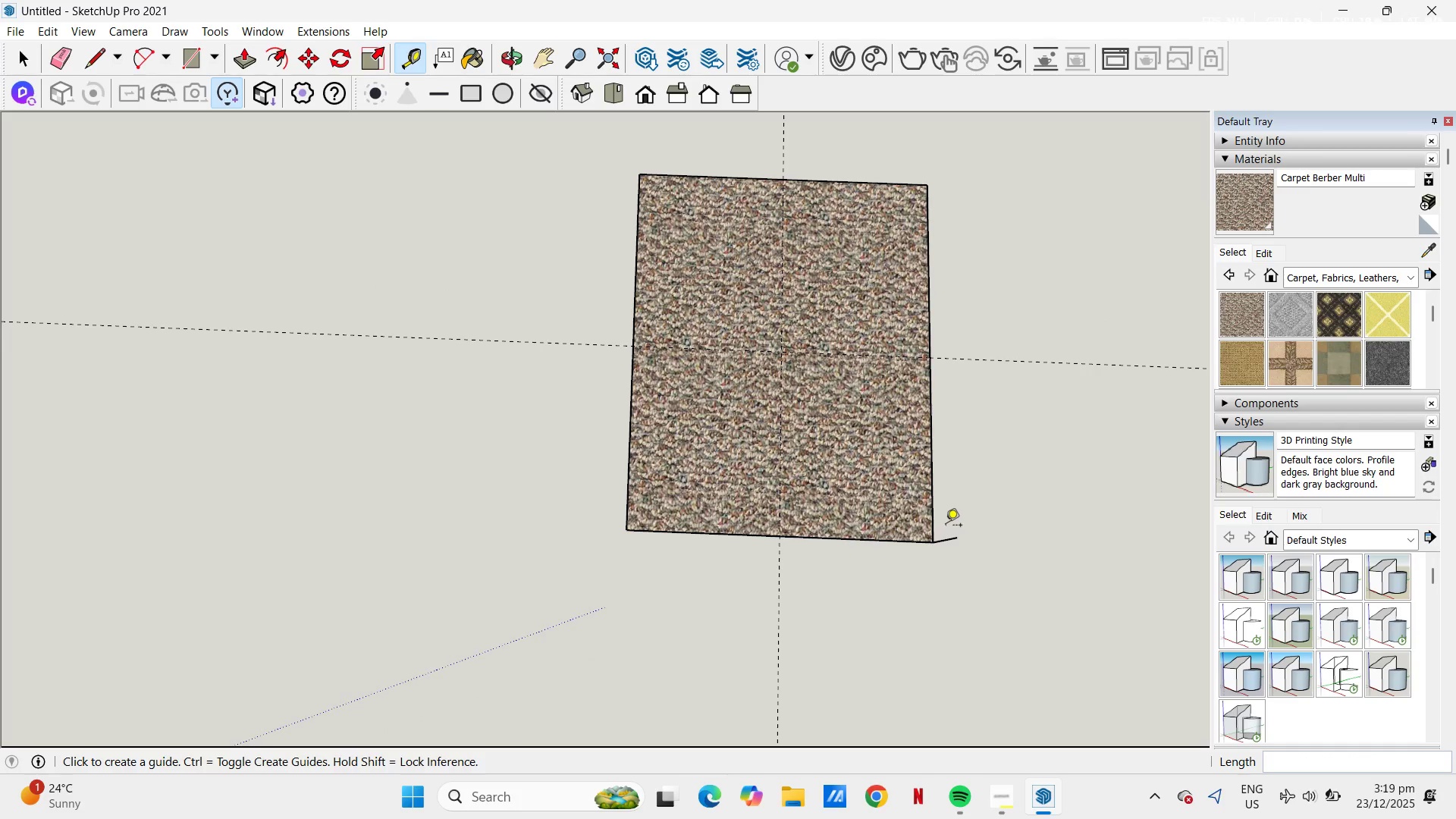 
key(L)
 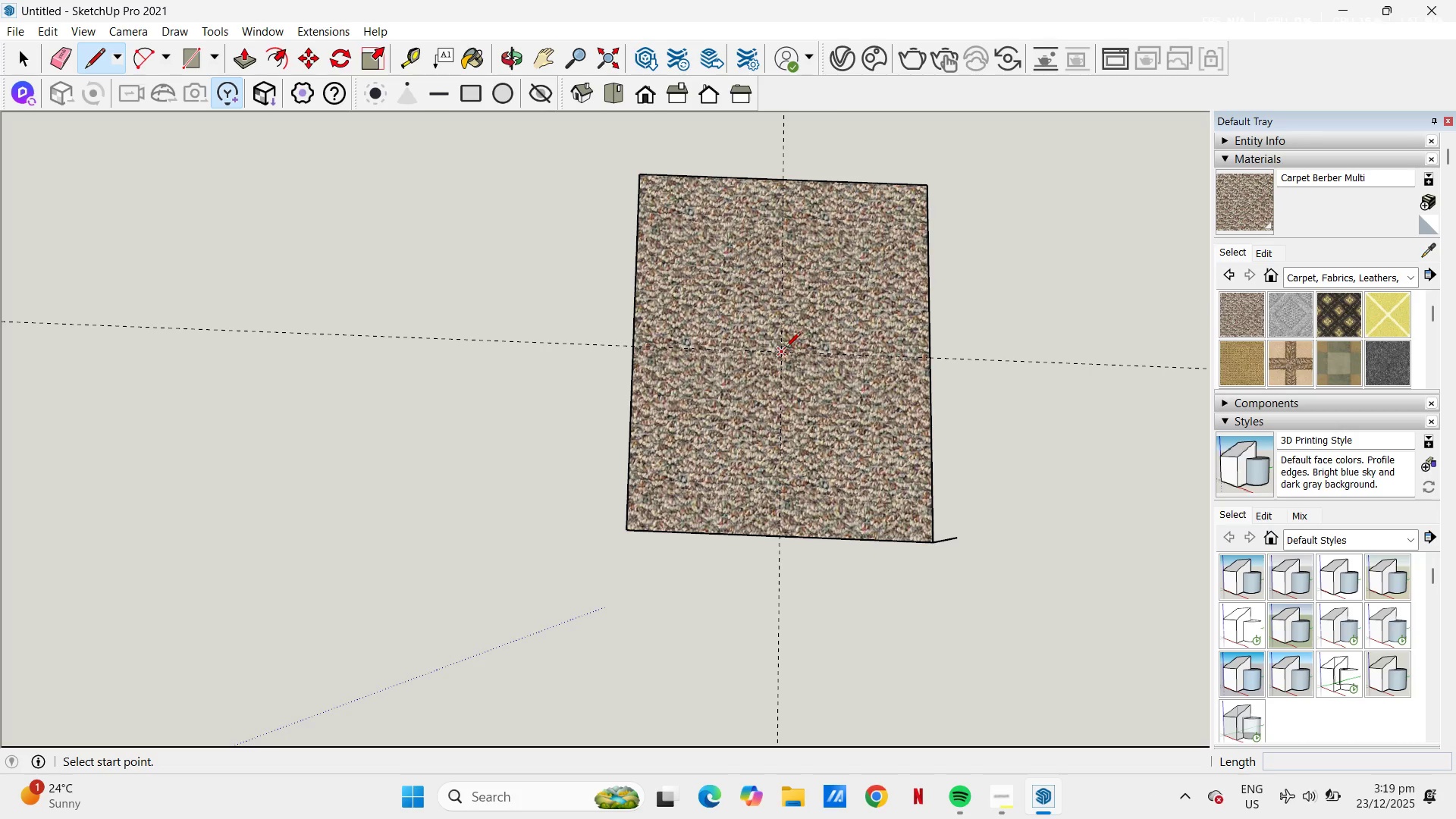 
left_click([785, 350])
 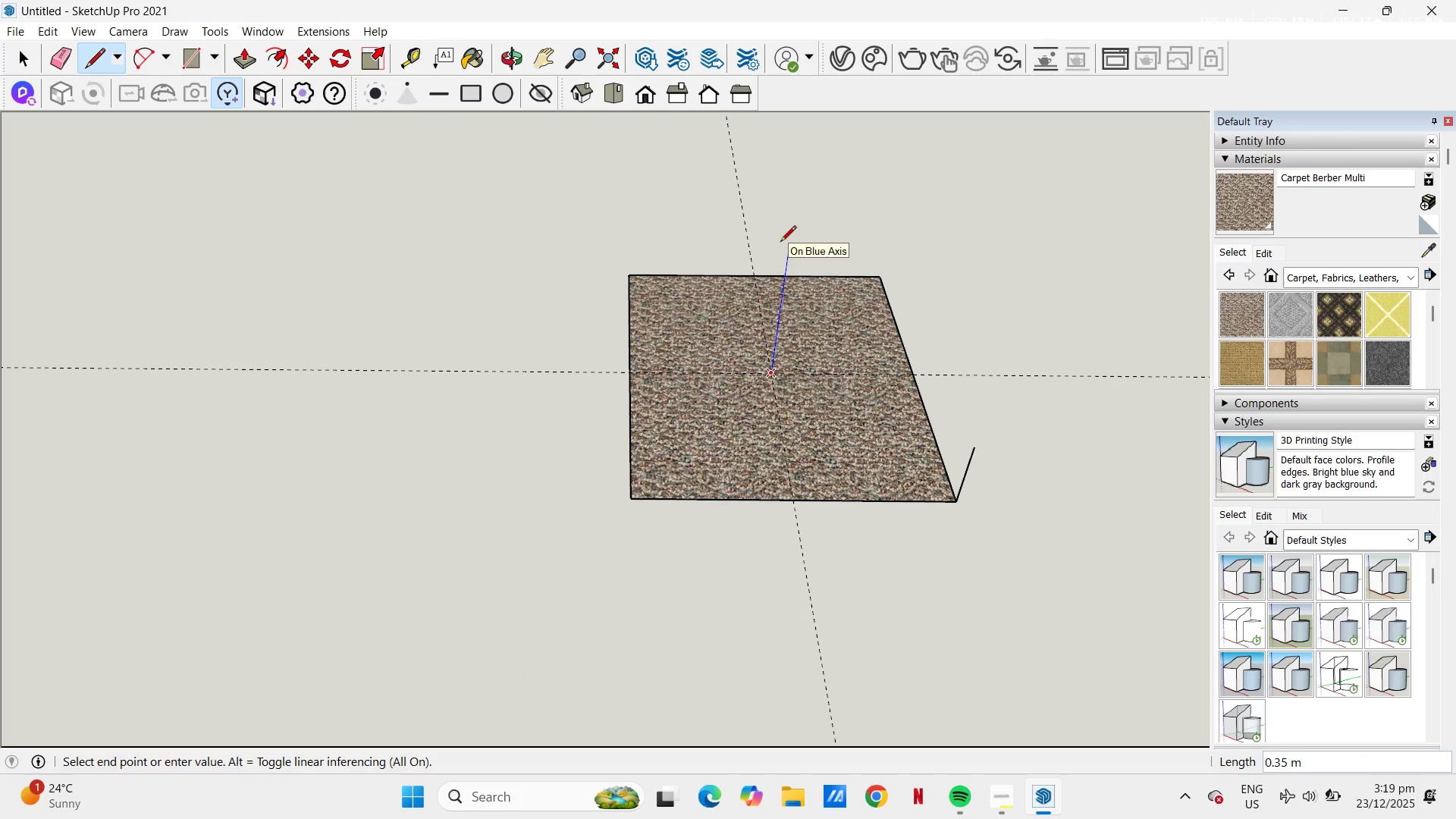 
key(NumpadDecimal)
 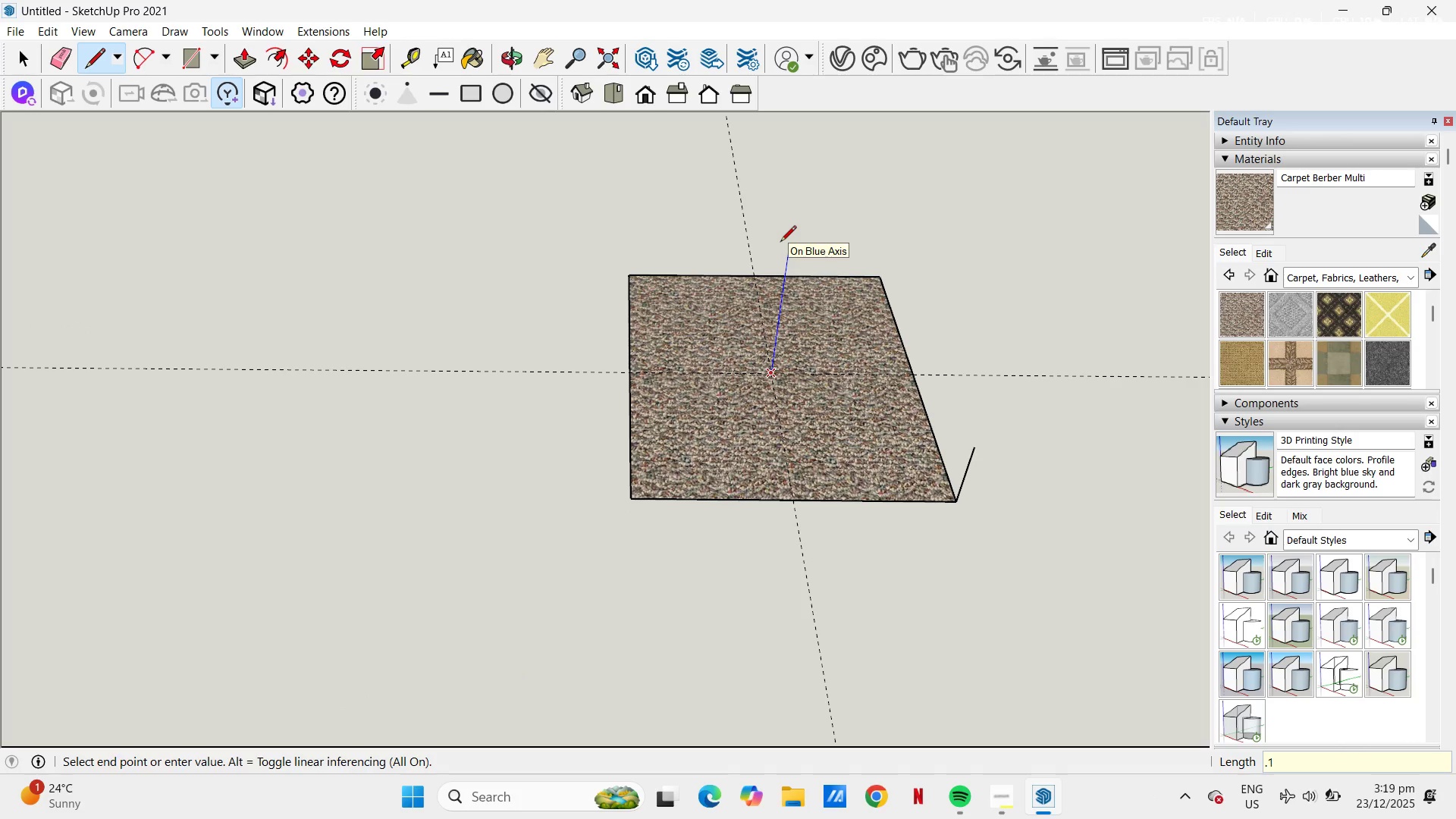 
key(Numpad1)
 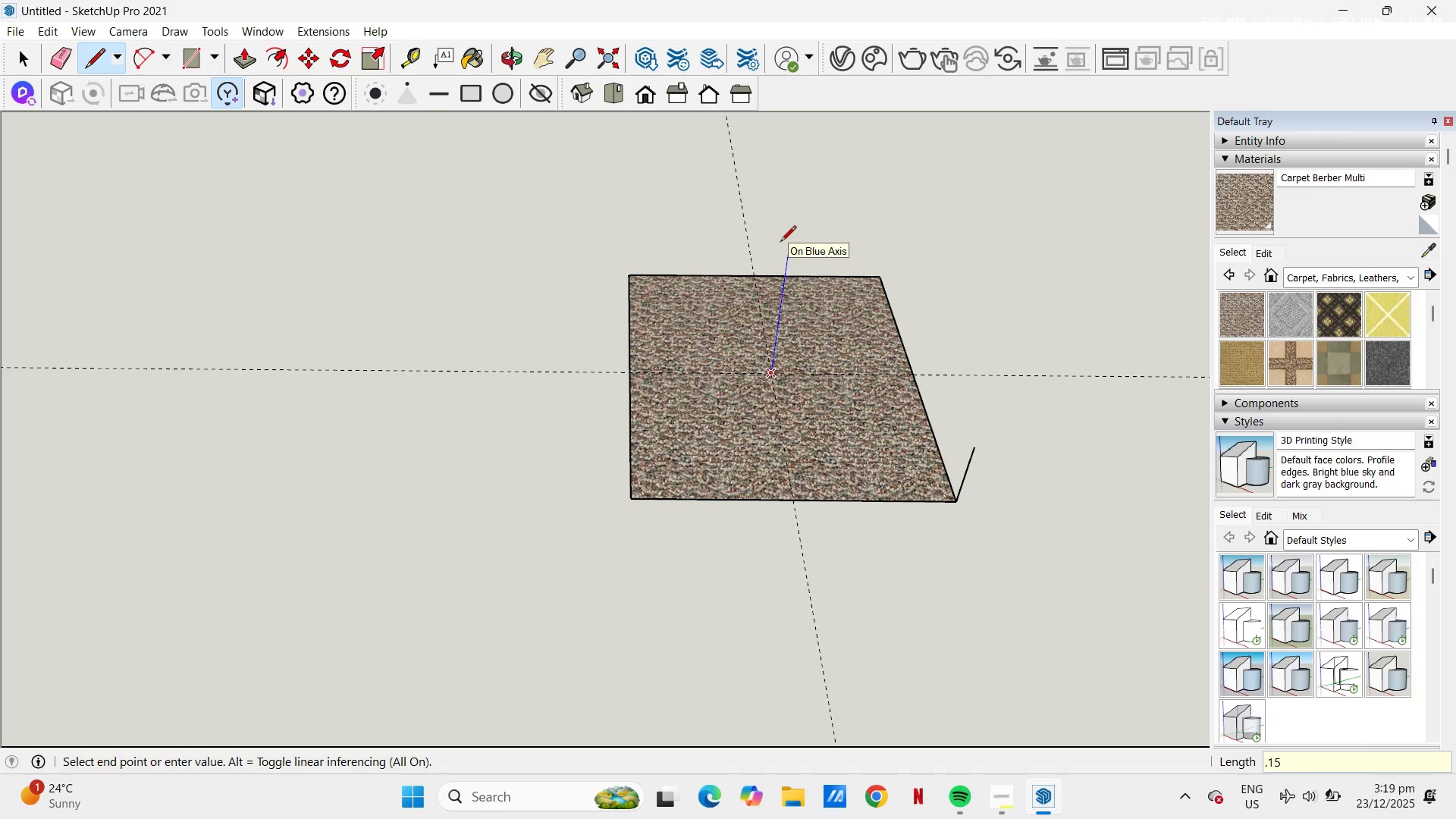 
key(Numpad5)
 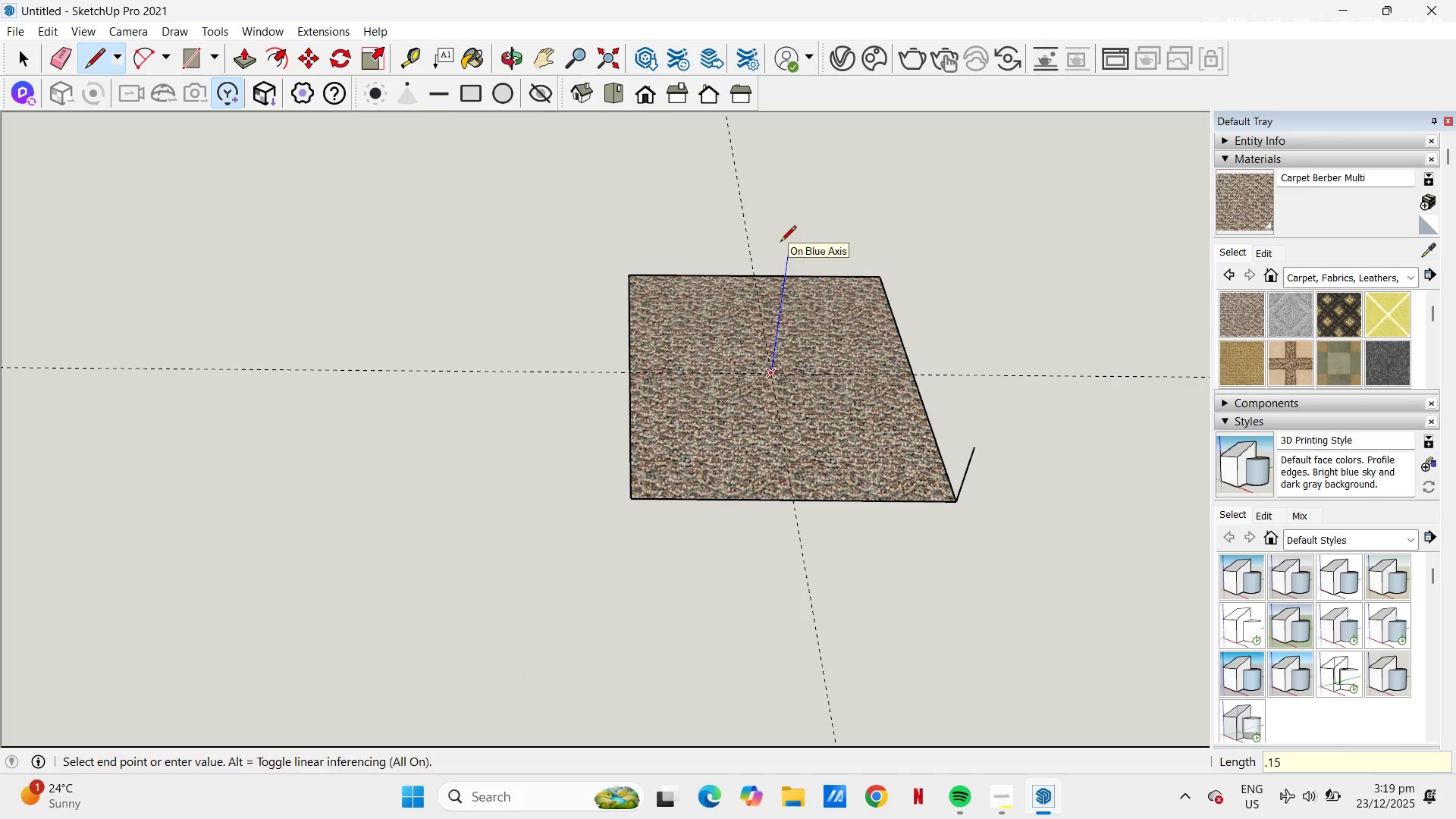 
key(NumpadEnter)
 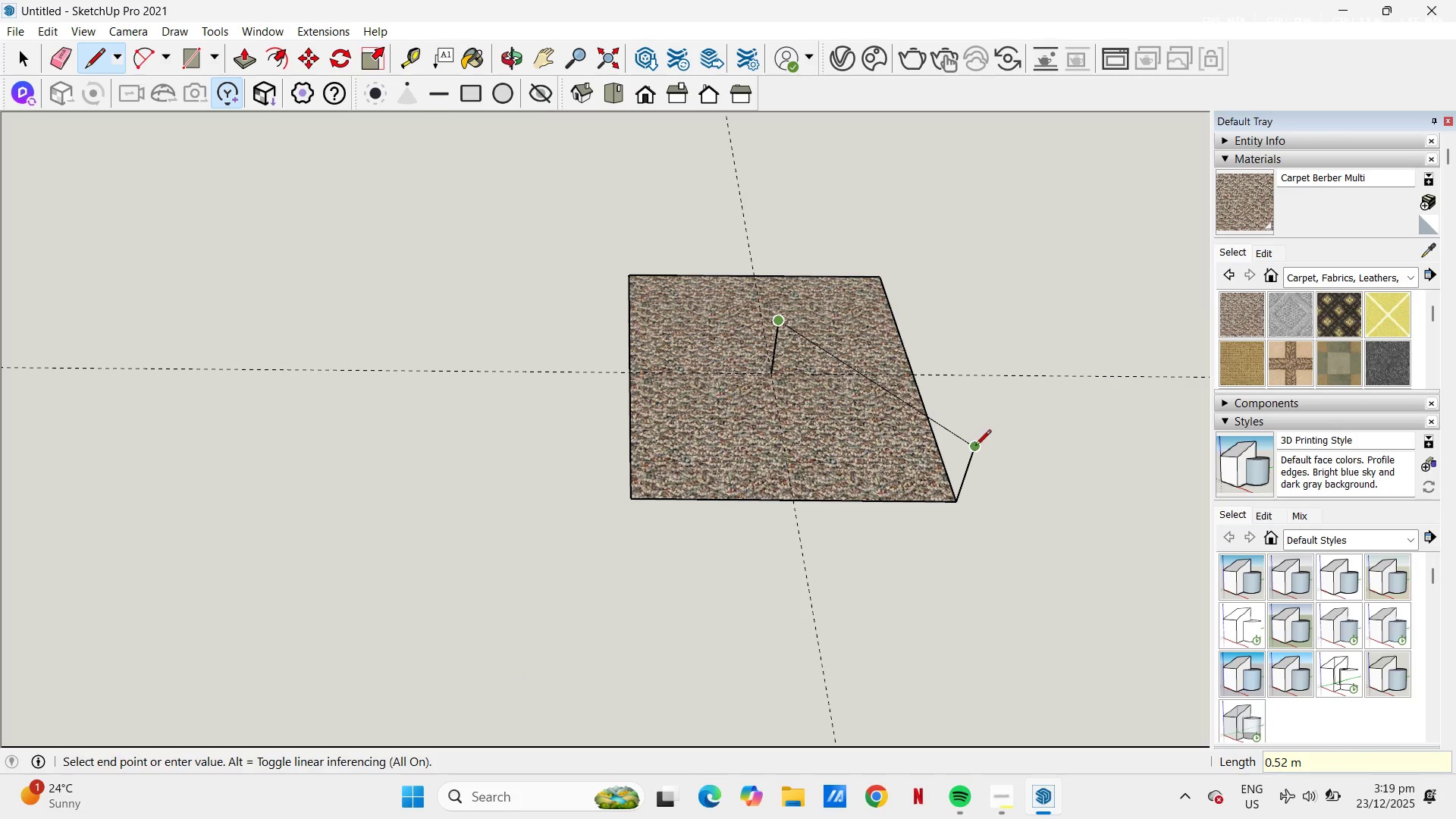 
left_click([978, 447])
 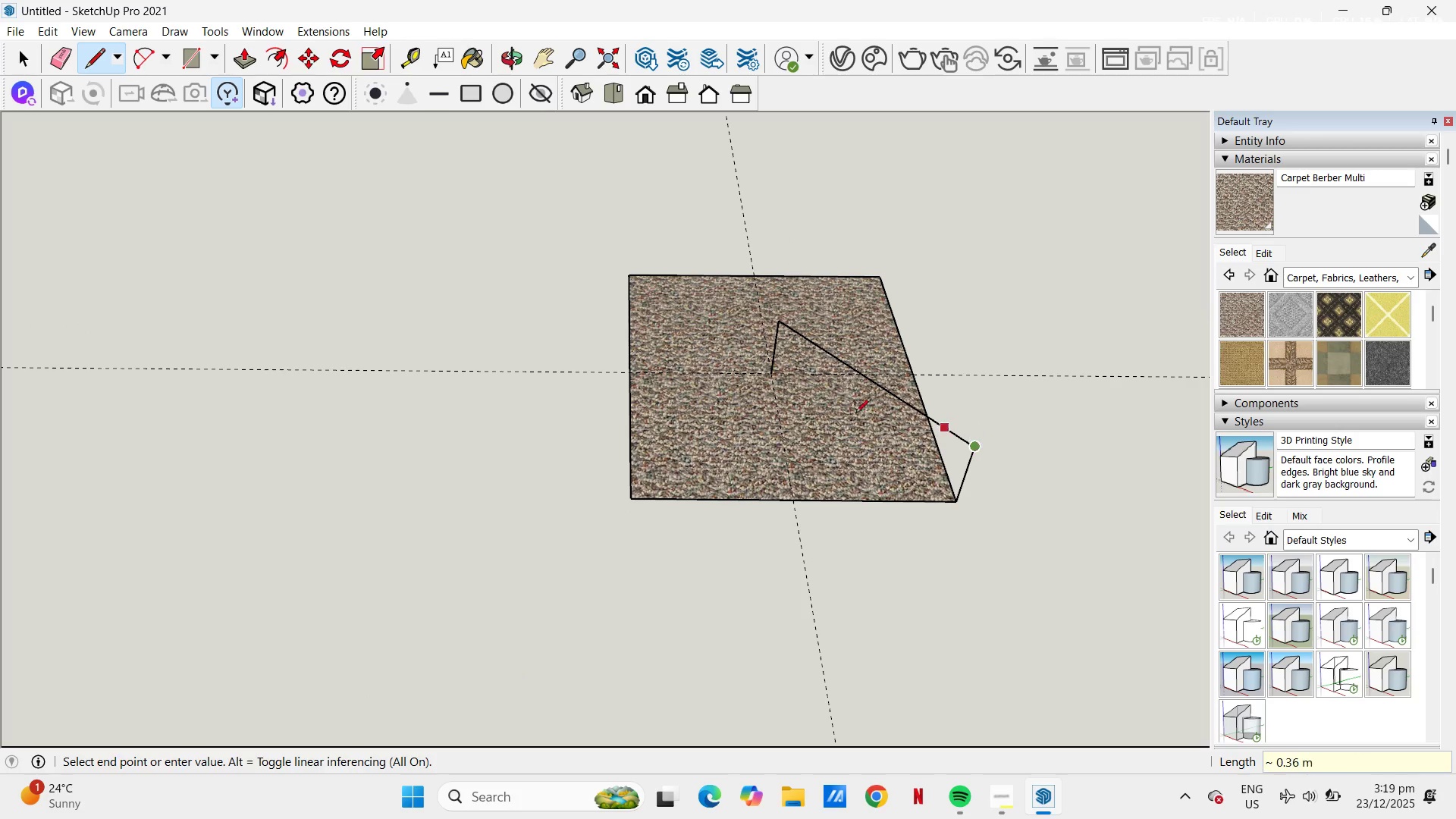 
key(Escape)
 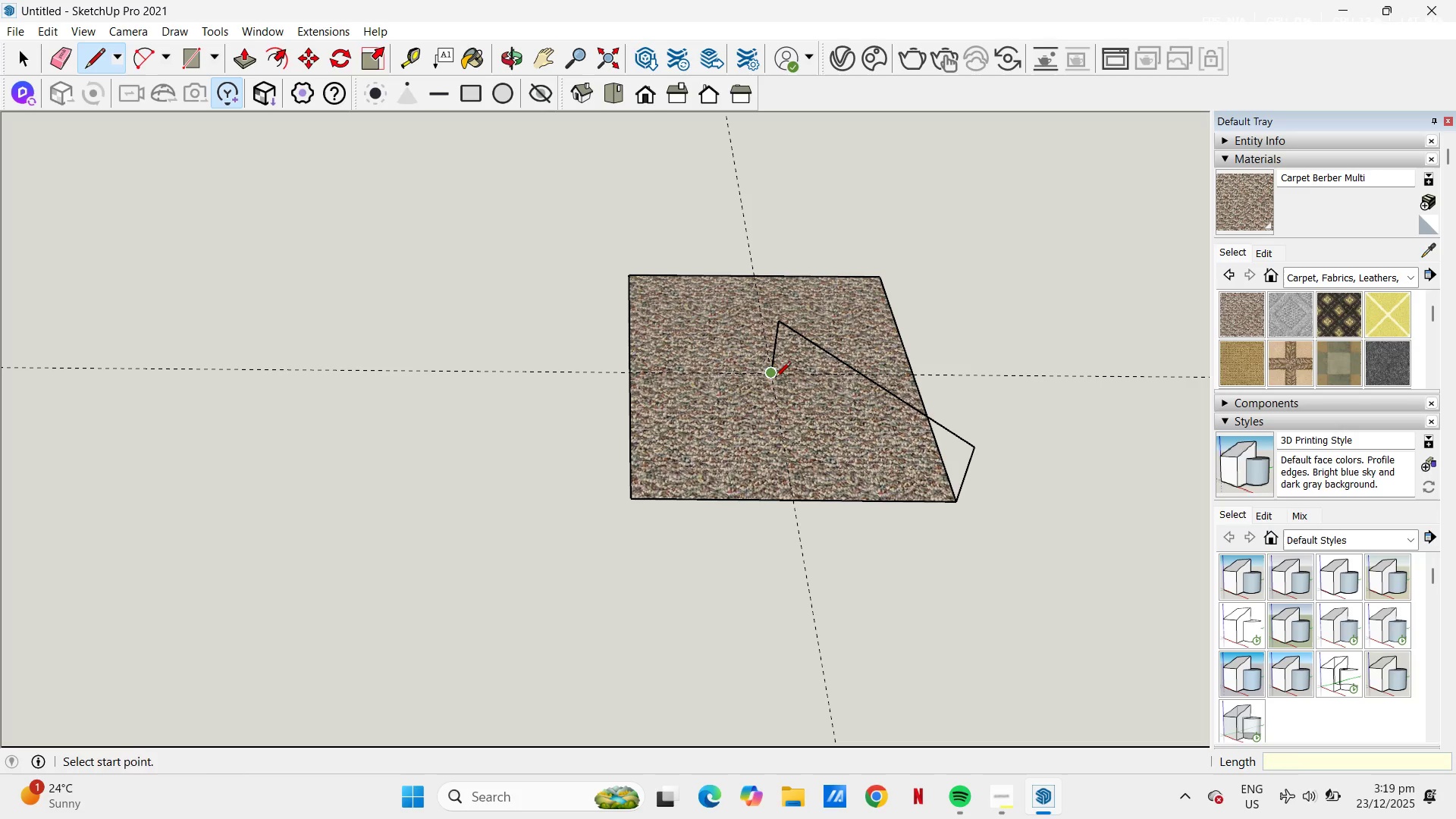 
left_click([775, 378])
 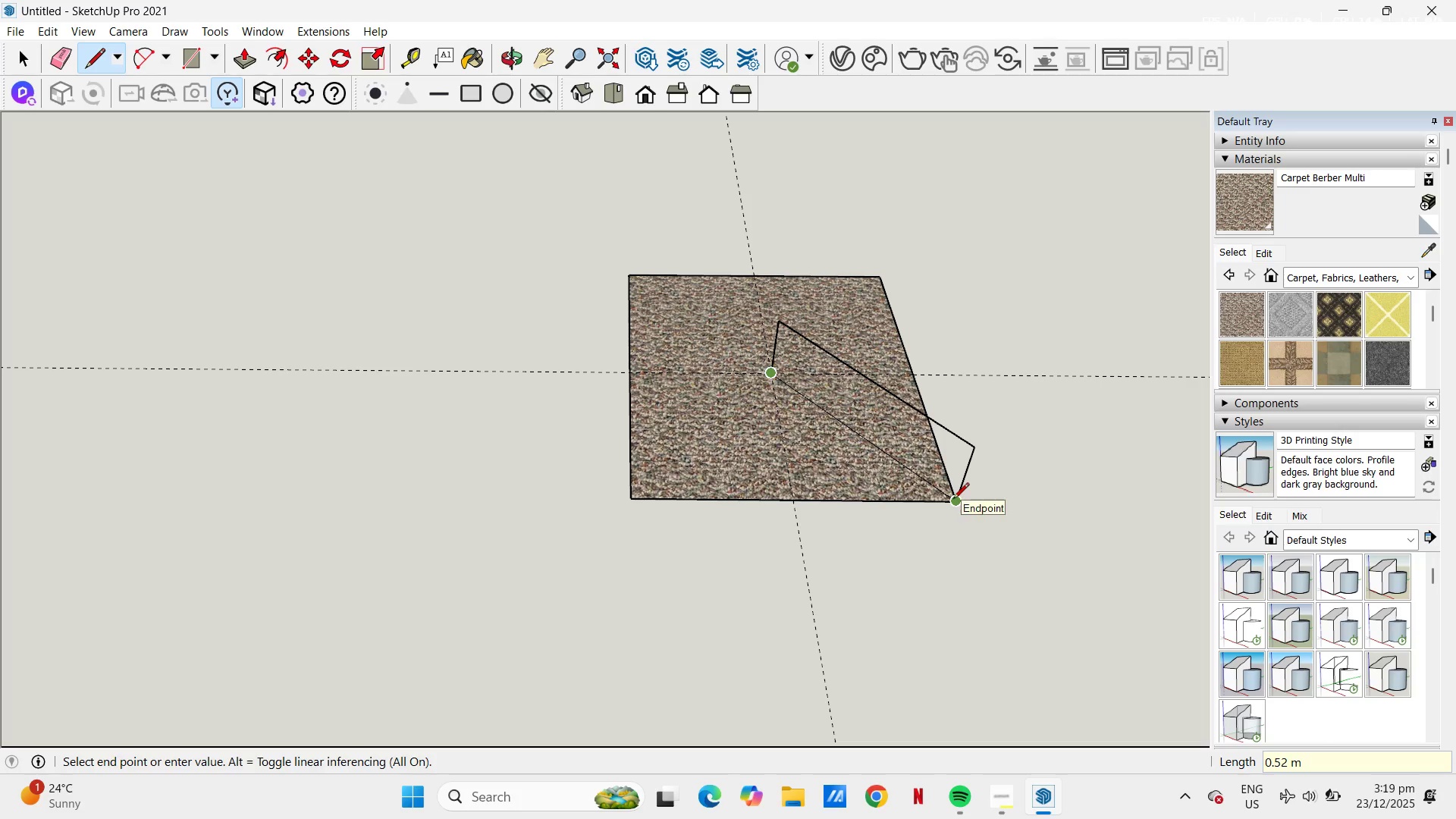 
left_click([953, 500])
 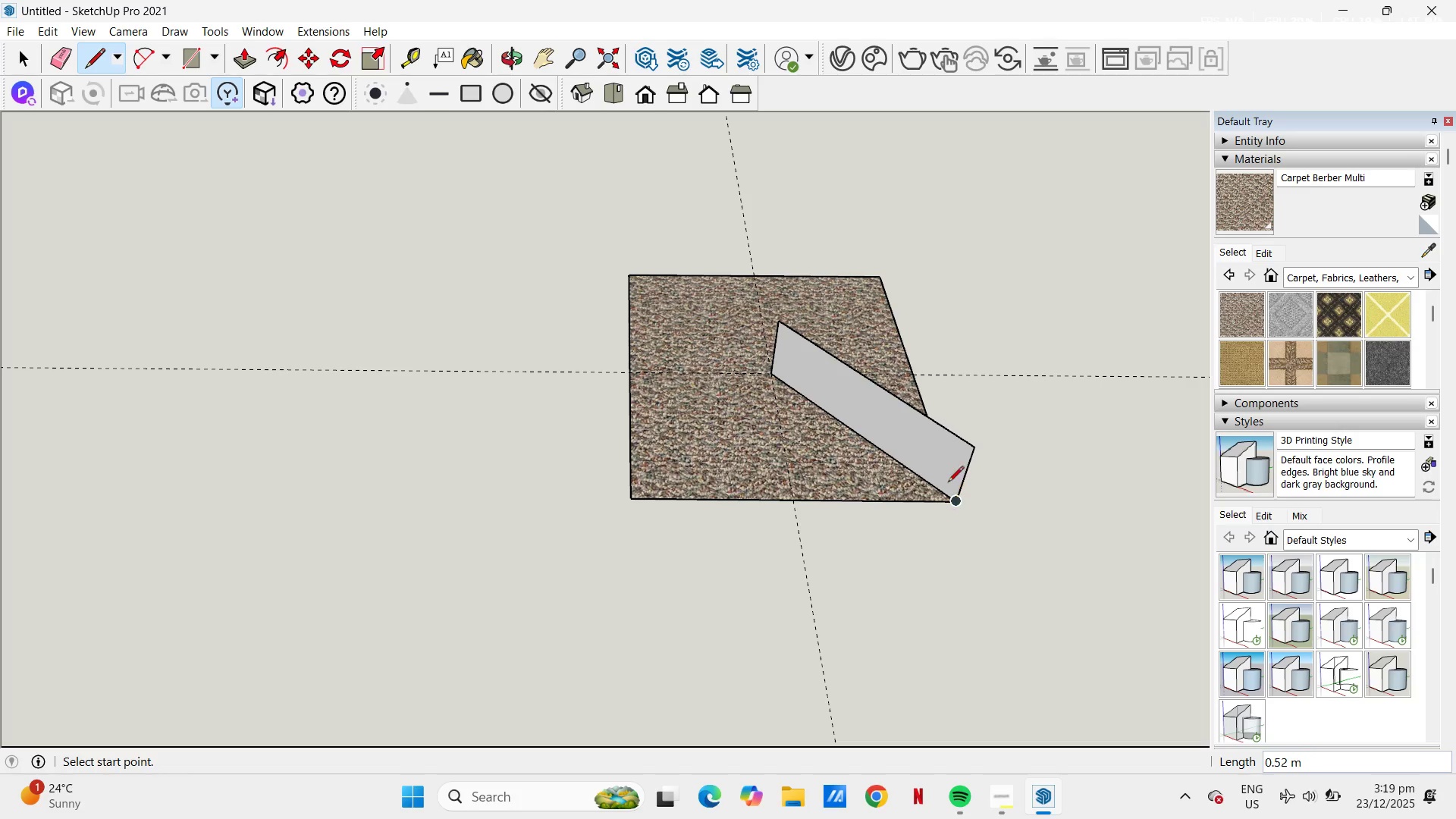 
scroll: coordinate [948, 482], scroll_direction: up, amount: 6.0
 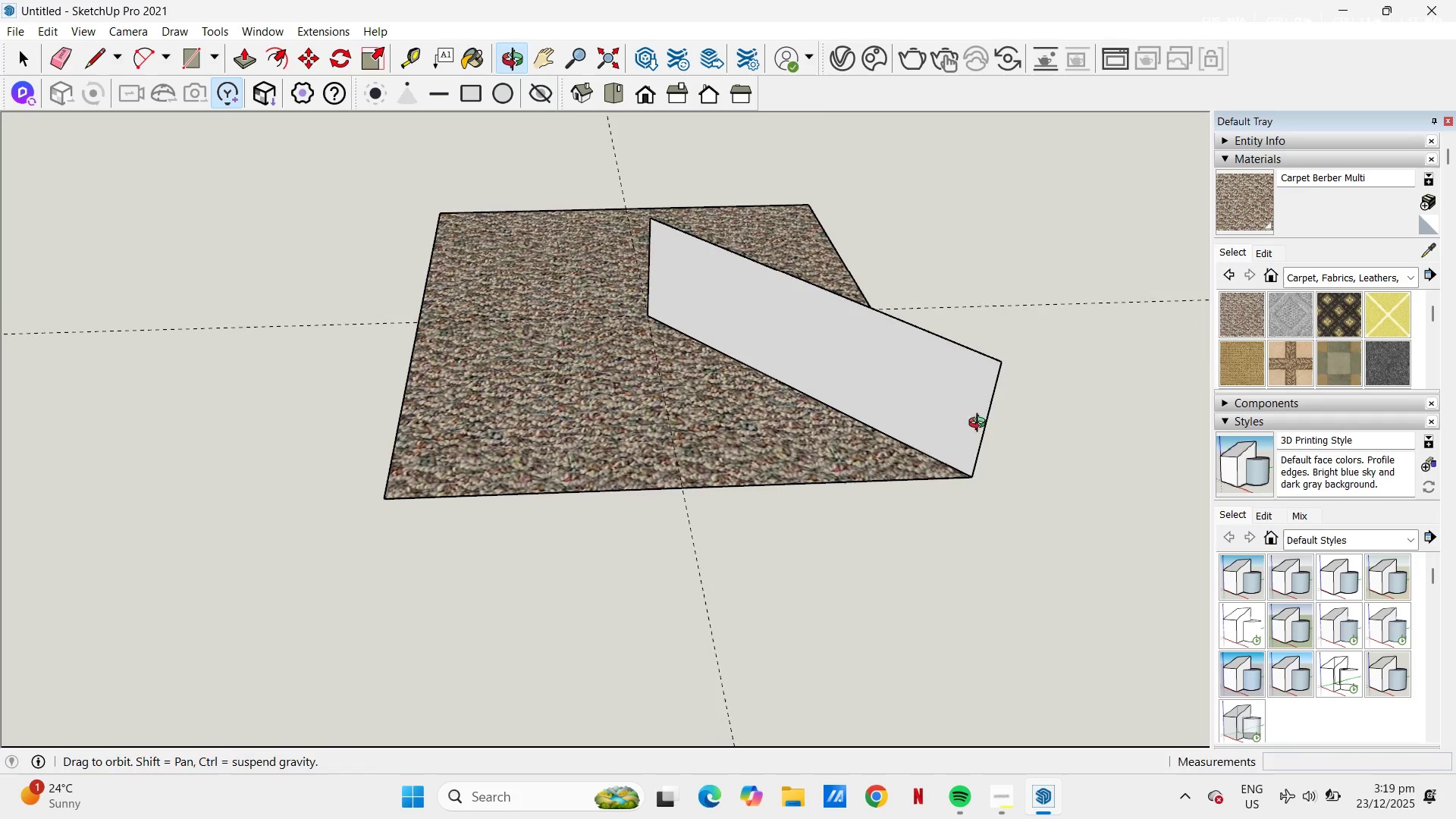 
key(A)
 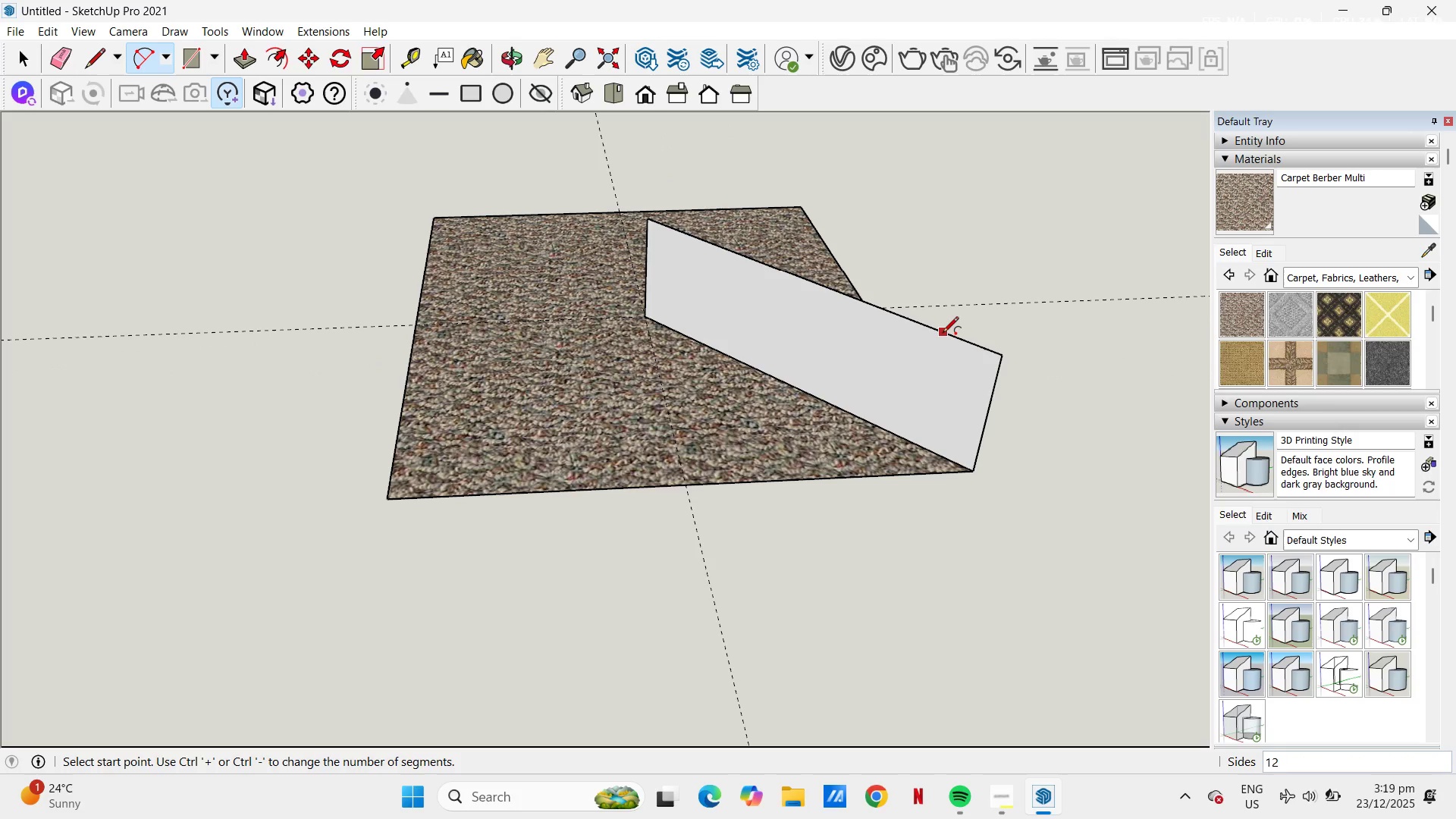 
left_click_drag(start_coordinate=[943, 334], to_coordinate=[946, 342])
 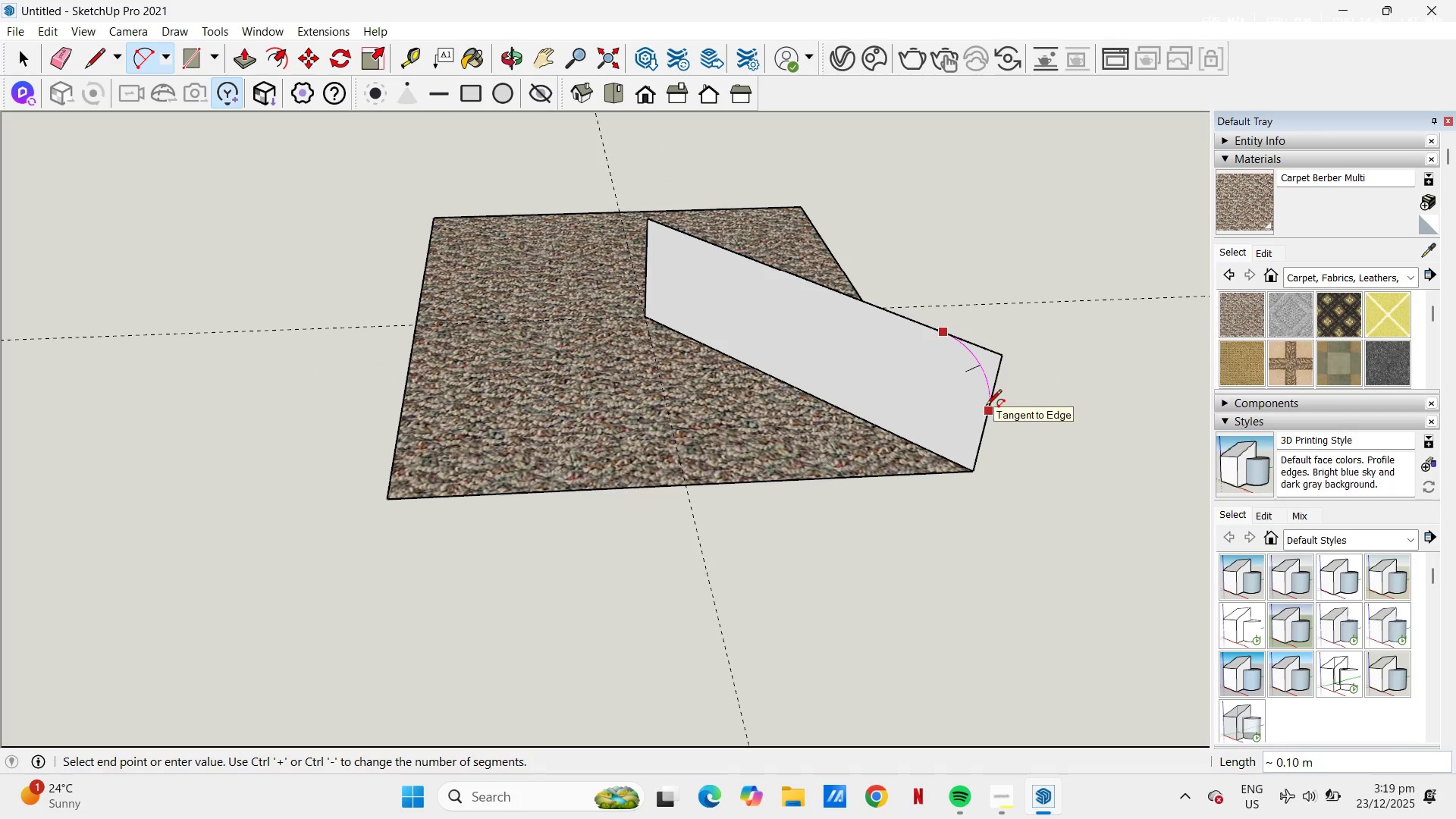 
double_click([986, 406])
 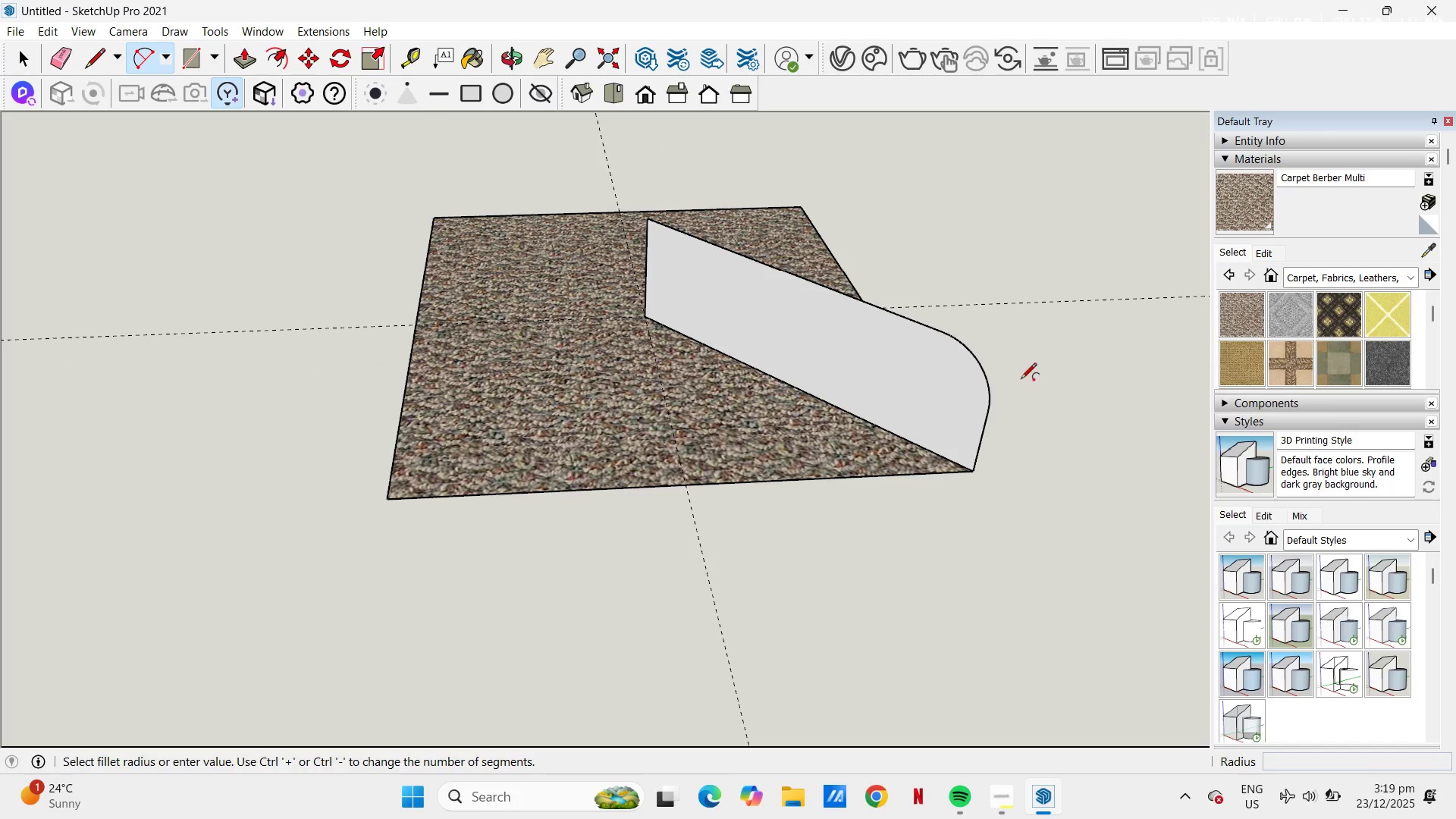 
scroll: coordinate [991, 312], scroll_direction: down, amount: 2.0
 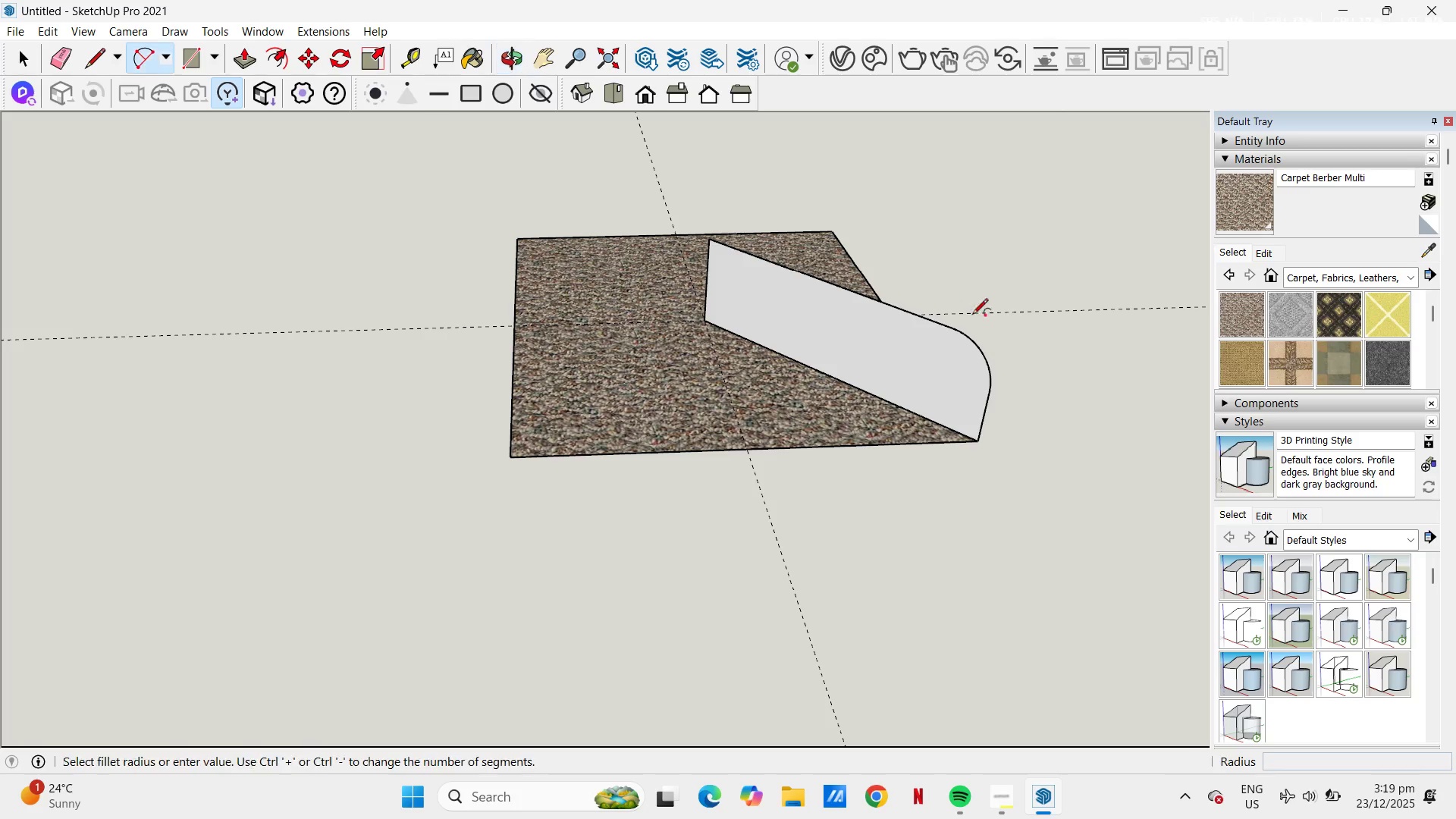 
scroll: coordinate [988, 431], scroll_direction: up, amount: 3.0
 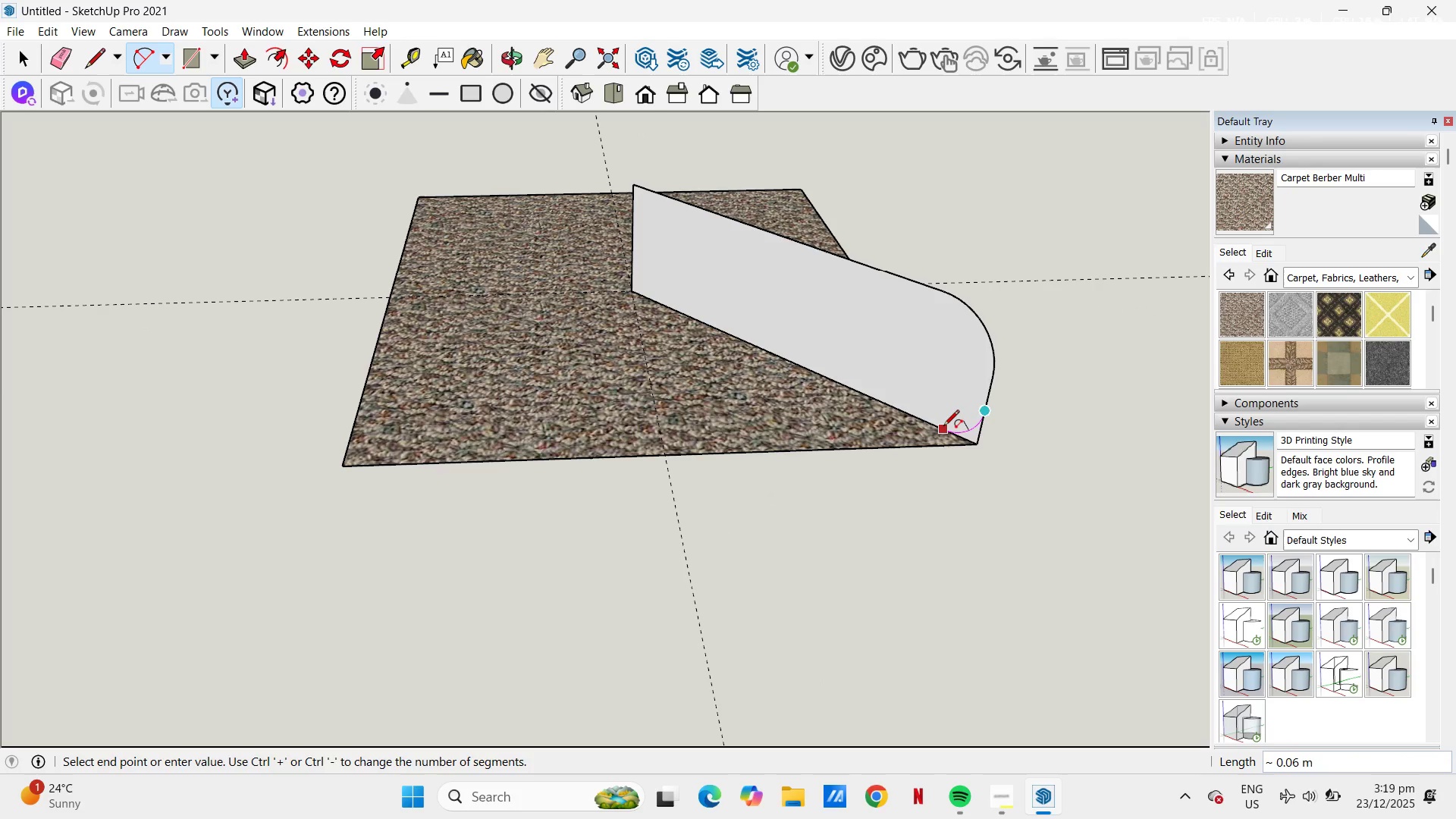 
double_click([943, 427])
 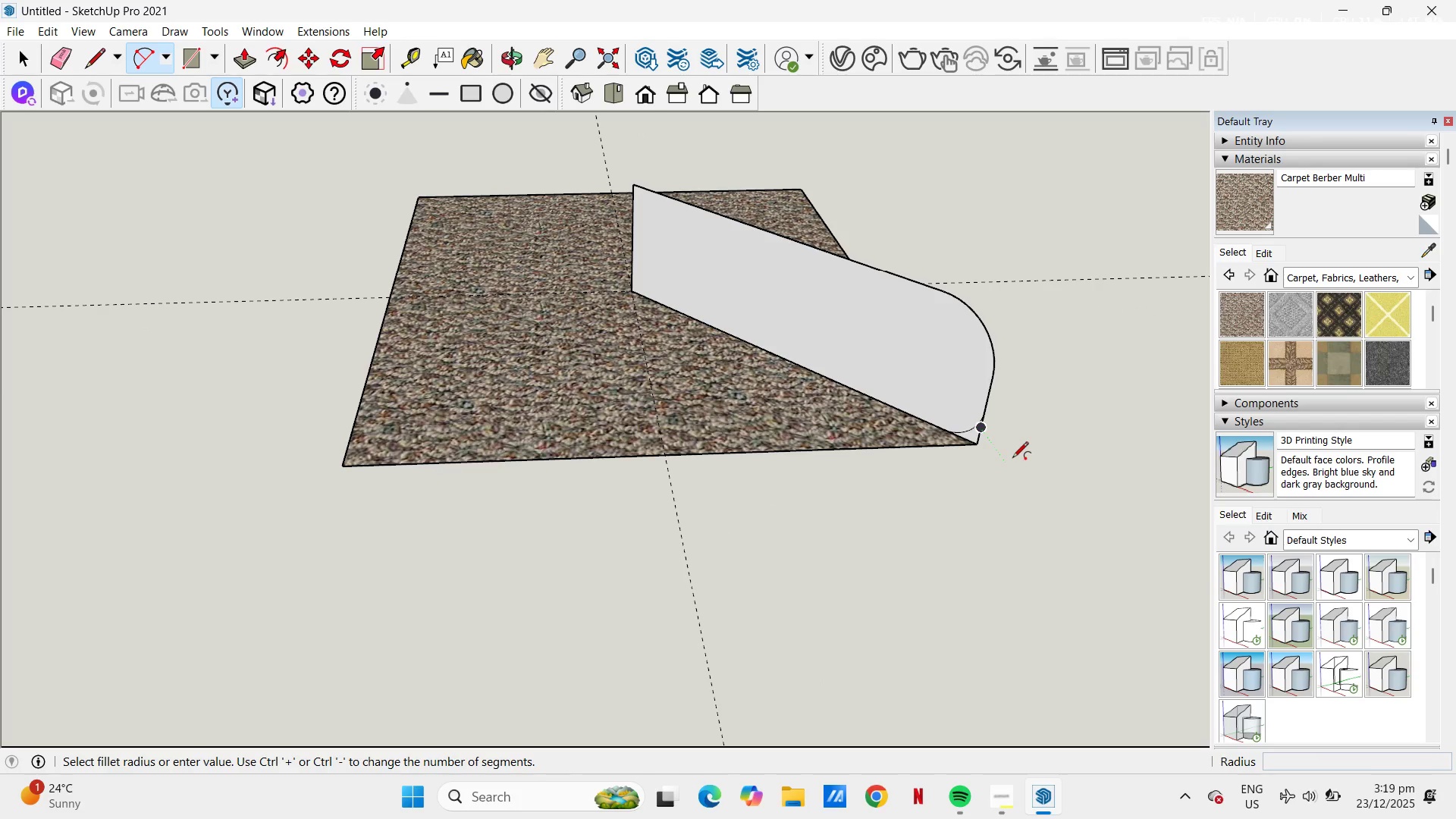 
key(R)
 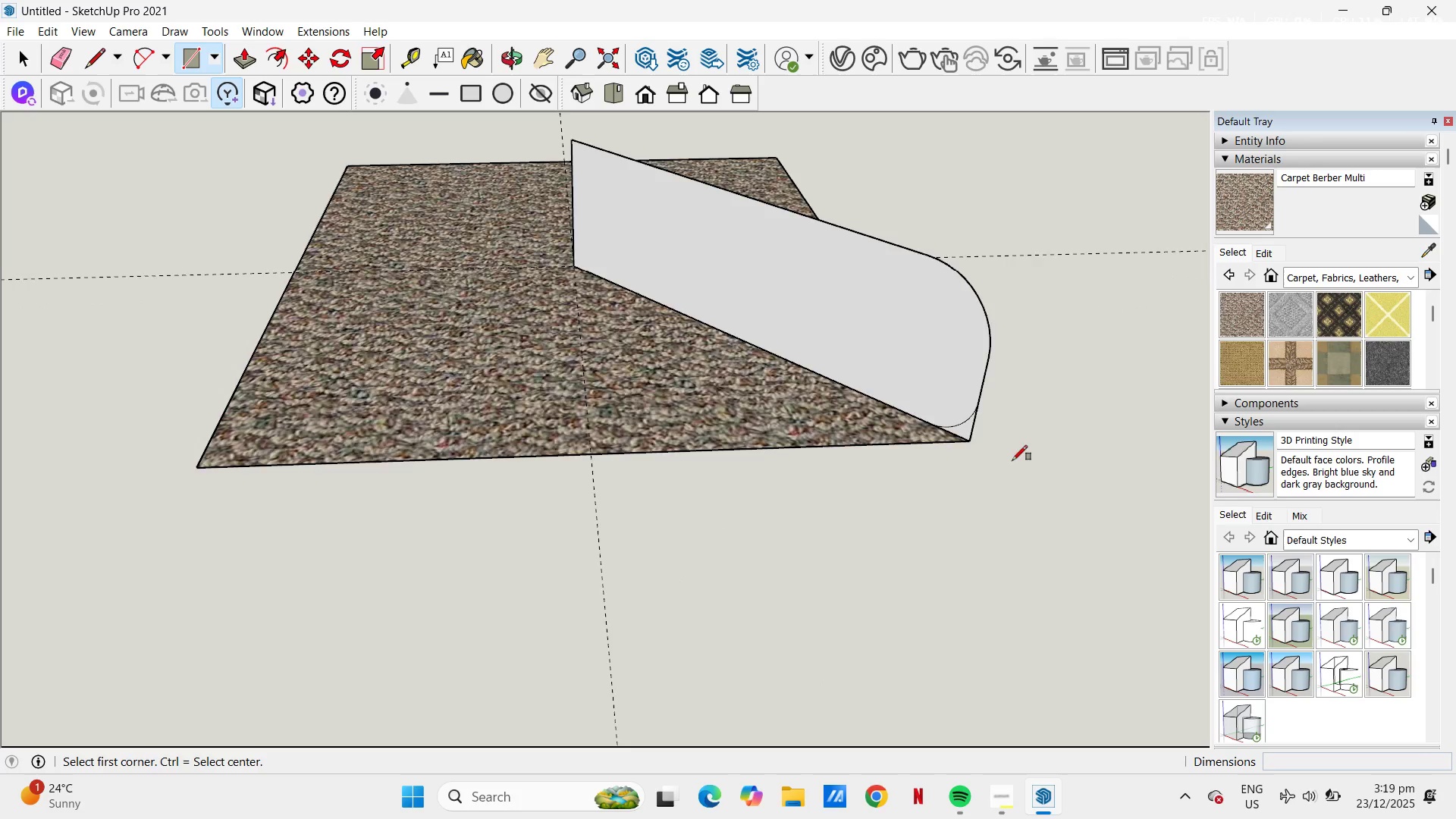 
scroll: coordinate [1012, 461], scroll_direction: up, amount: 4.0
 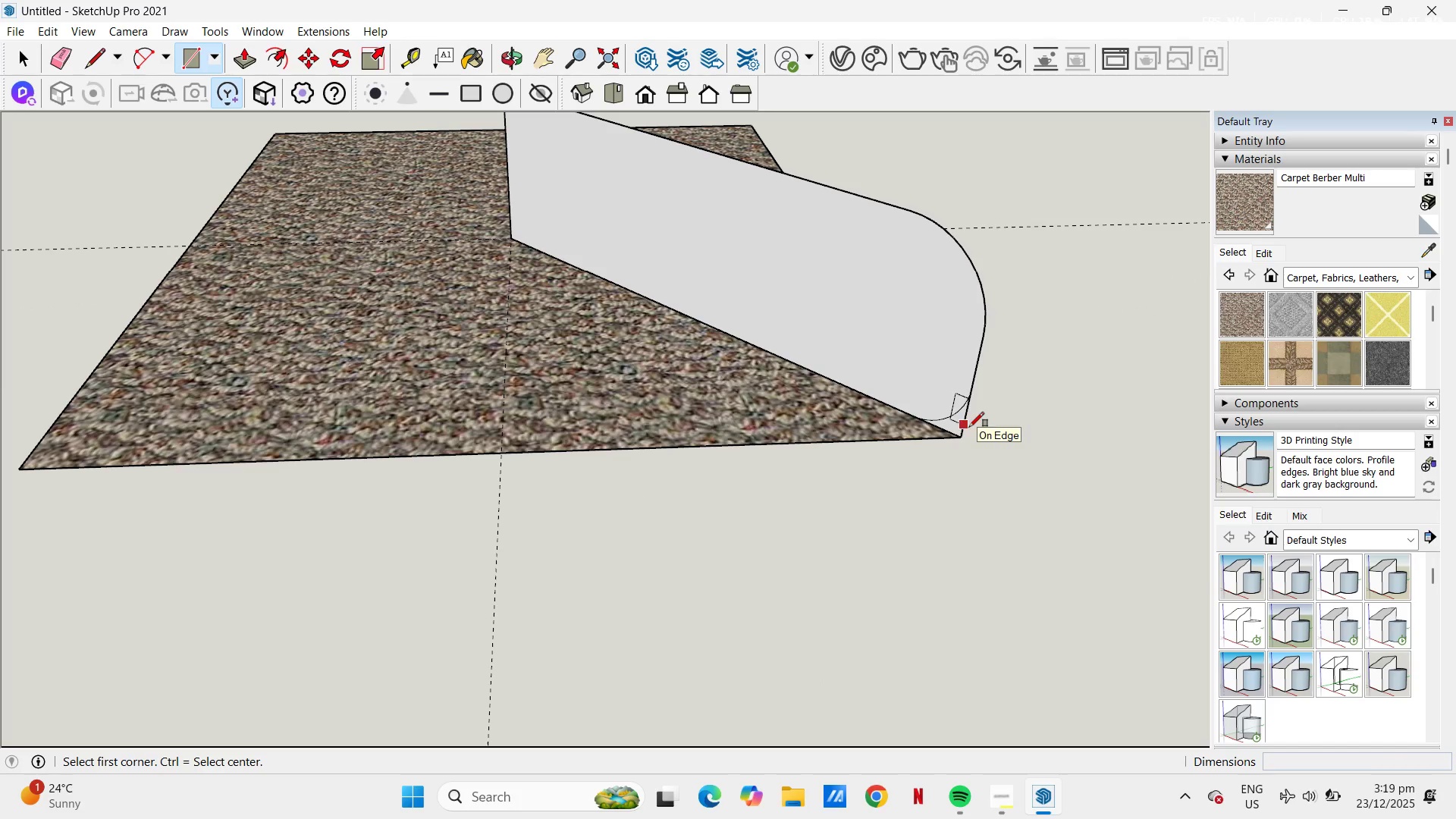 
type(re)
 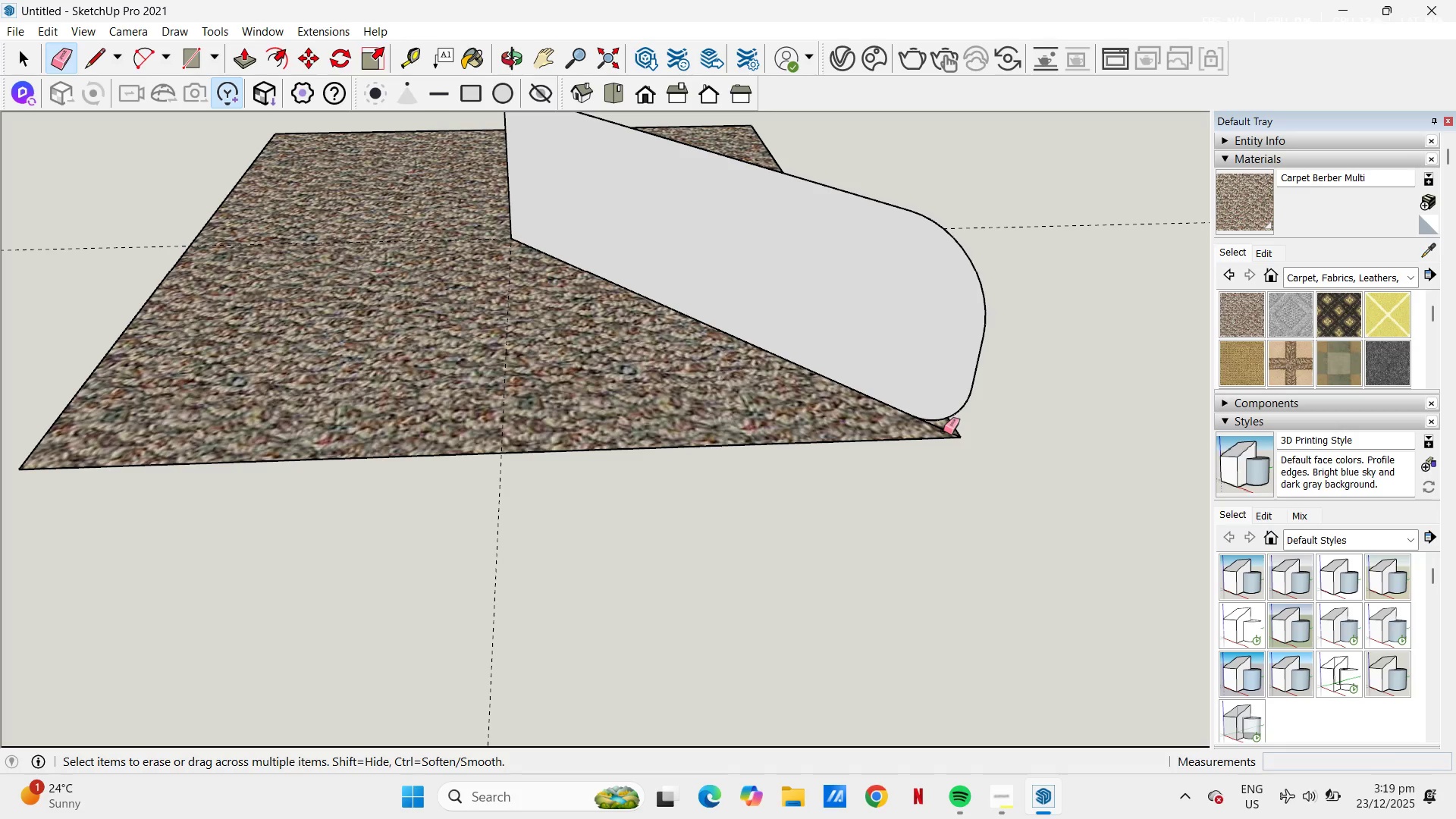 
wait(5.98)
 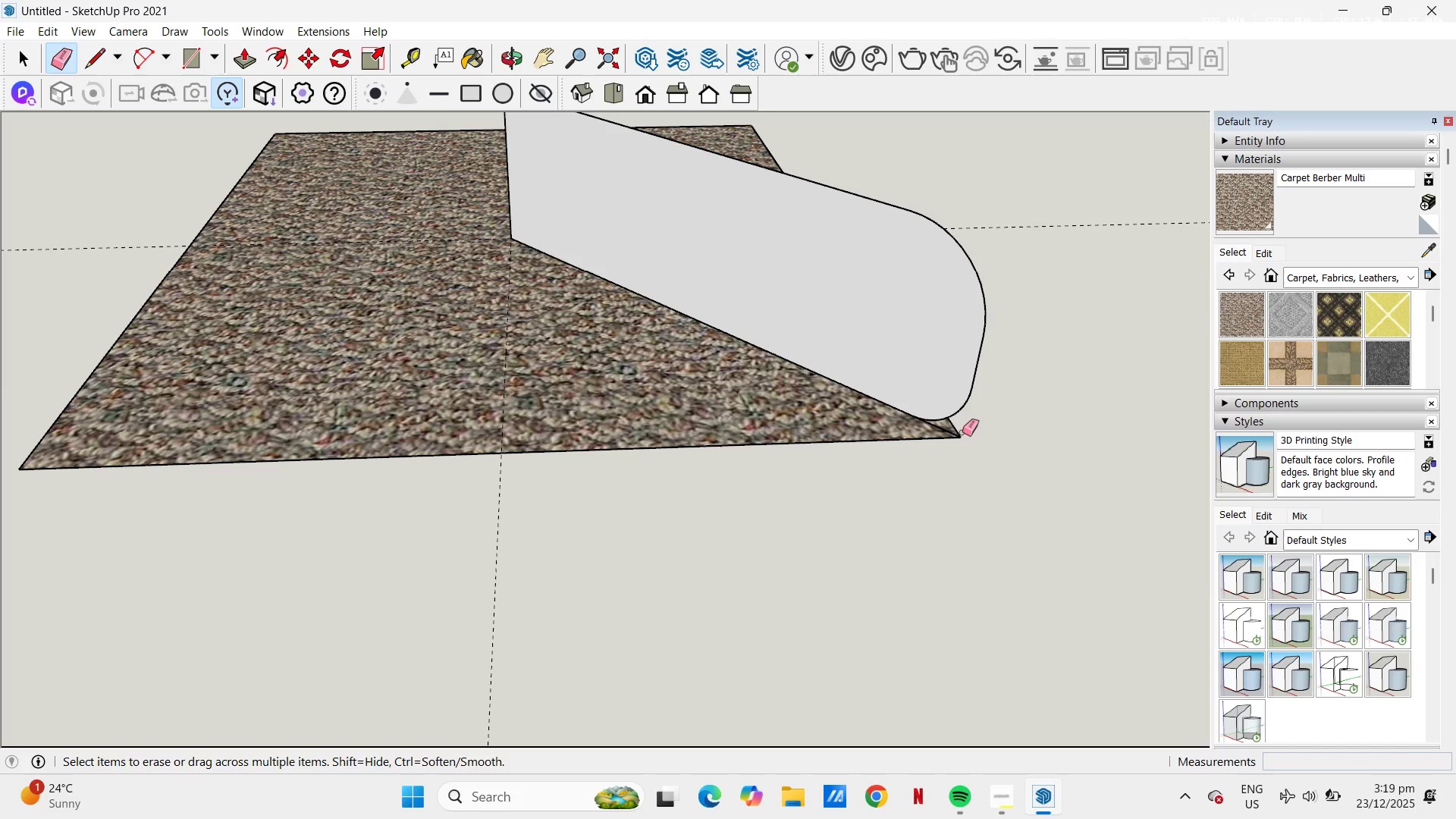 
key(Space)
 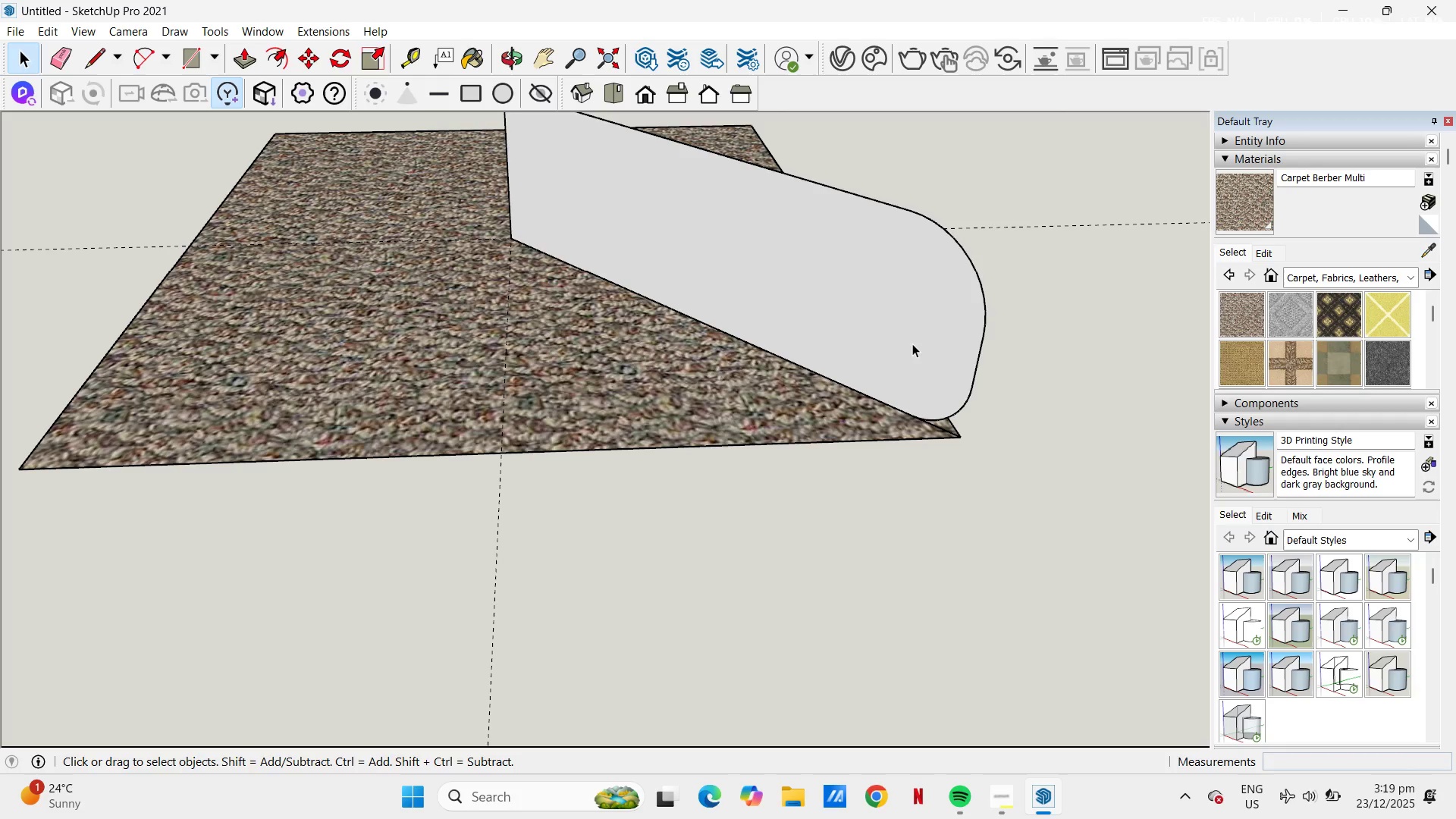 
left_click([912, 344])
 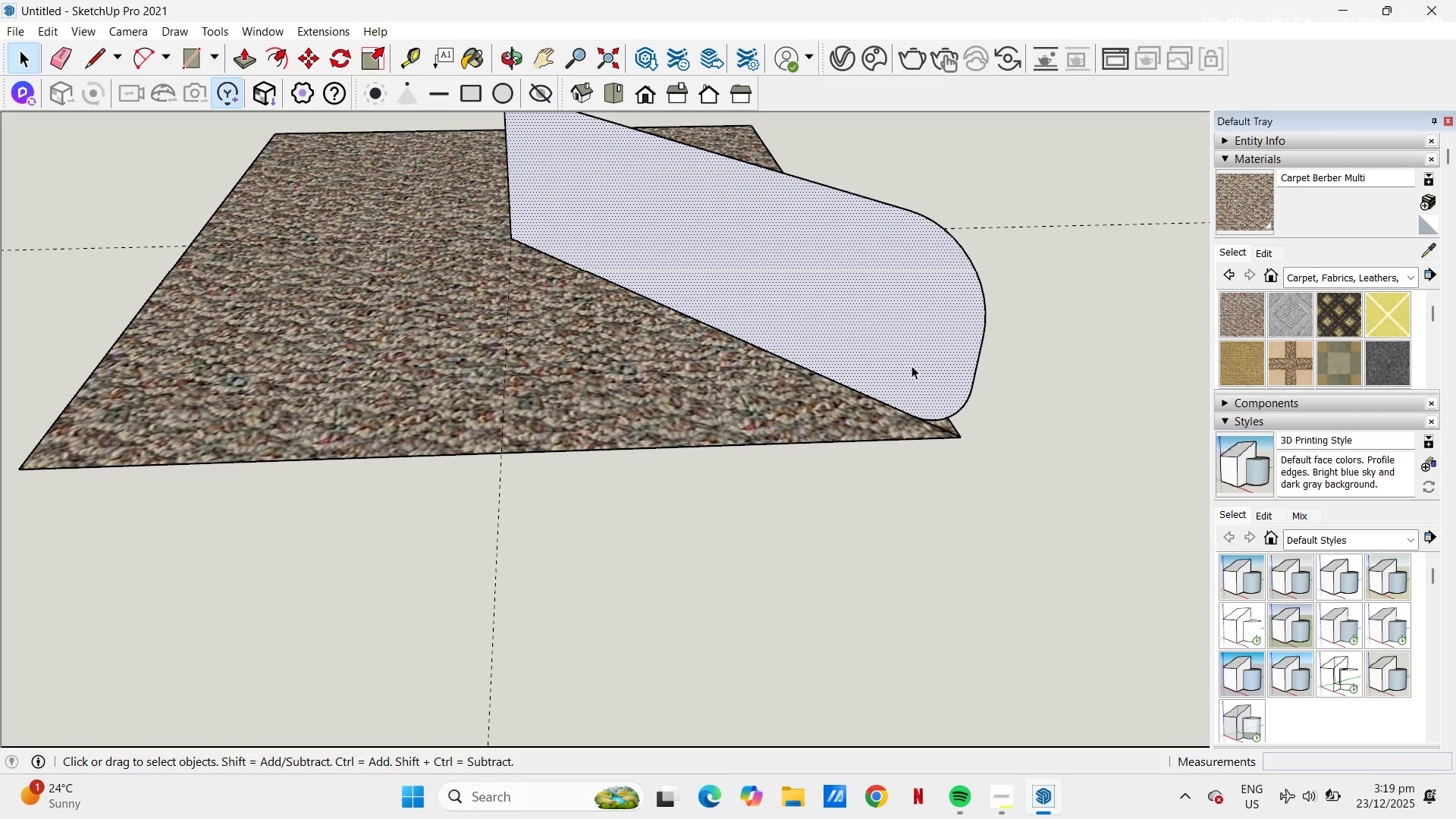 
key(M)
 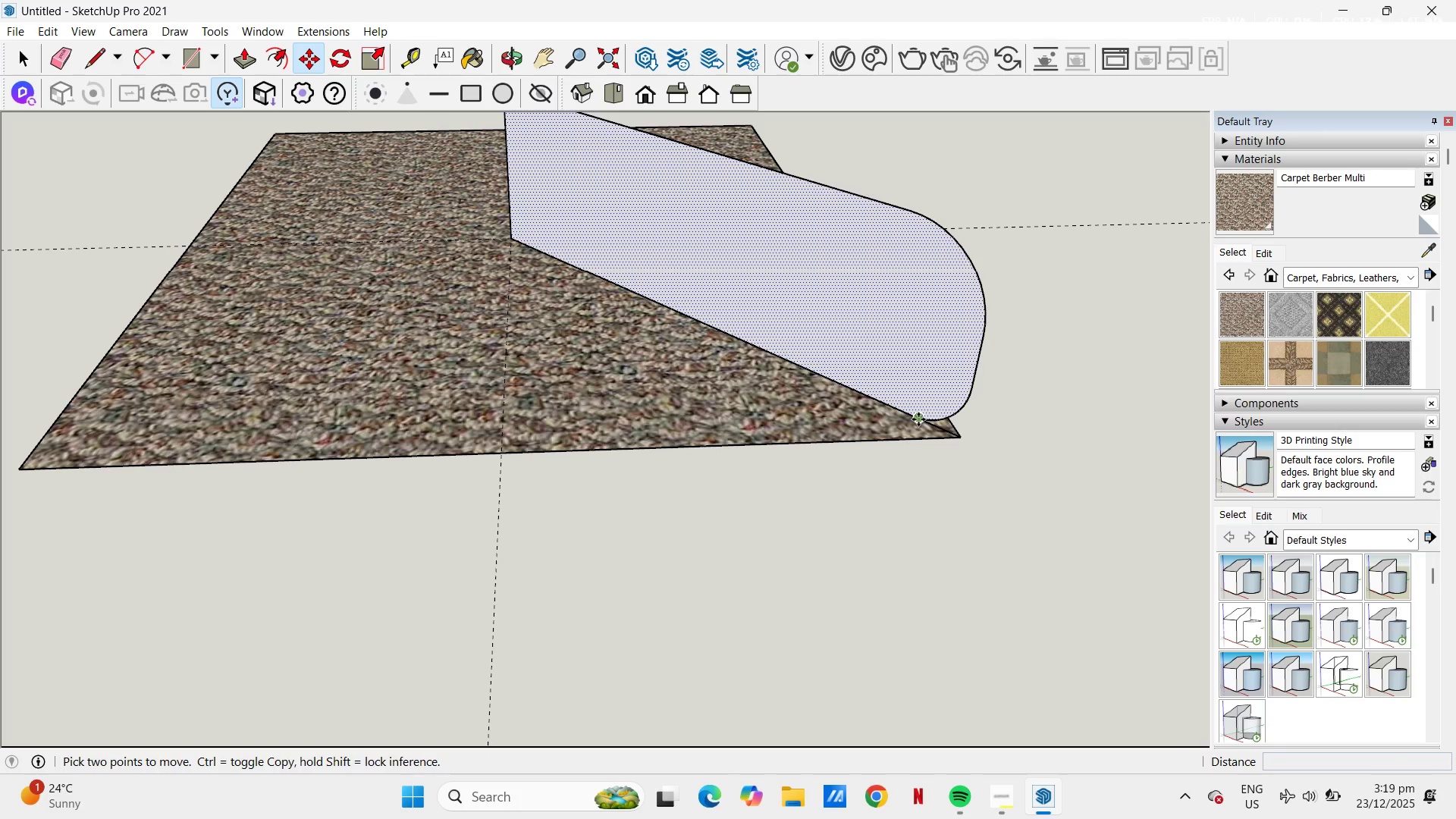 
left_click([917, 419])
 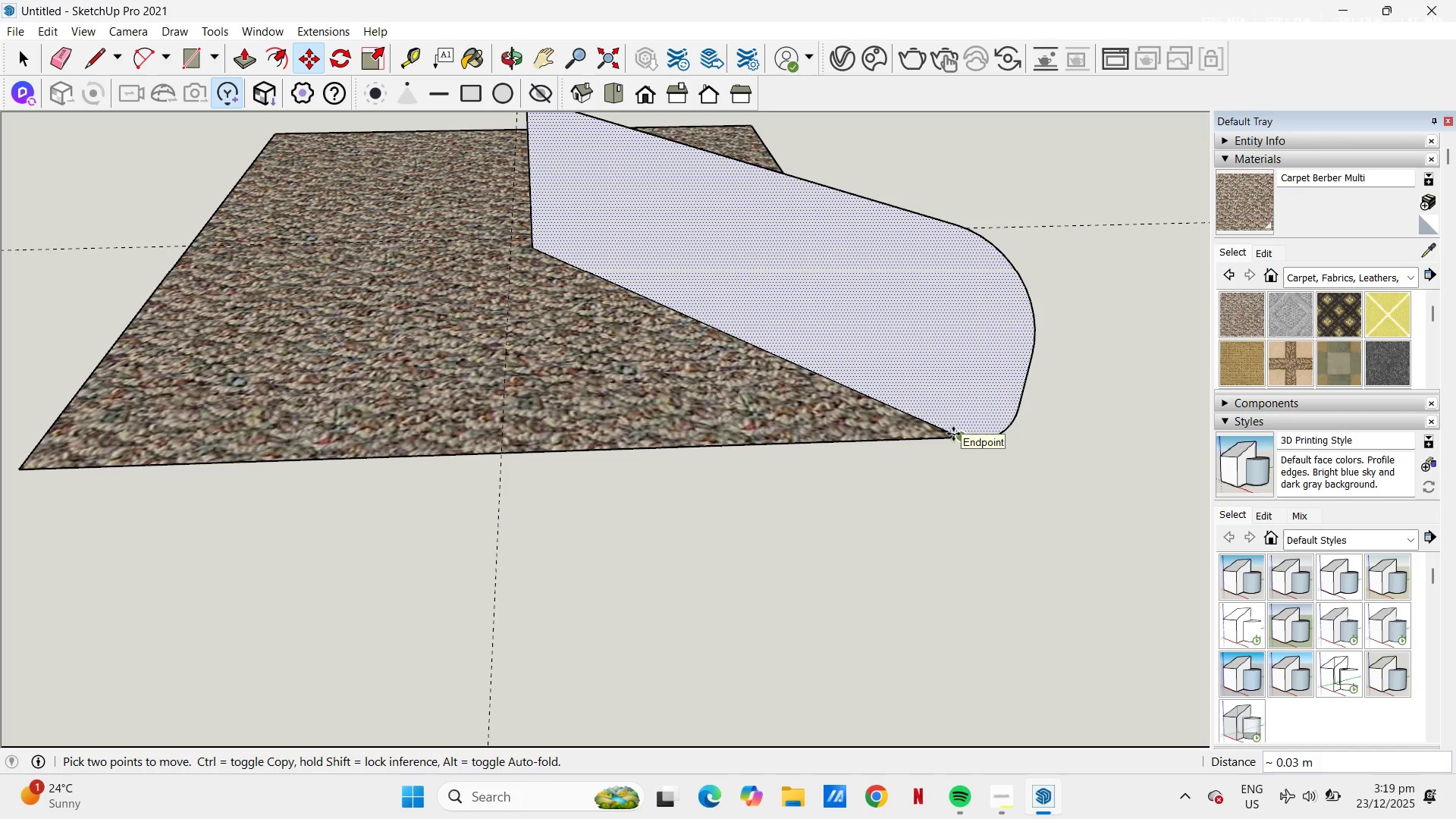 
left_click([953, 434])
 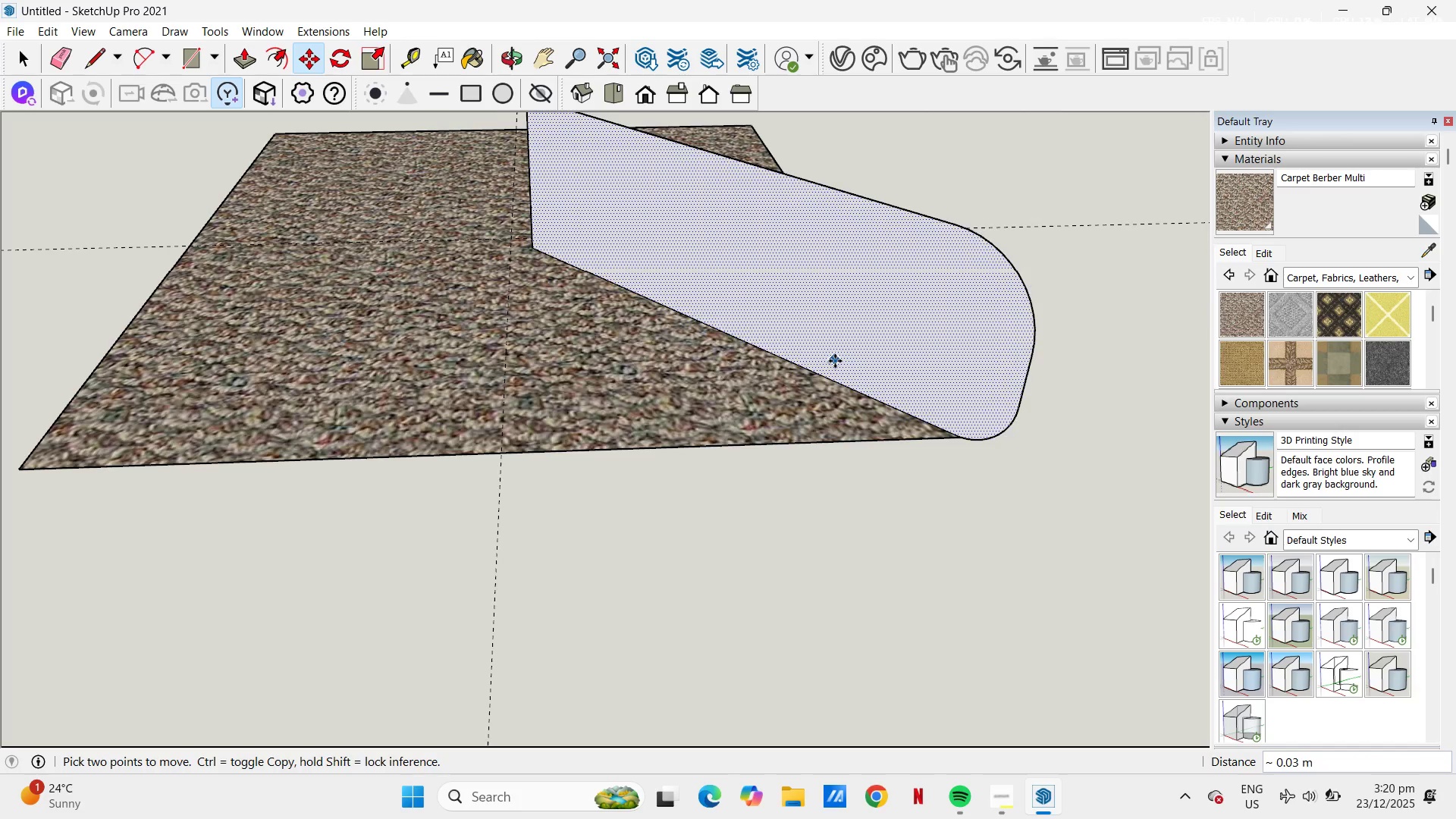 
scroll: coordinate [834, 359], scroll_direction: down, amount: 2.0
 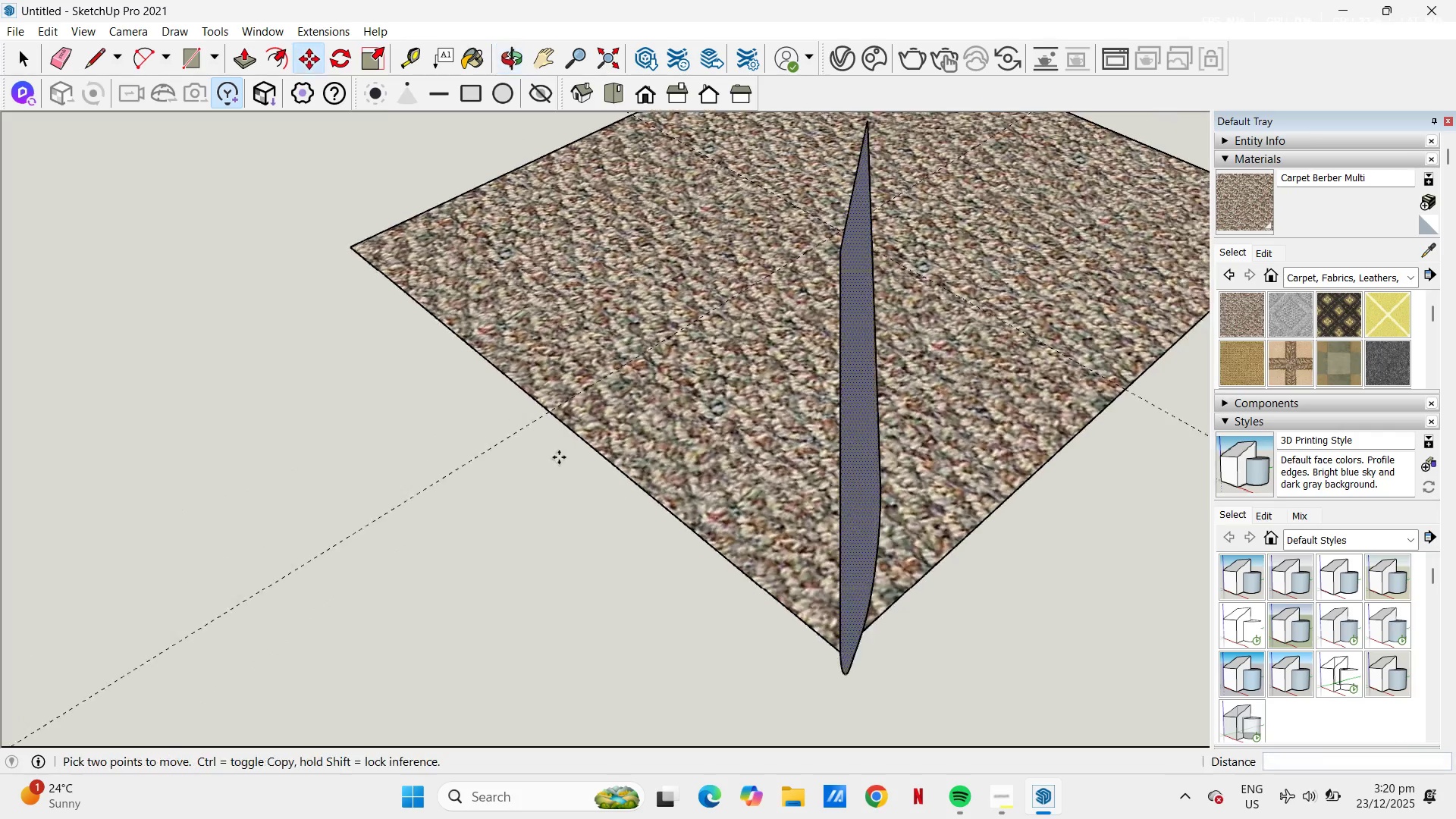 
key(Escape)
 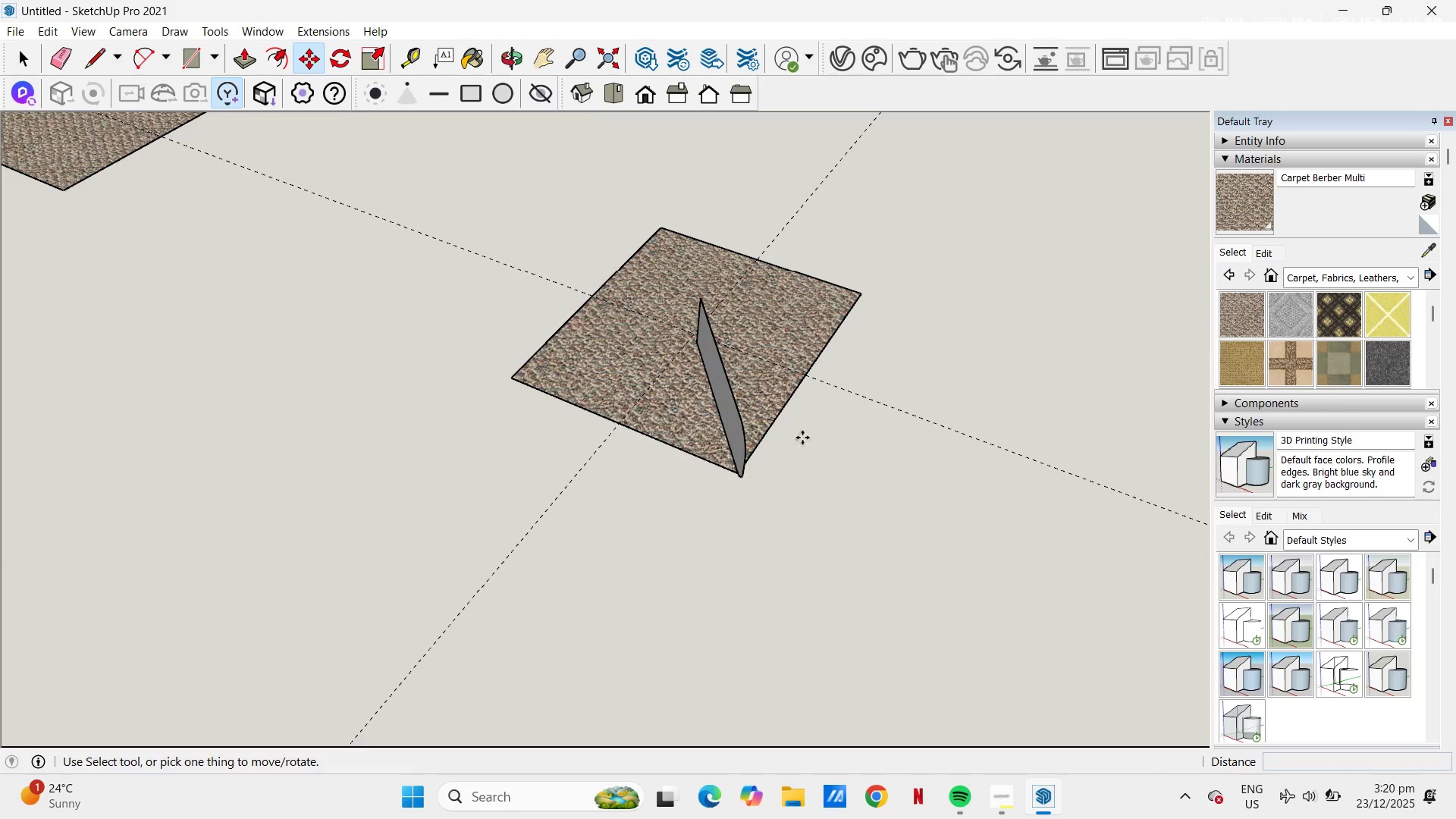 
scroll: coordinate [782, 444], scroll_direction: down, amount: 11.0
 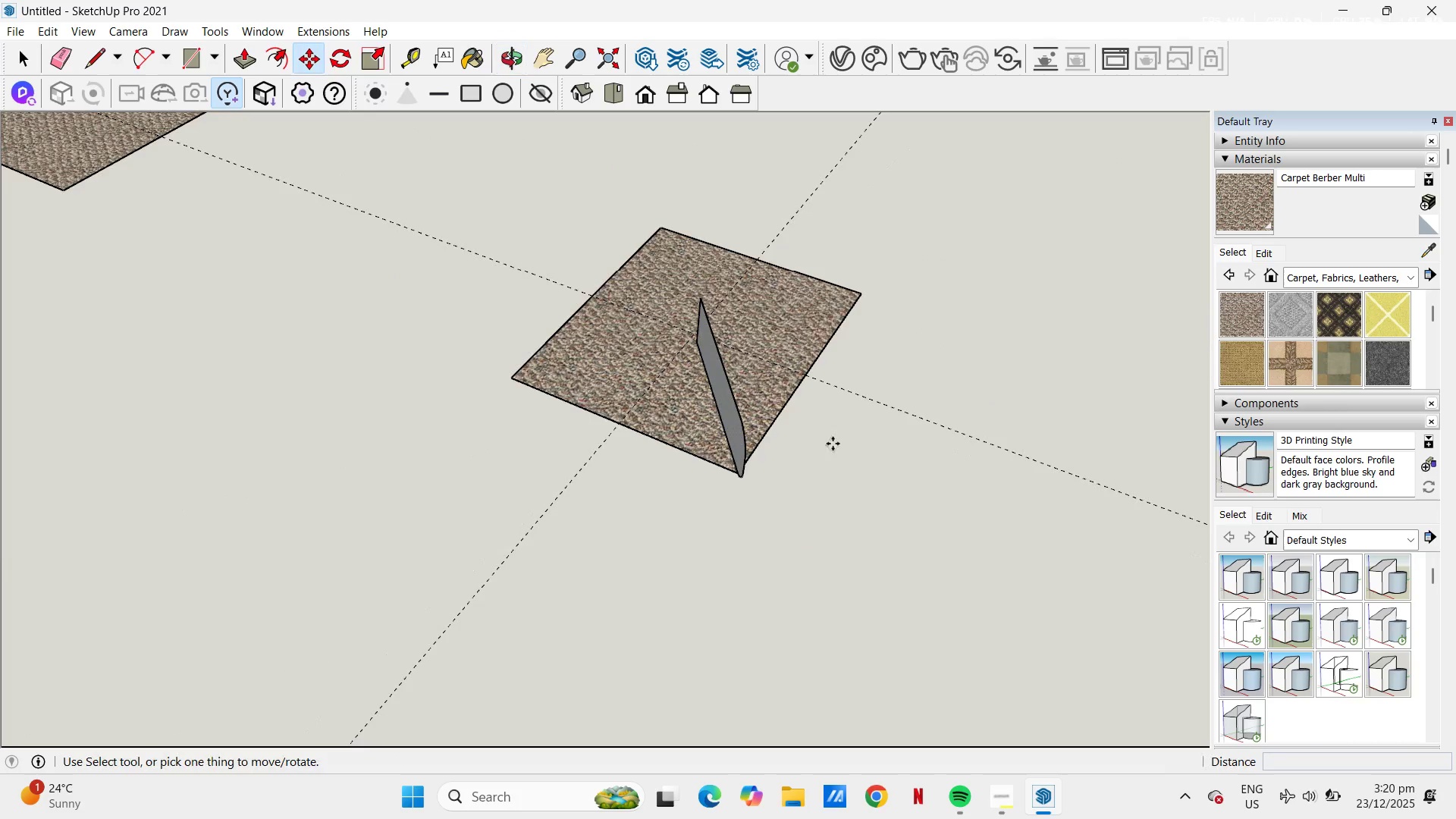 
key(Space)
 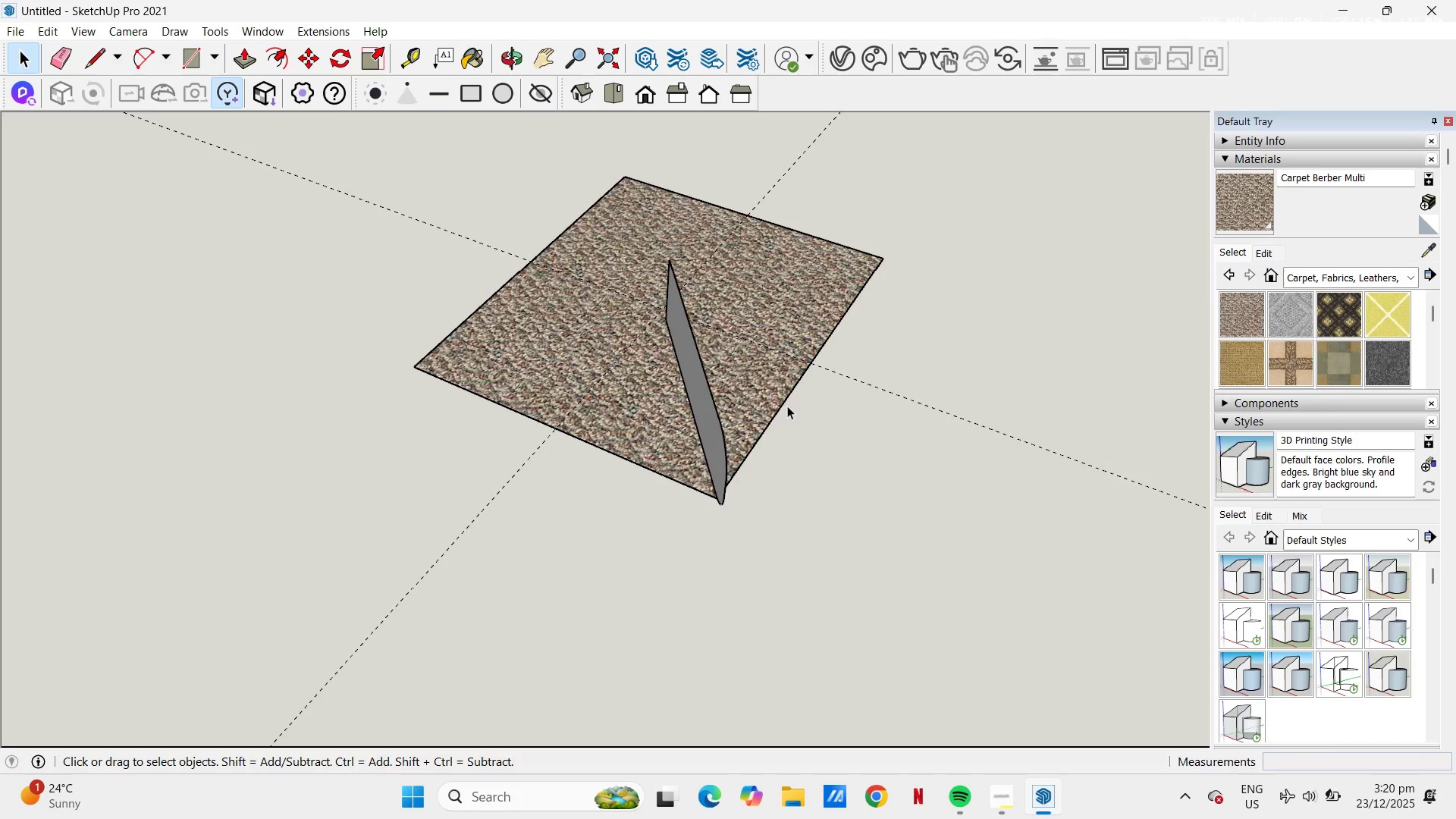 
scroll: coordinate [787, 406], scroll_direction: up, amount: 4.0
 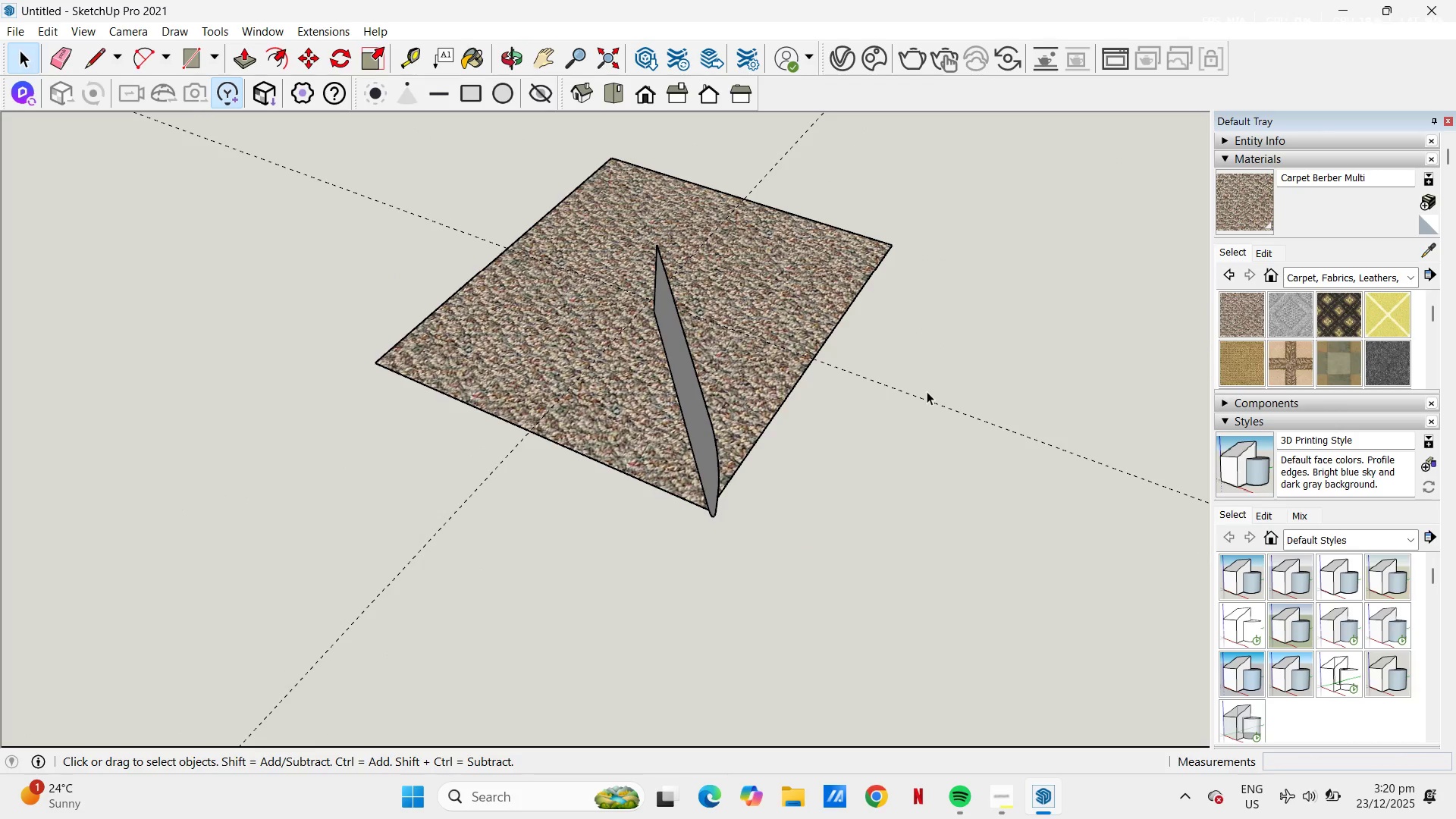 
key(E)
 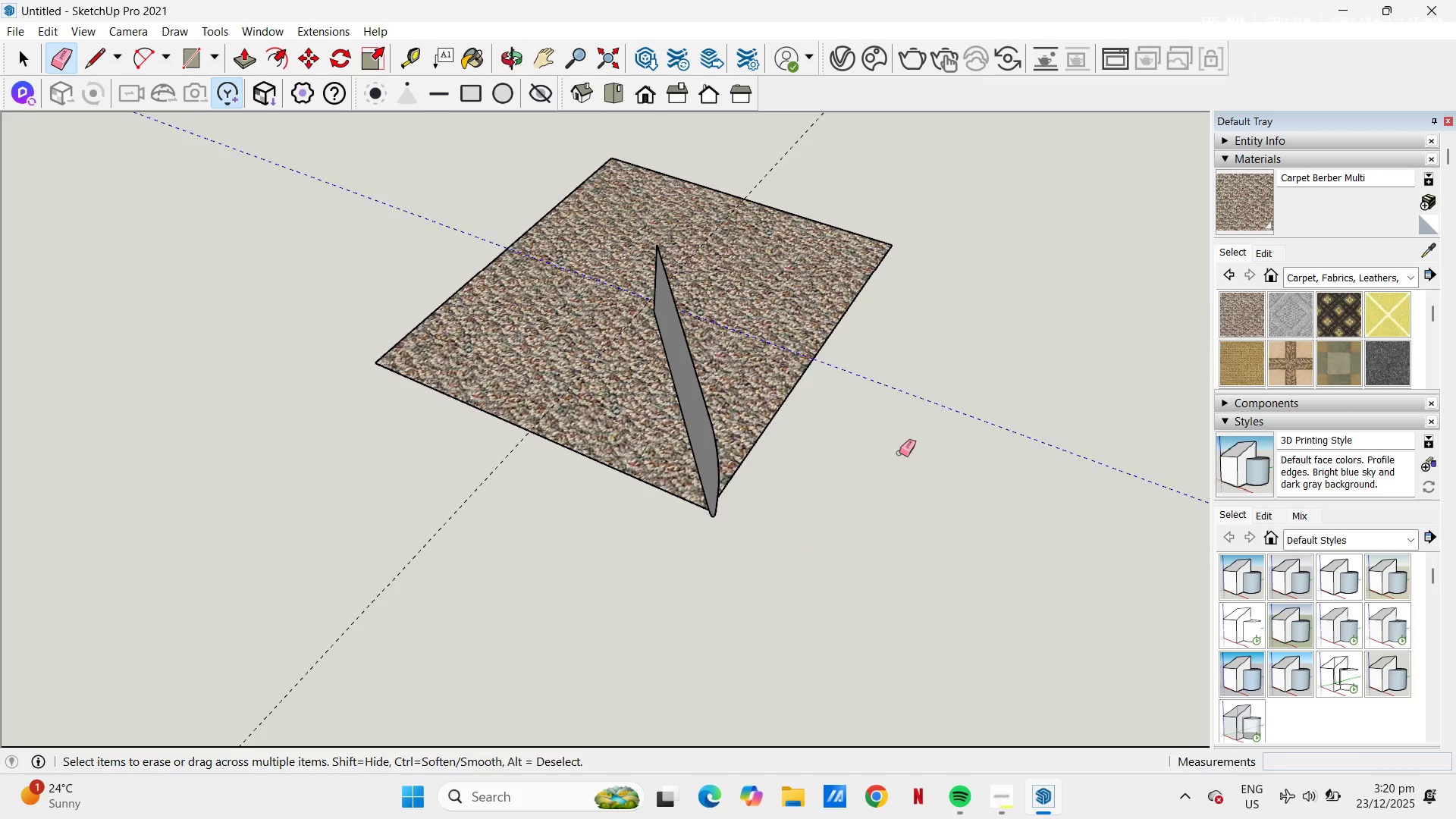 
left_click_drag(start_coordinate=[921, 373], to_coordinate=[897, 450])
 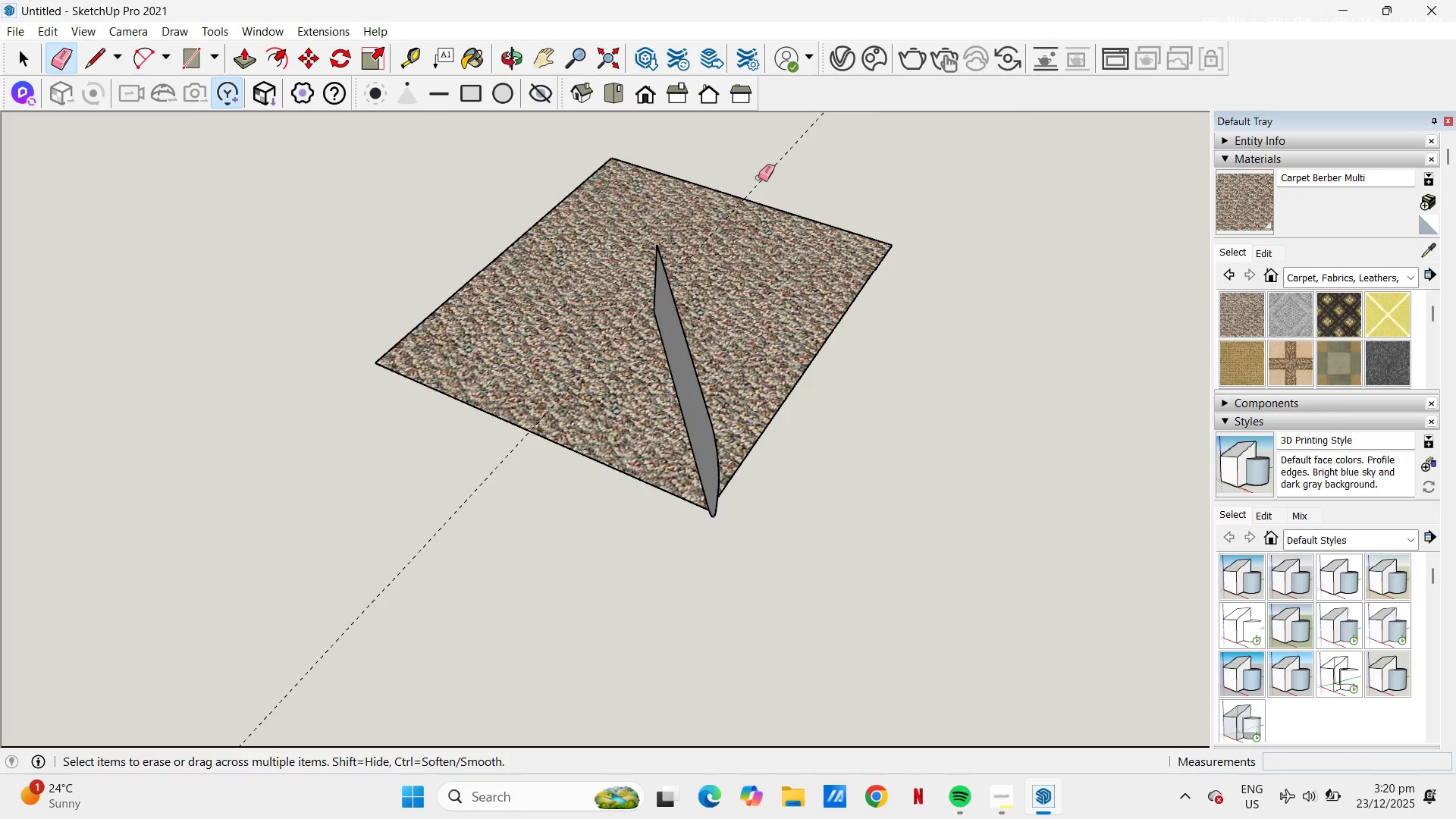 
left_click_drag(start_coordinate=[758, 177], to_coordinate=[770, 182])
 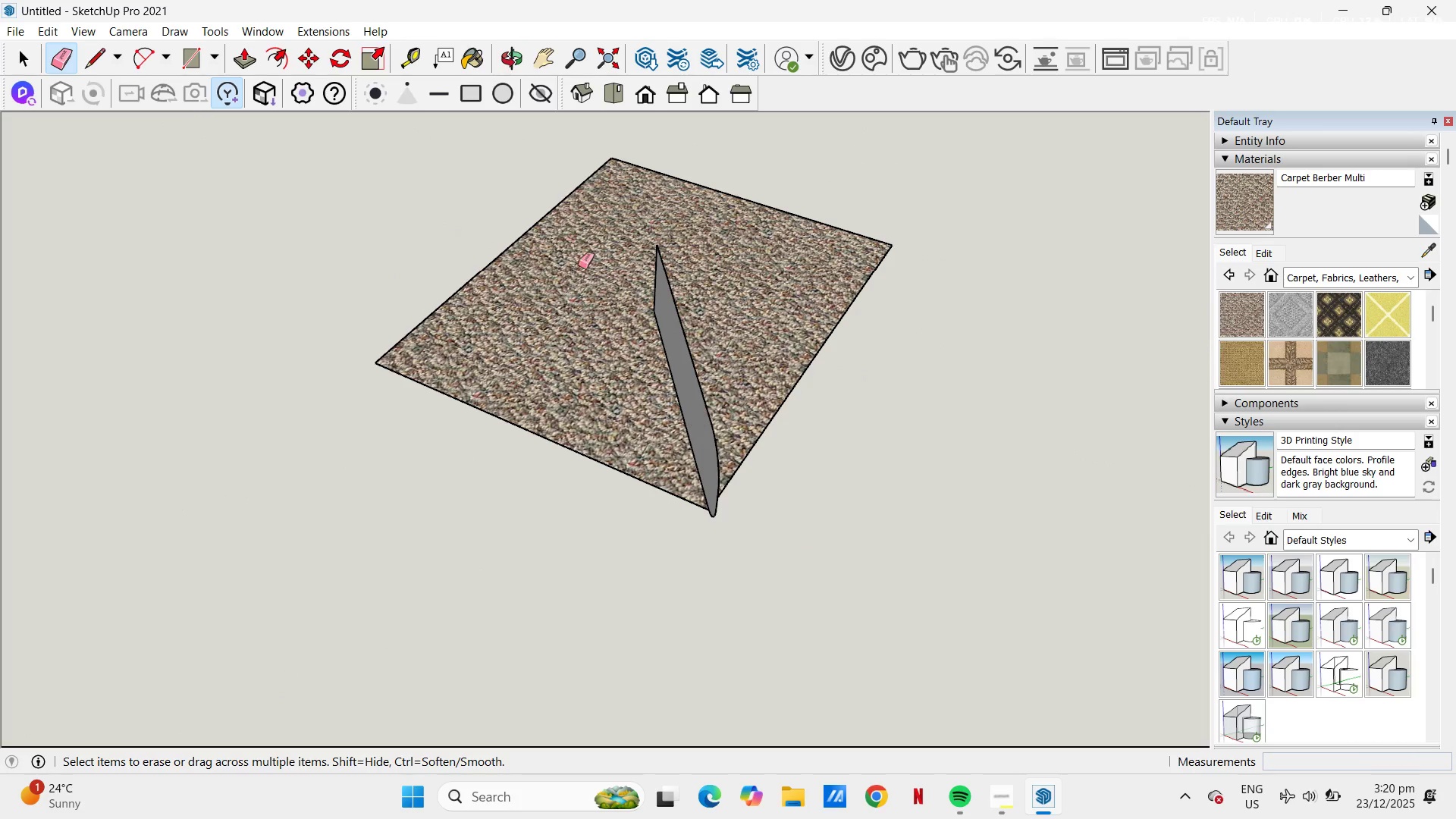 
key(Space)
 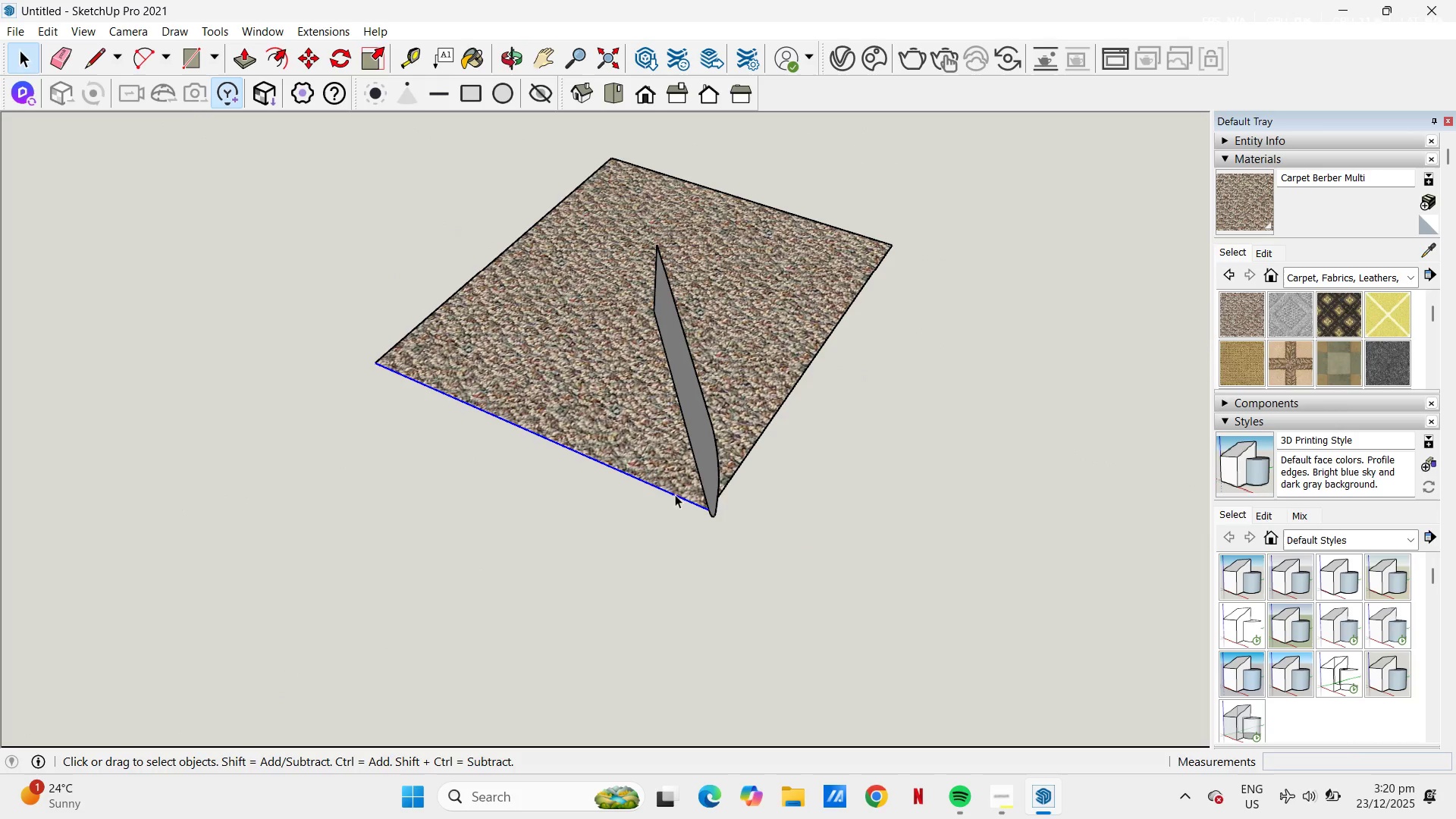 
hold_key(key=ControlLeft, duration=5.16)
left_click([748, 456])
 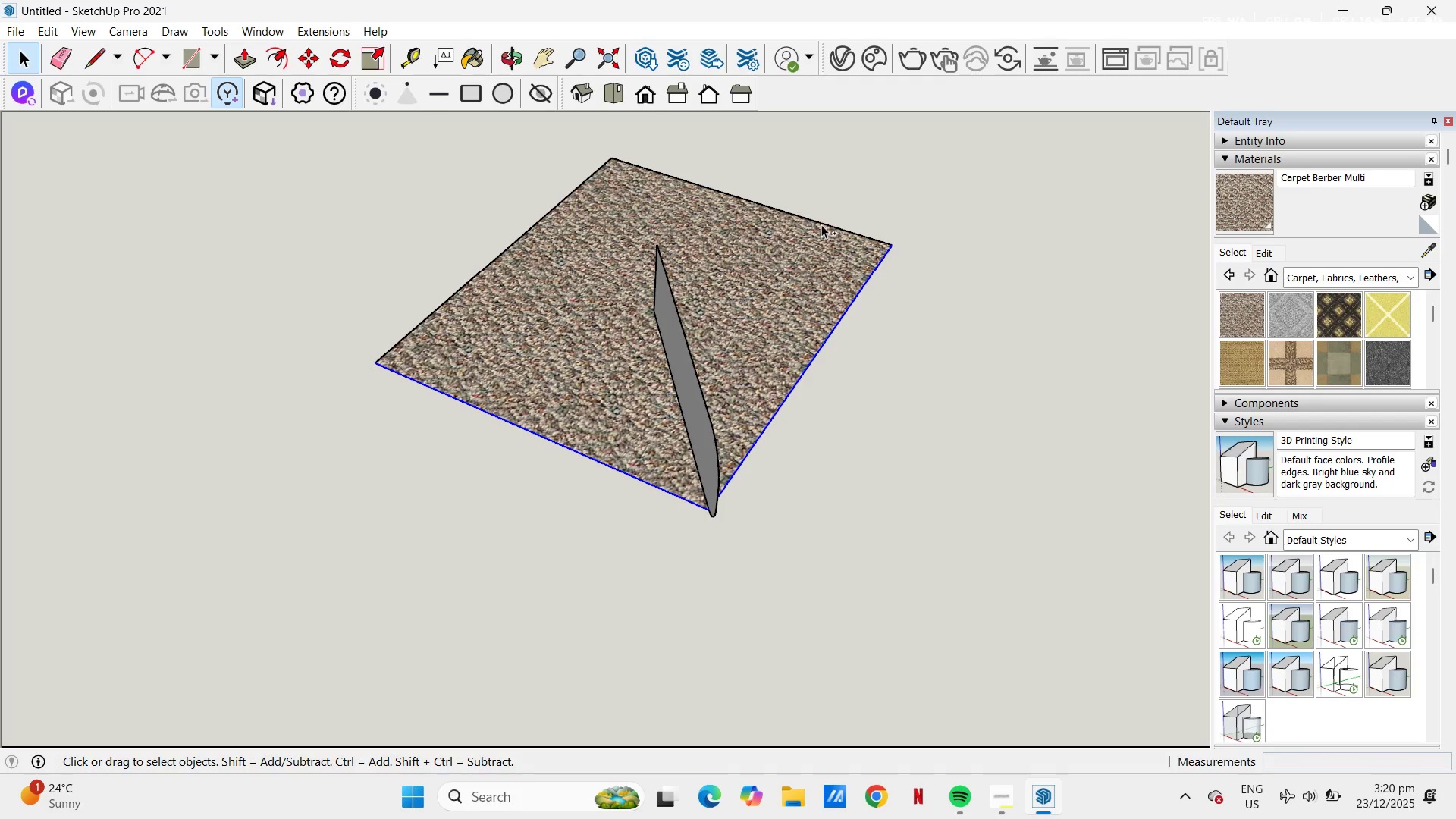 
left_click([821, 222])
 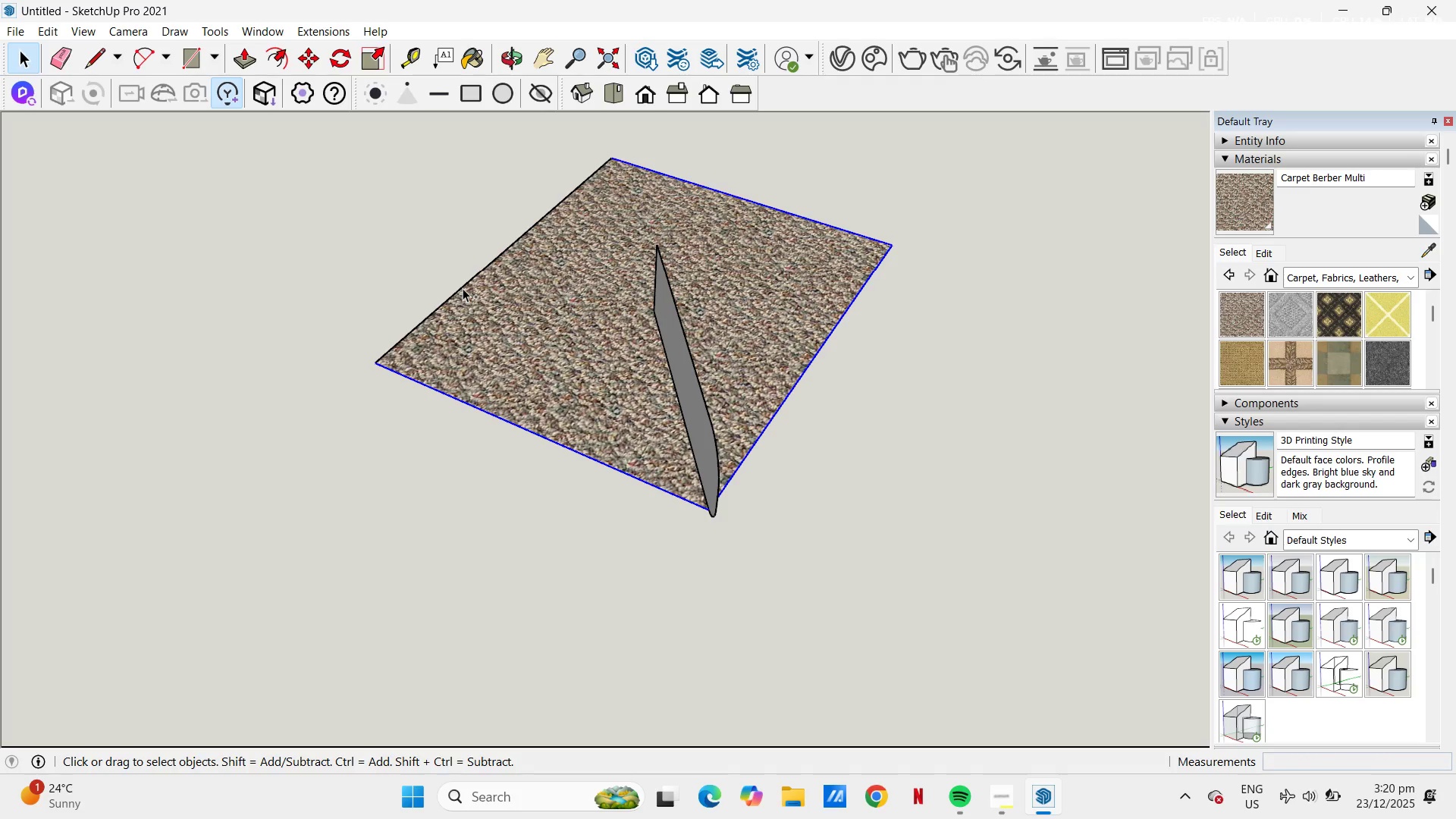 
left_click([462, 285])
 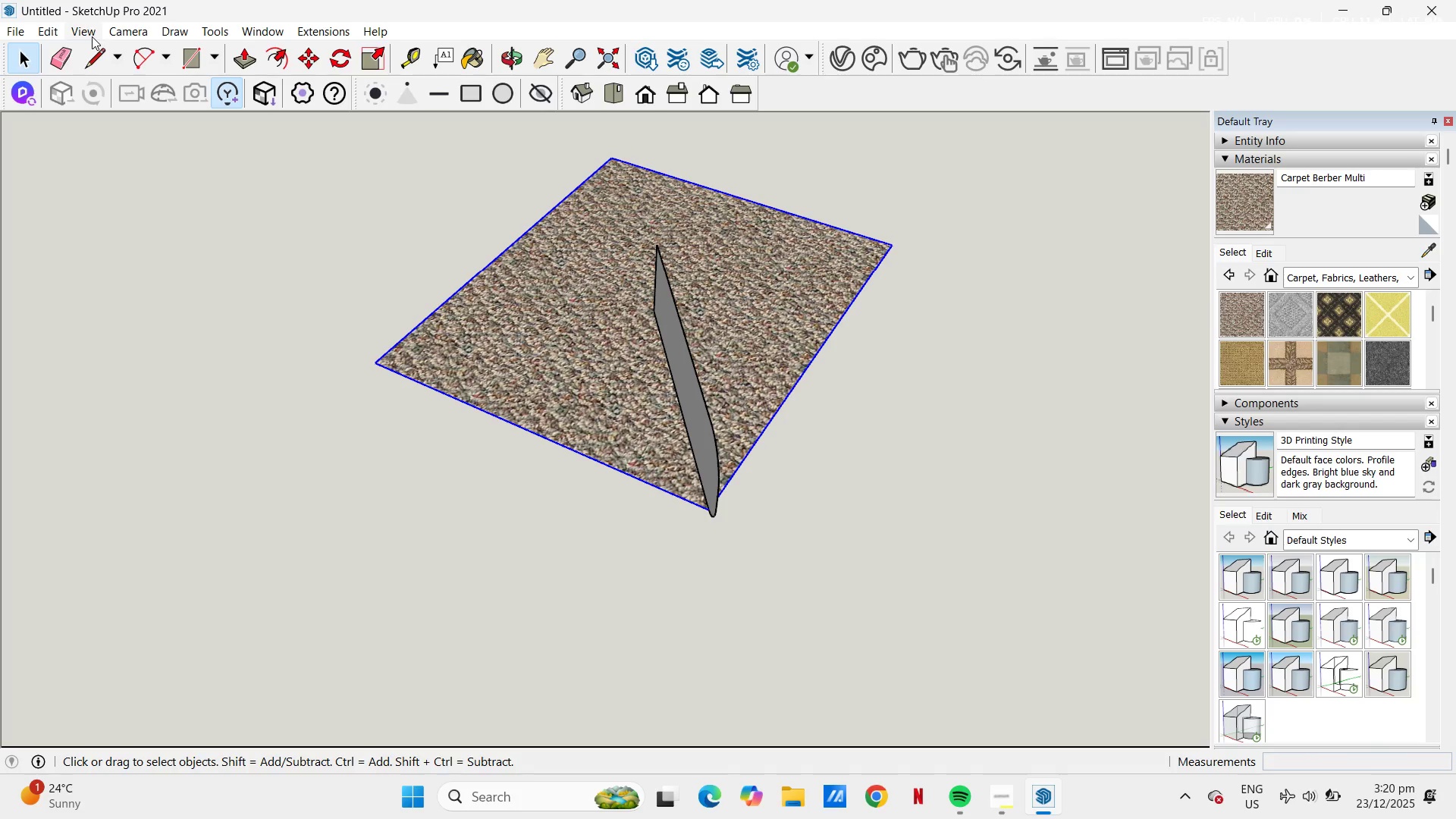 
left_click([87, 36])
 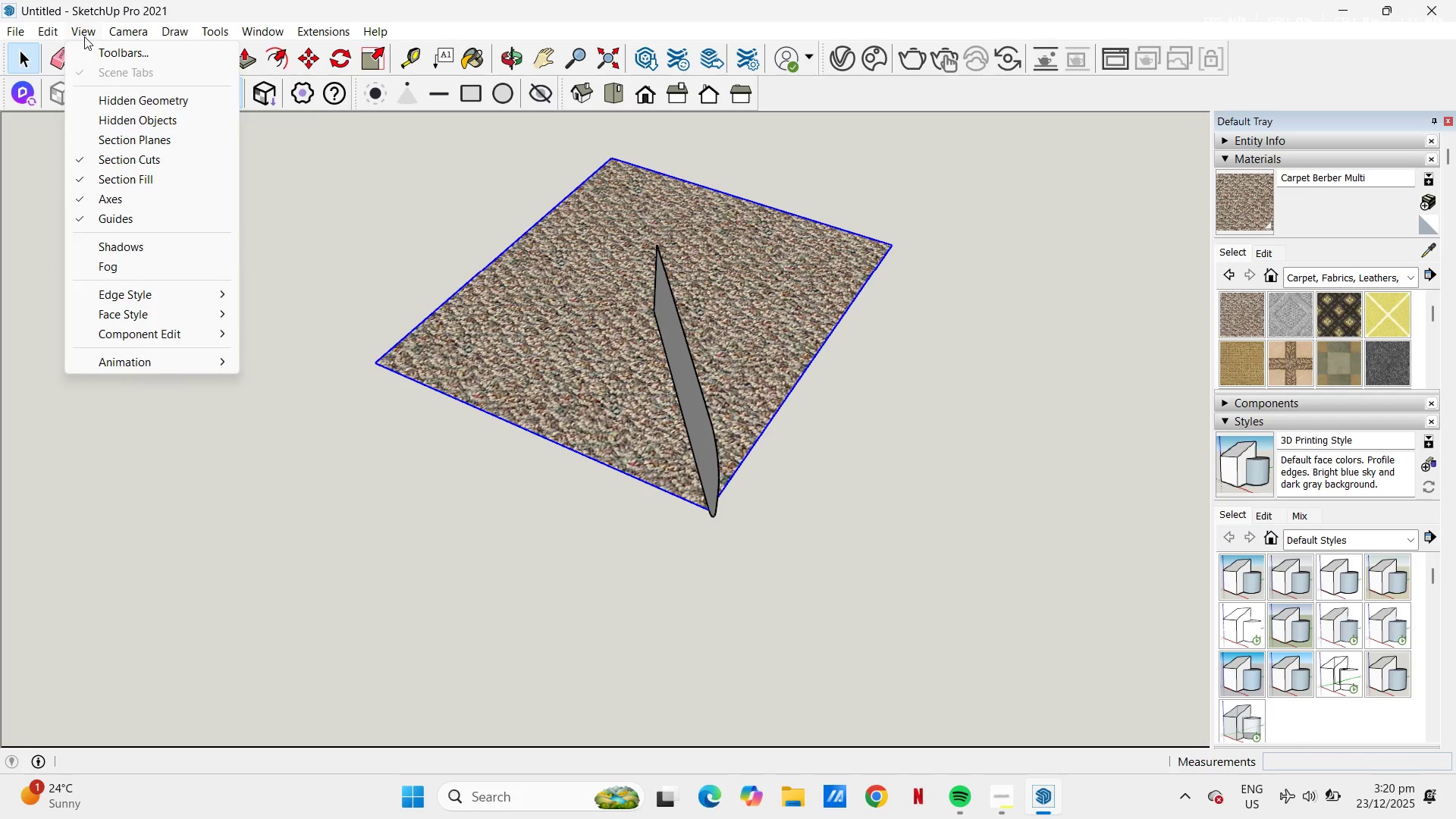 
mouse_move([71, 30])
 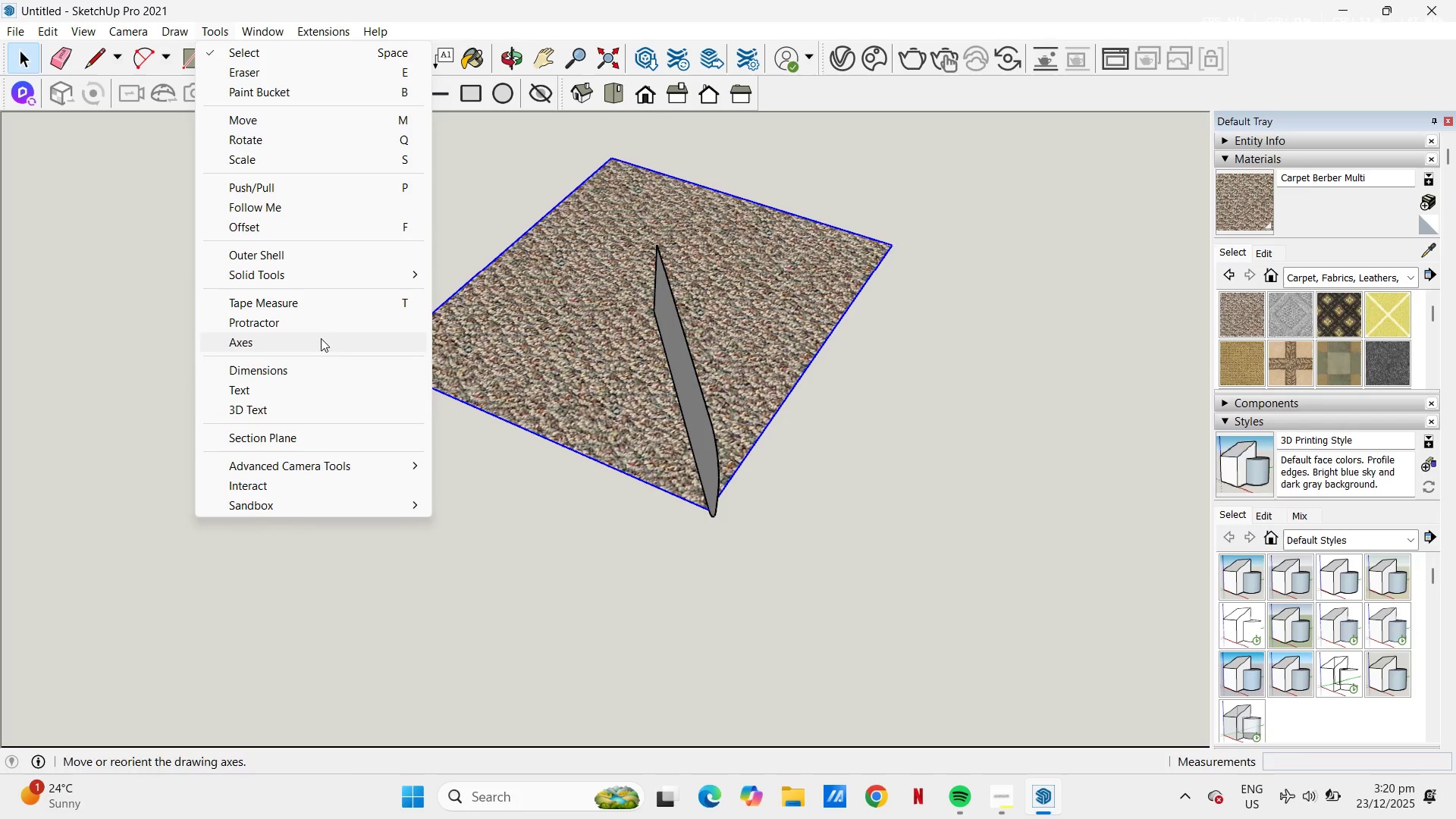 
left_click([299, 206])
 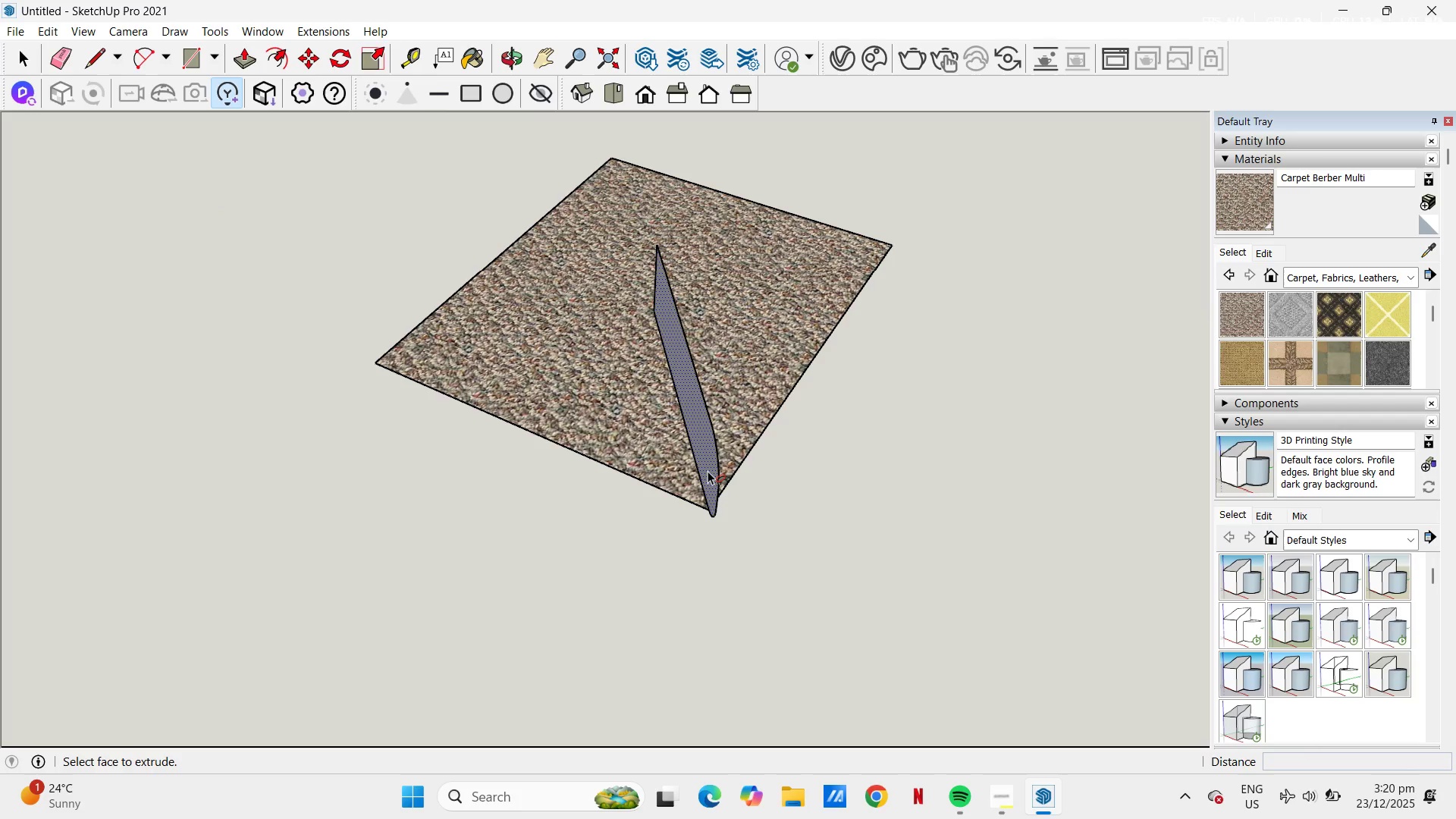 
left_click([708, 471])
 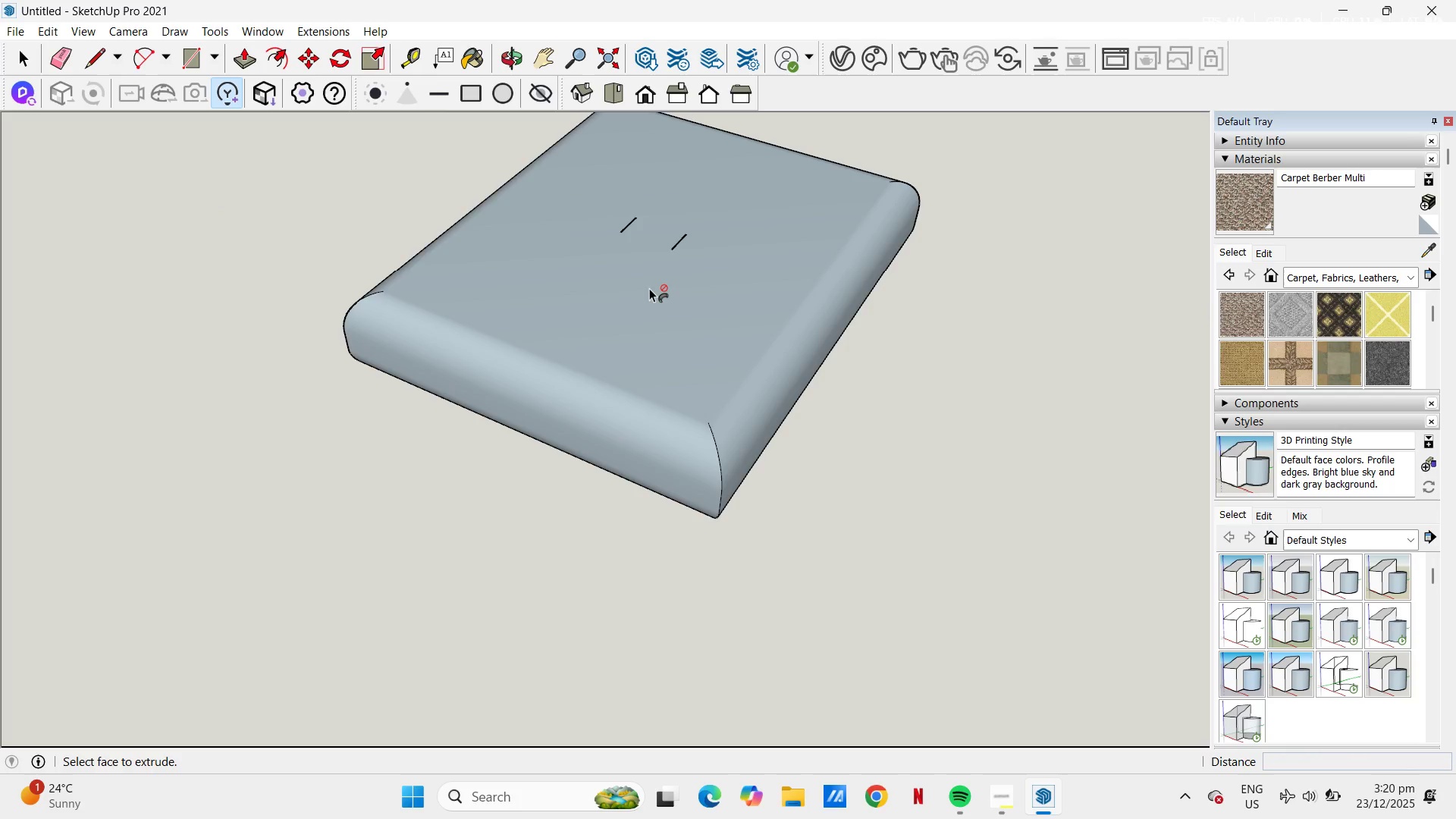 
scroll: coordinate [650, 322], scroll_direction: down, amount: 6.0
 